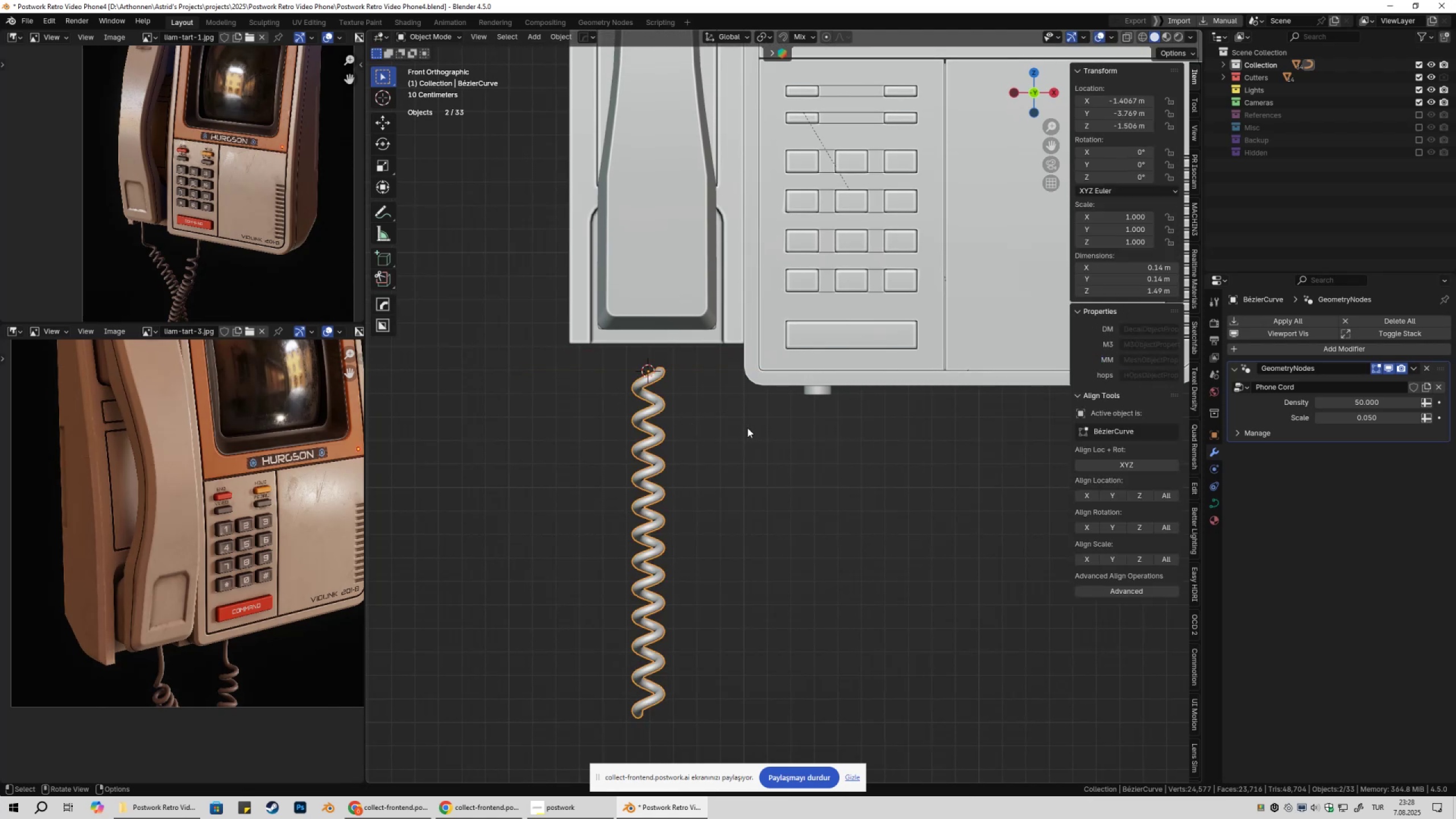 
key(G)
 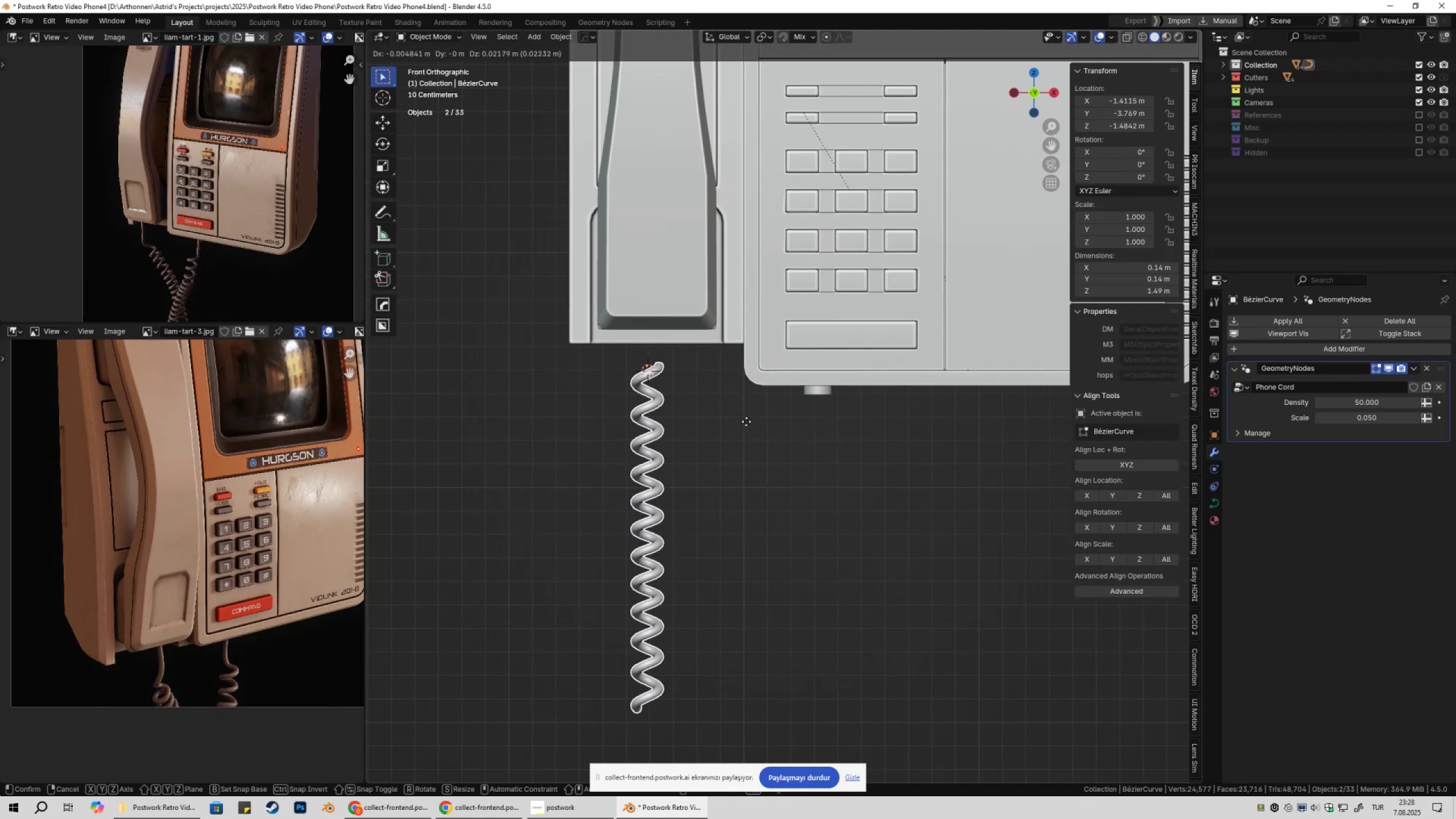 
hold_key(key=ShiftLeft, duration=0.32)
 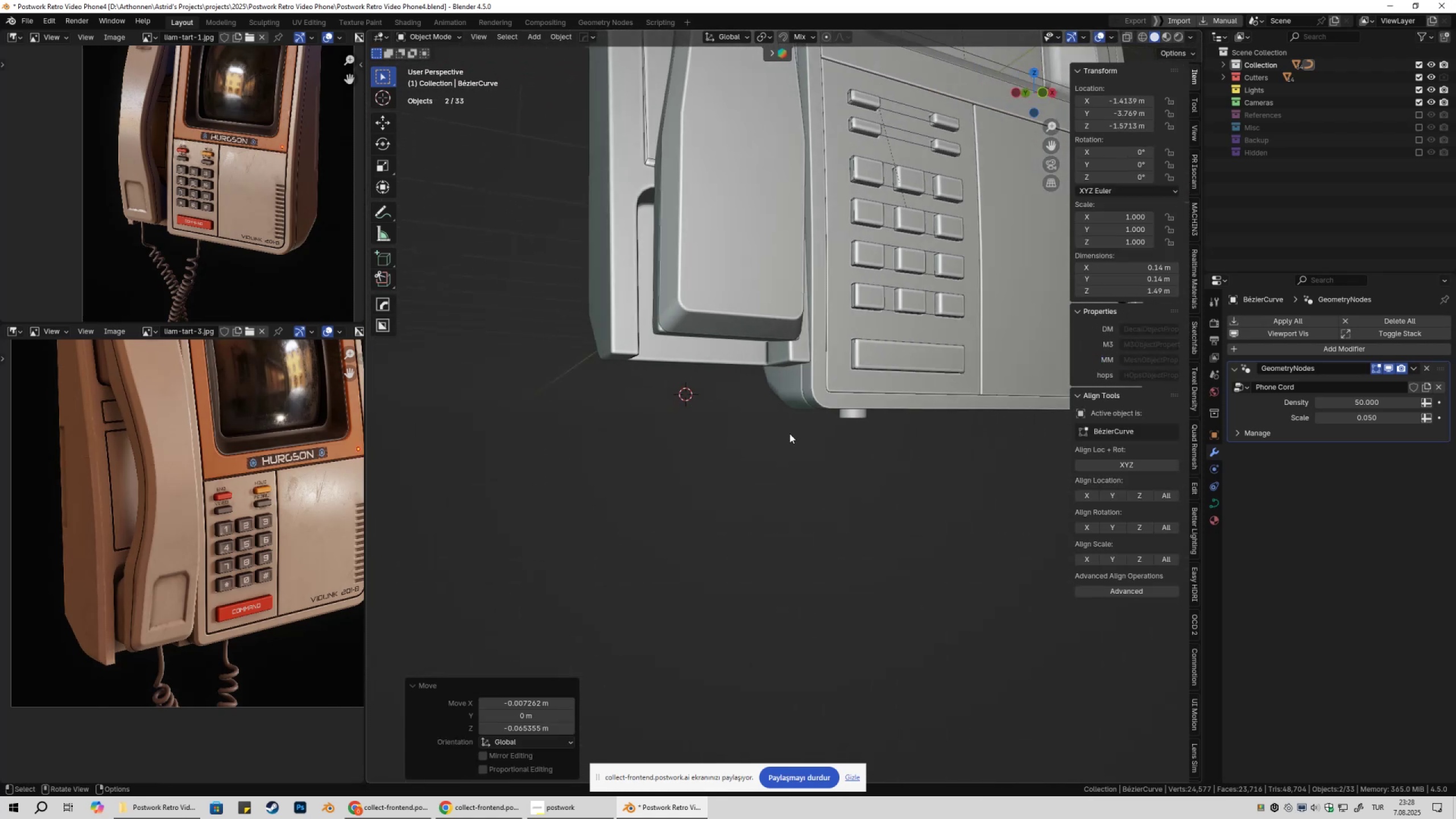 
scroll: coordinate [863, 454], scroll_direction: down, amount: 5.0
 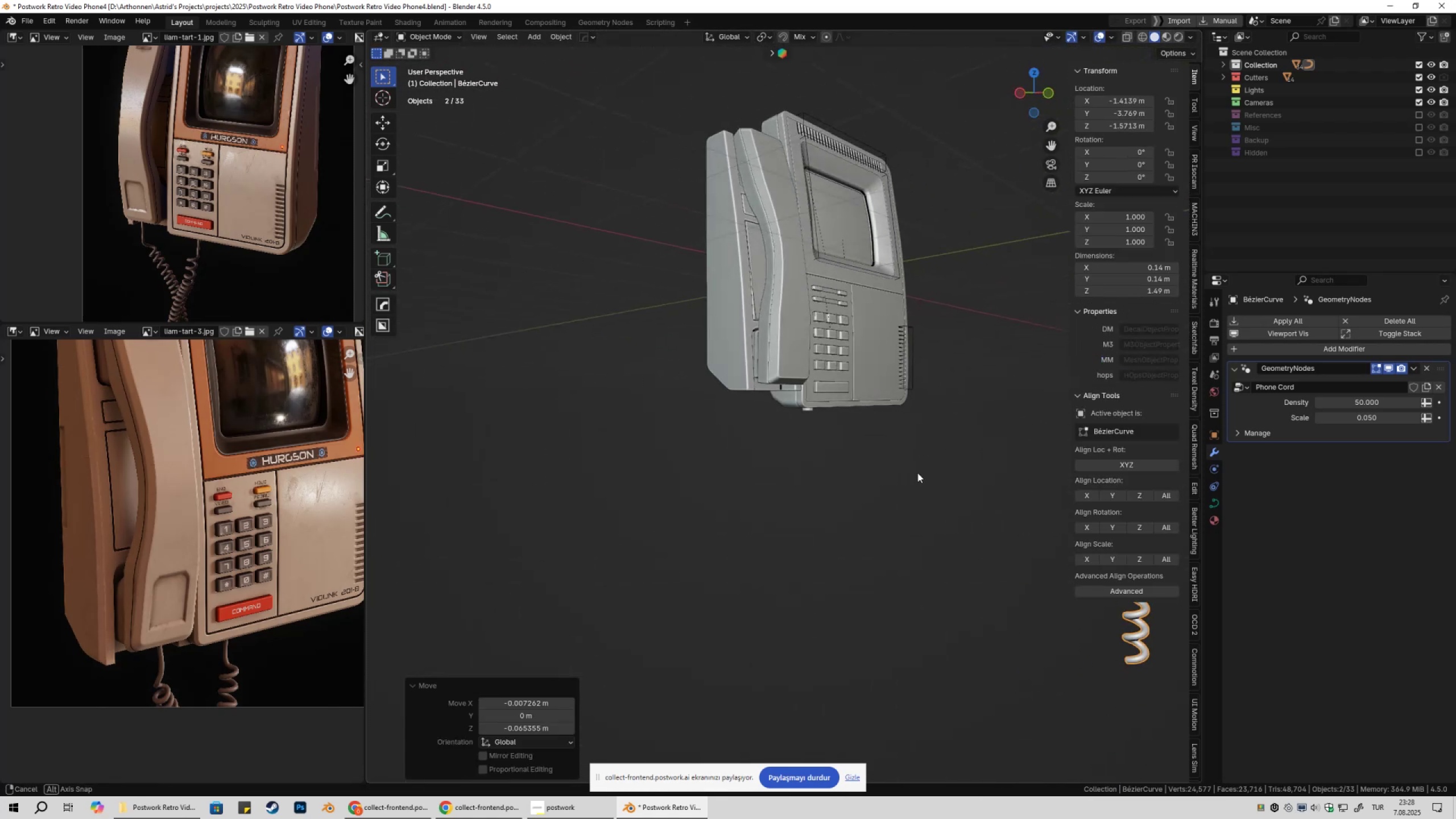 
type(gygy)
 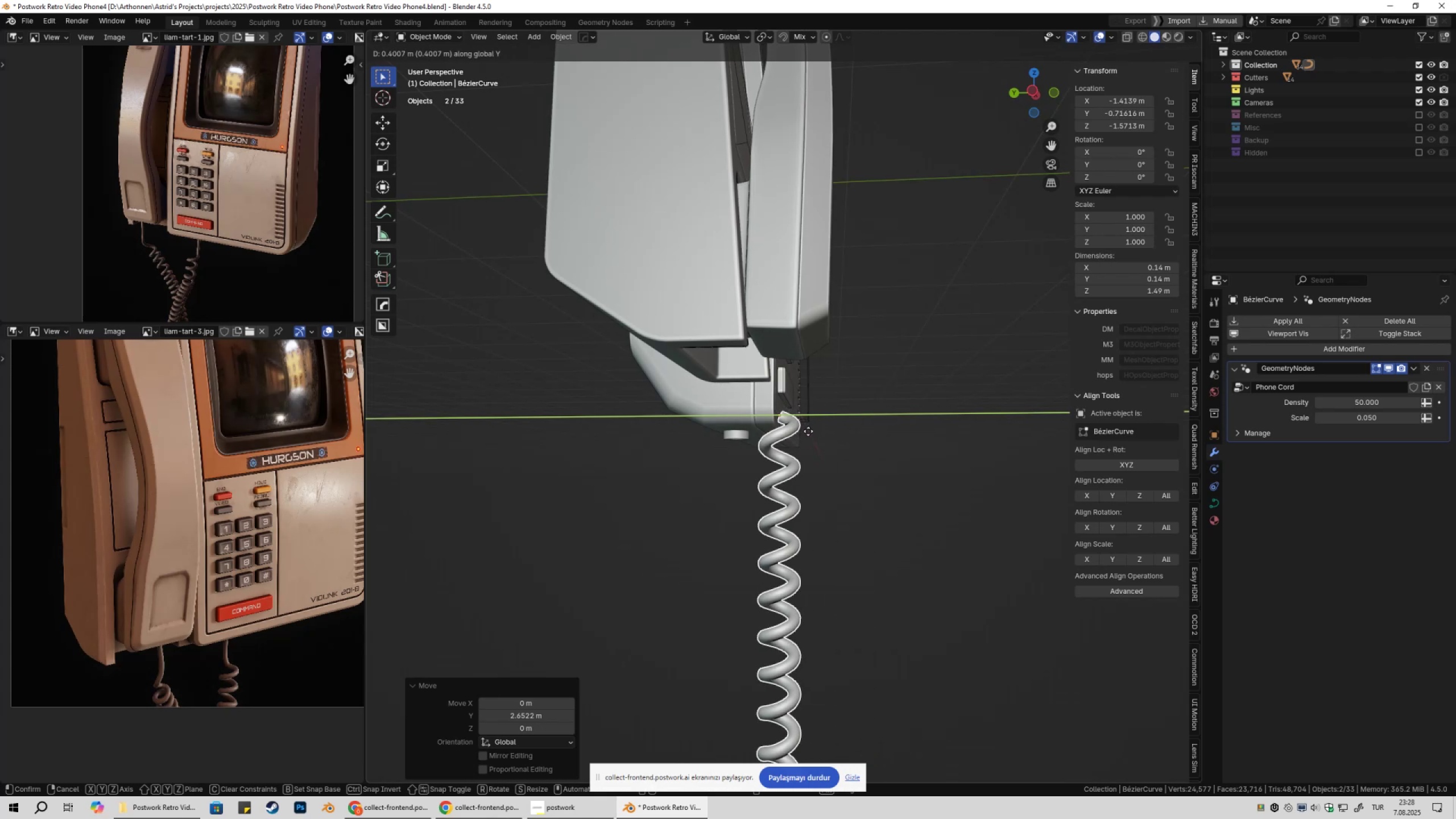 
scroll: coordinate [864, 437], scroll_direction: up, amount: 5.0
 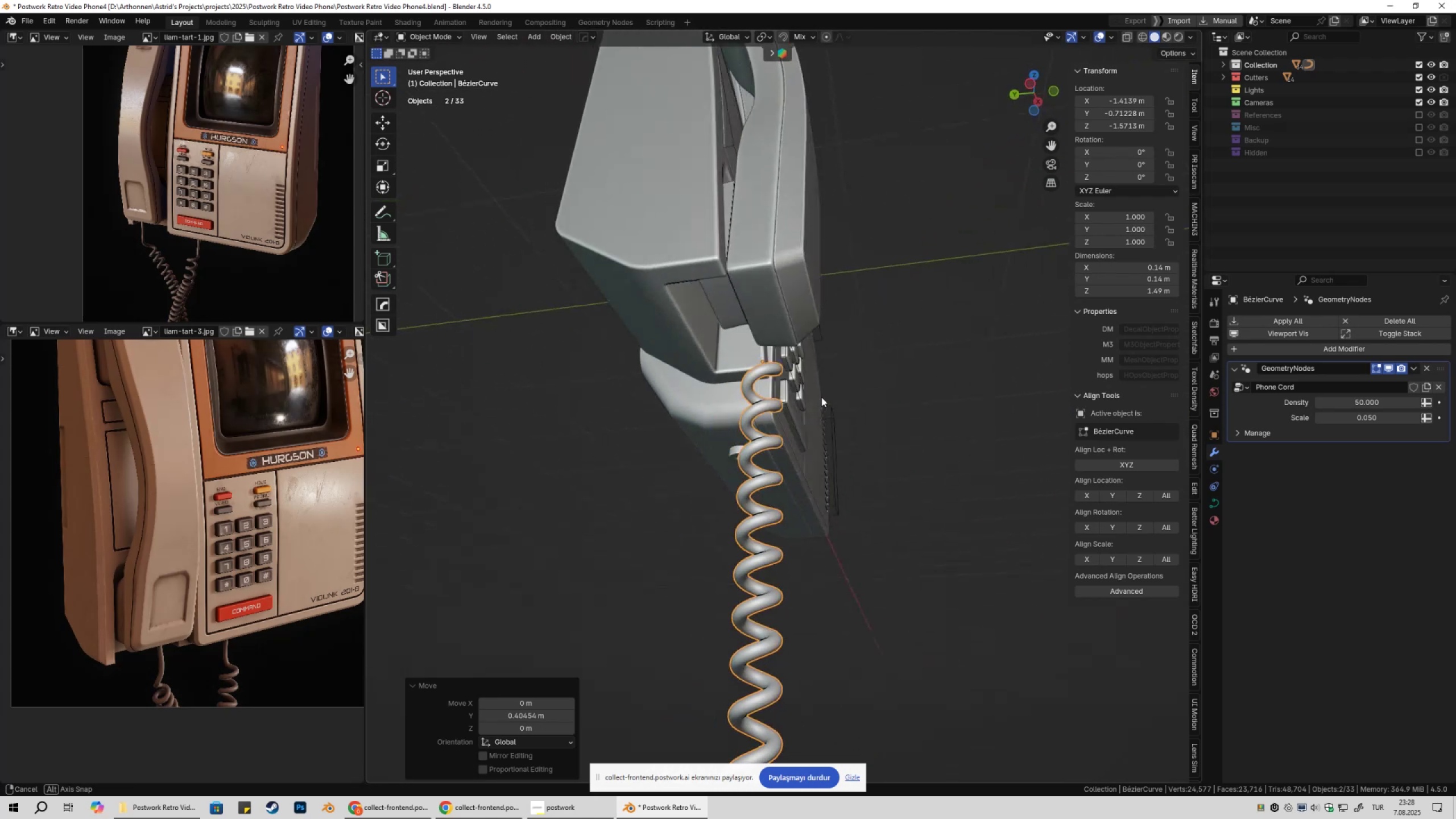 
key(Numpad7)
 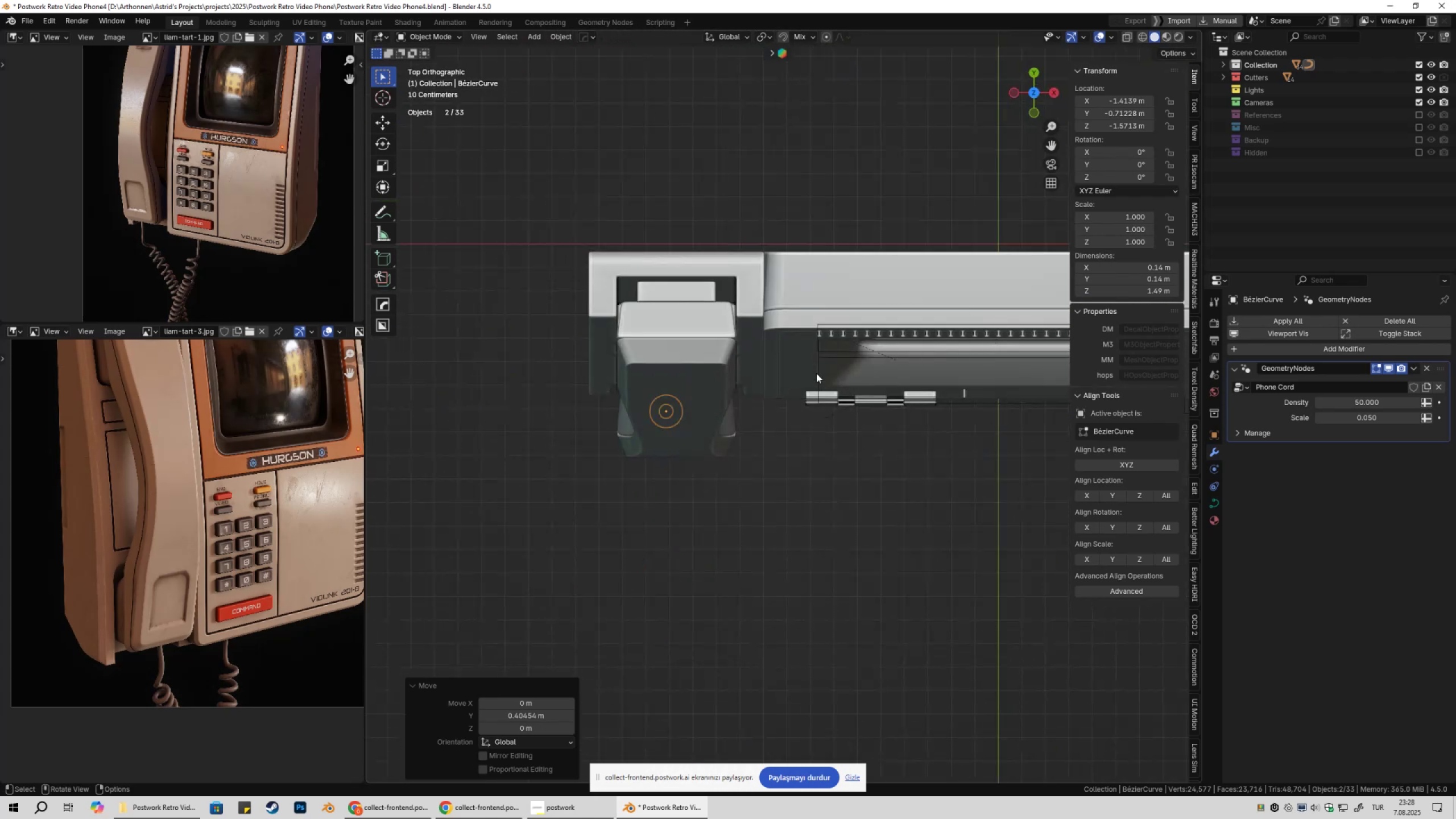 
key(Numpad9)
 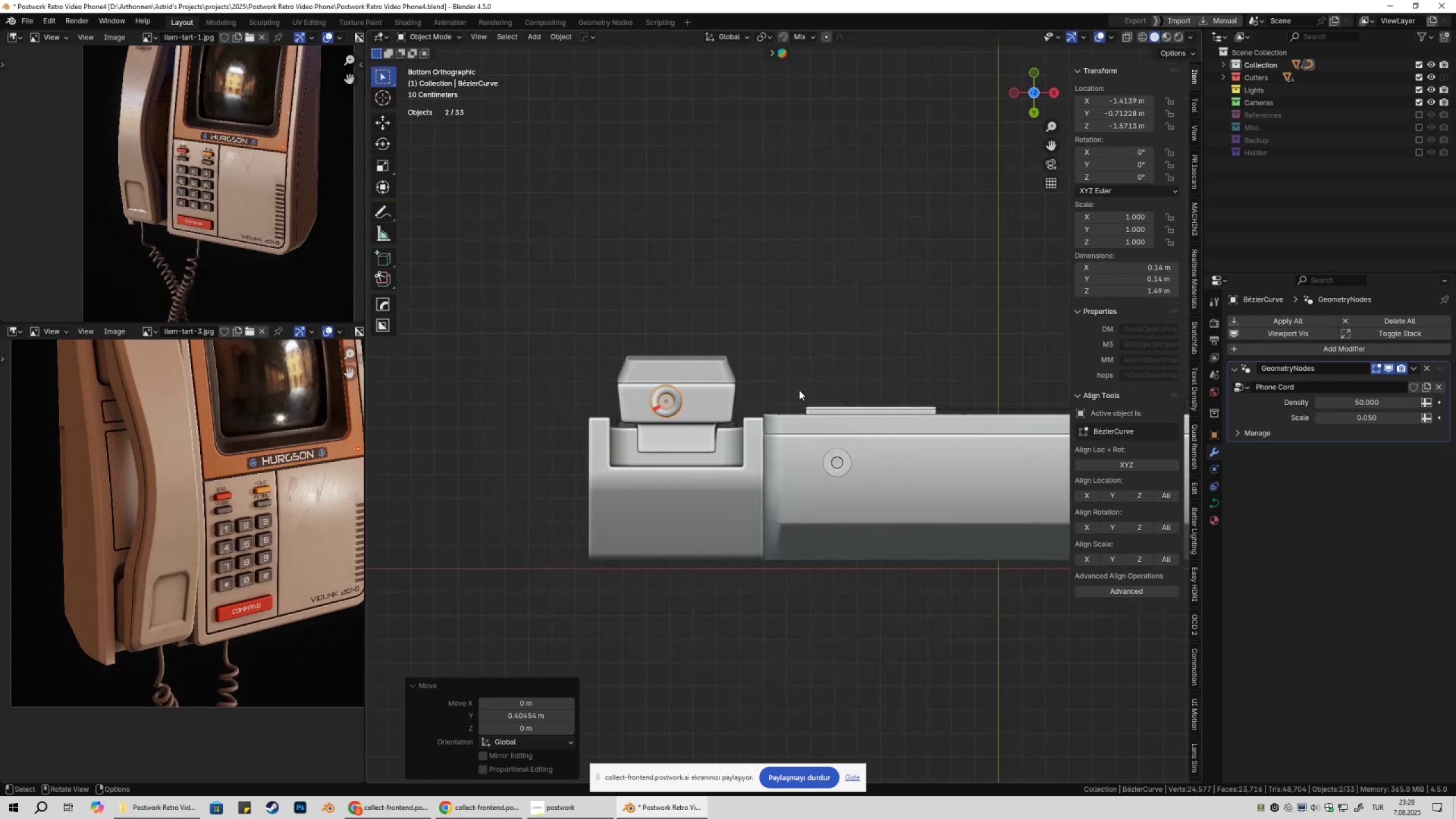 
scroll: coordinate [750, 396], scroll_direction: up, amount: 3.0
 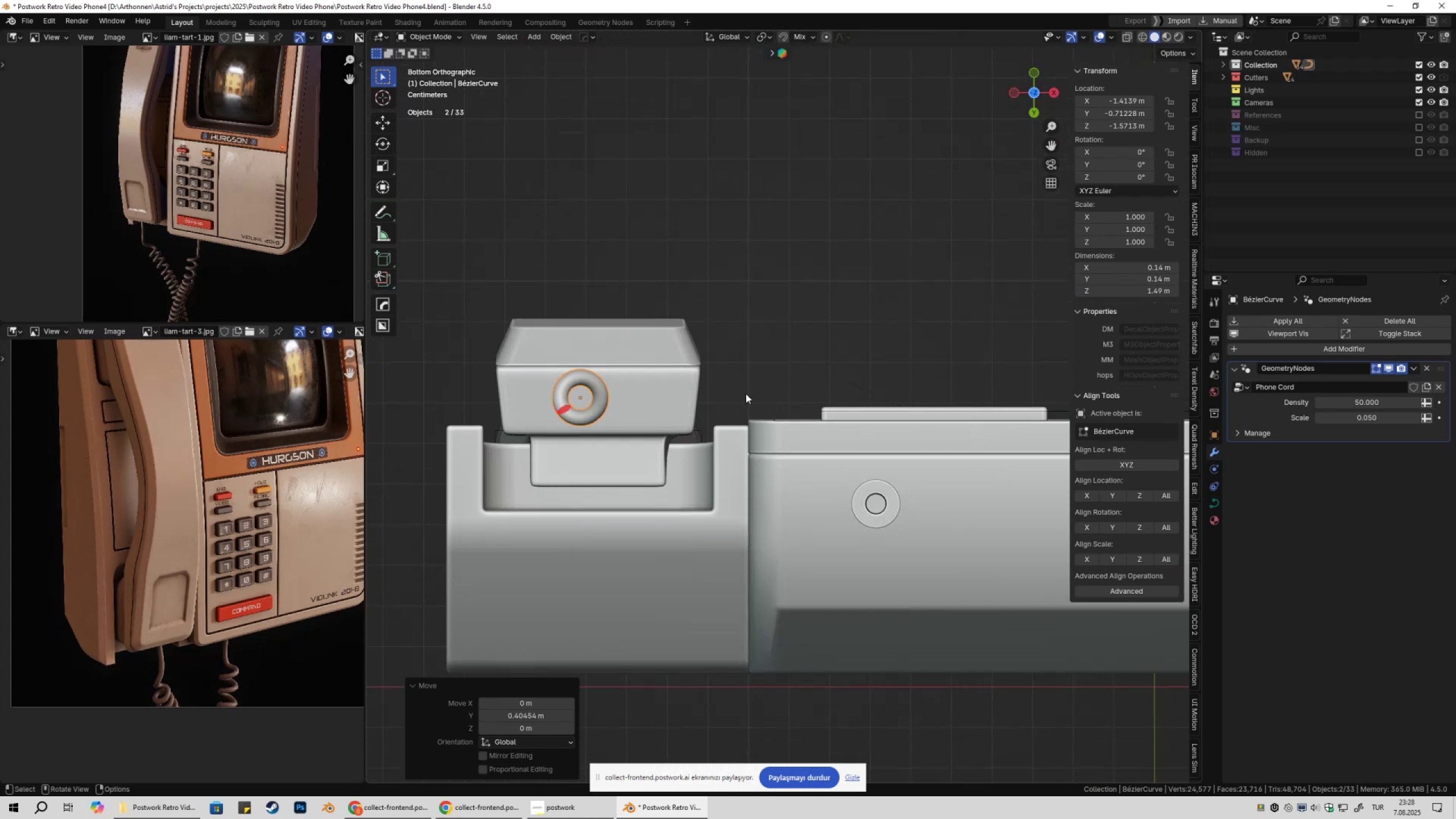 
key(Shift+ShiftLeft)
 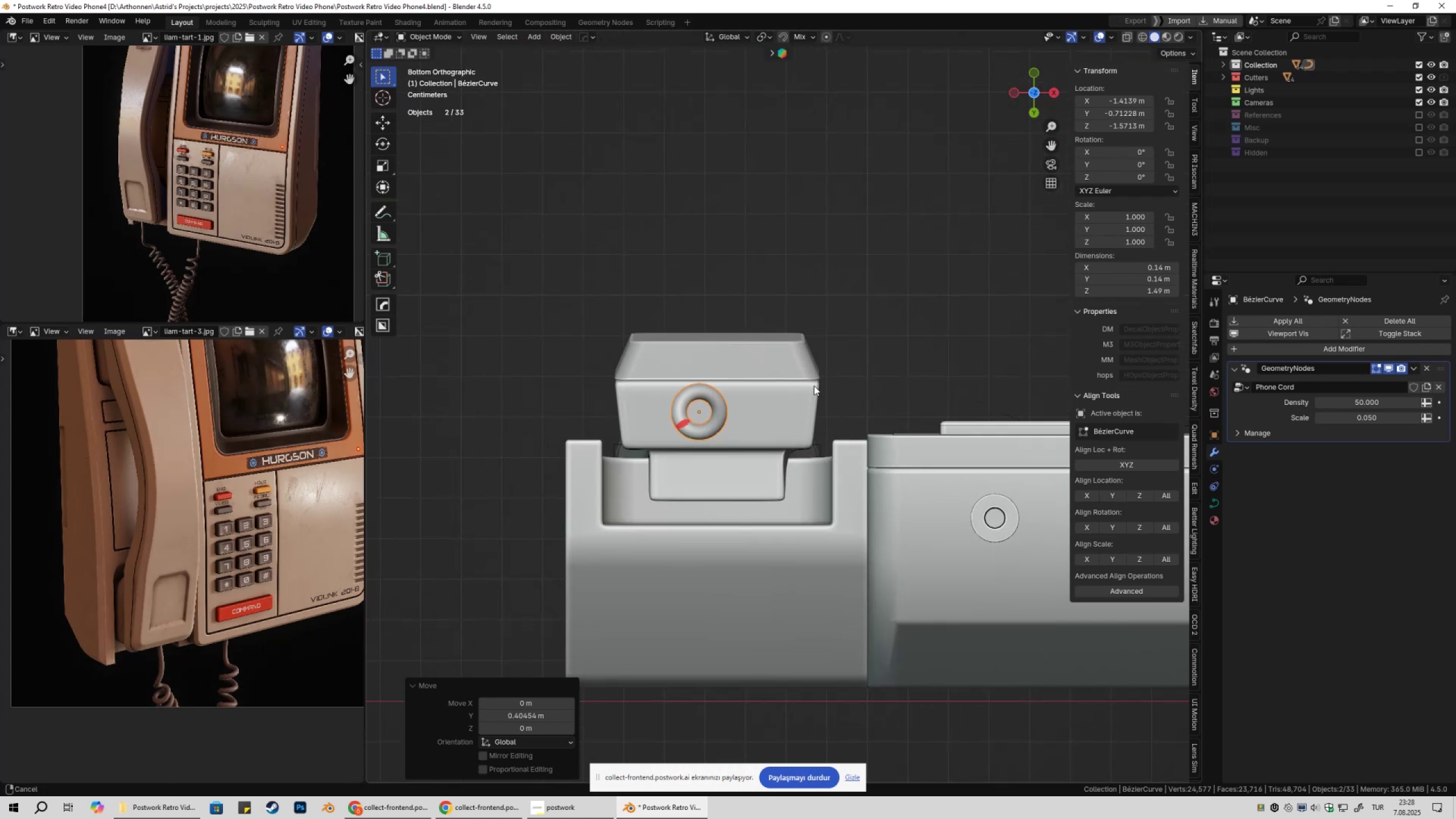 
scroll: coordinate [815, 386], scroll_direction: up, amount: 3.0
 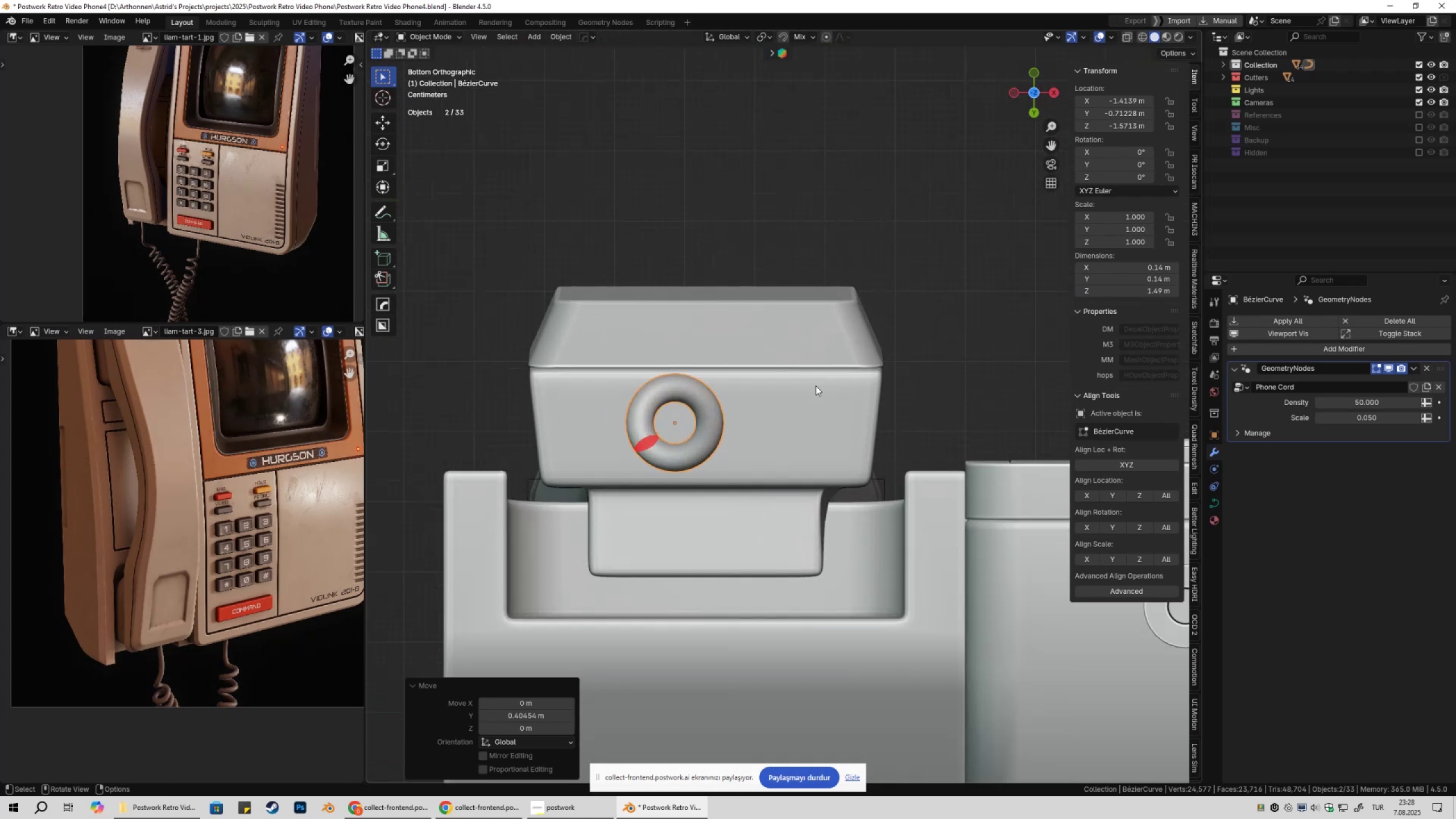 
key(G)
 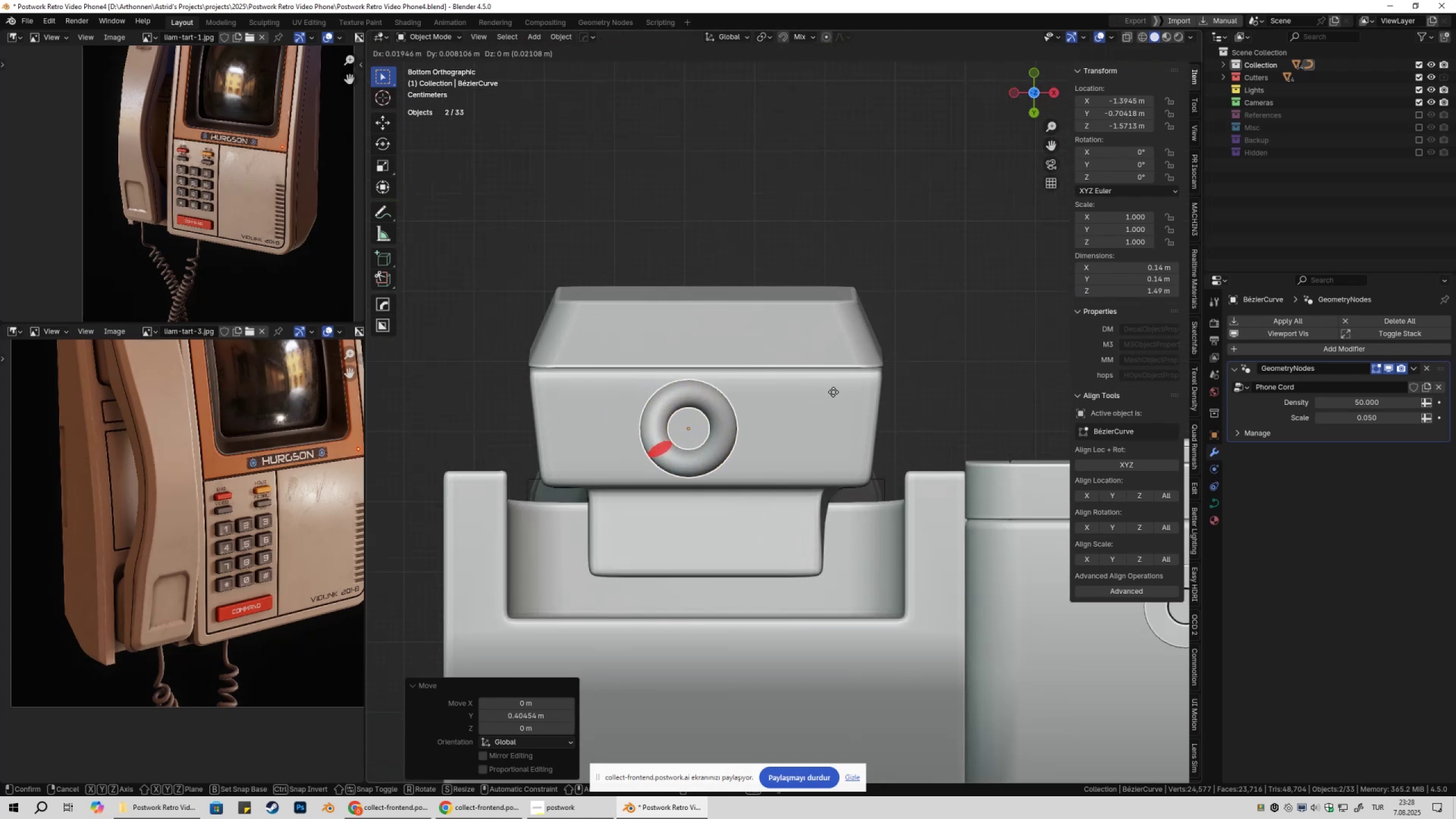 
hold_key(key=ShiftLeft, duration=1.52)
 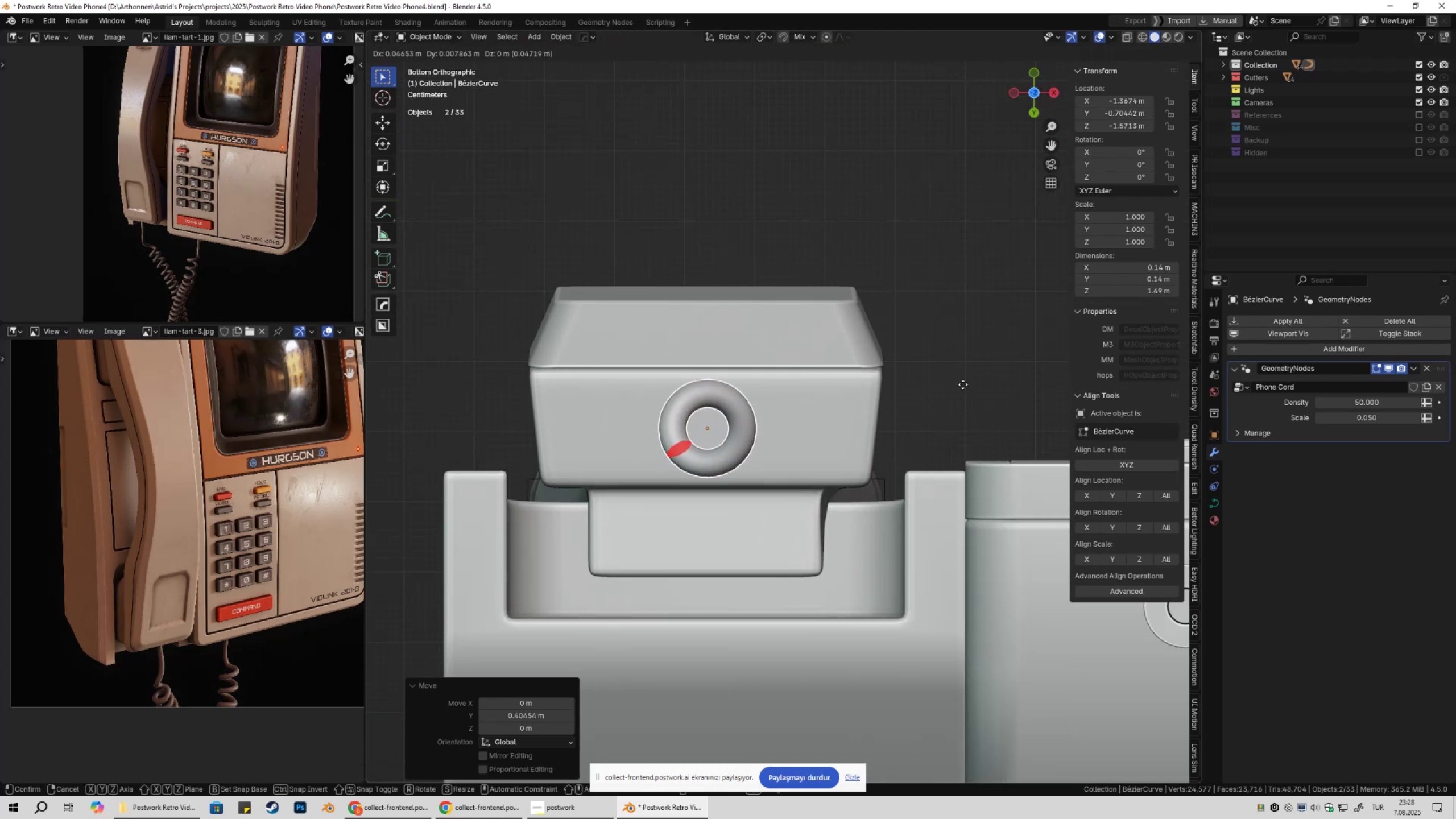 
hold_key(key=ShiftLeft, duration=1.52)
 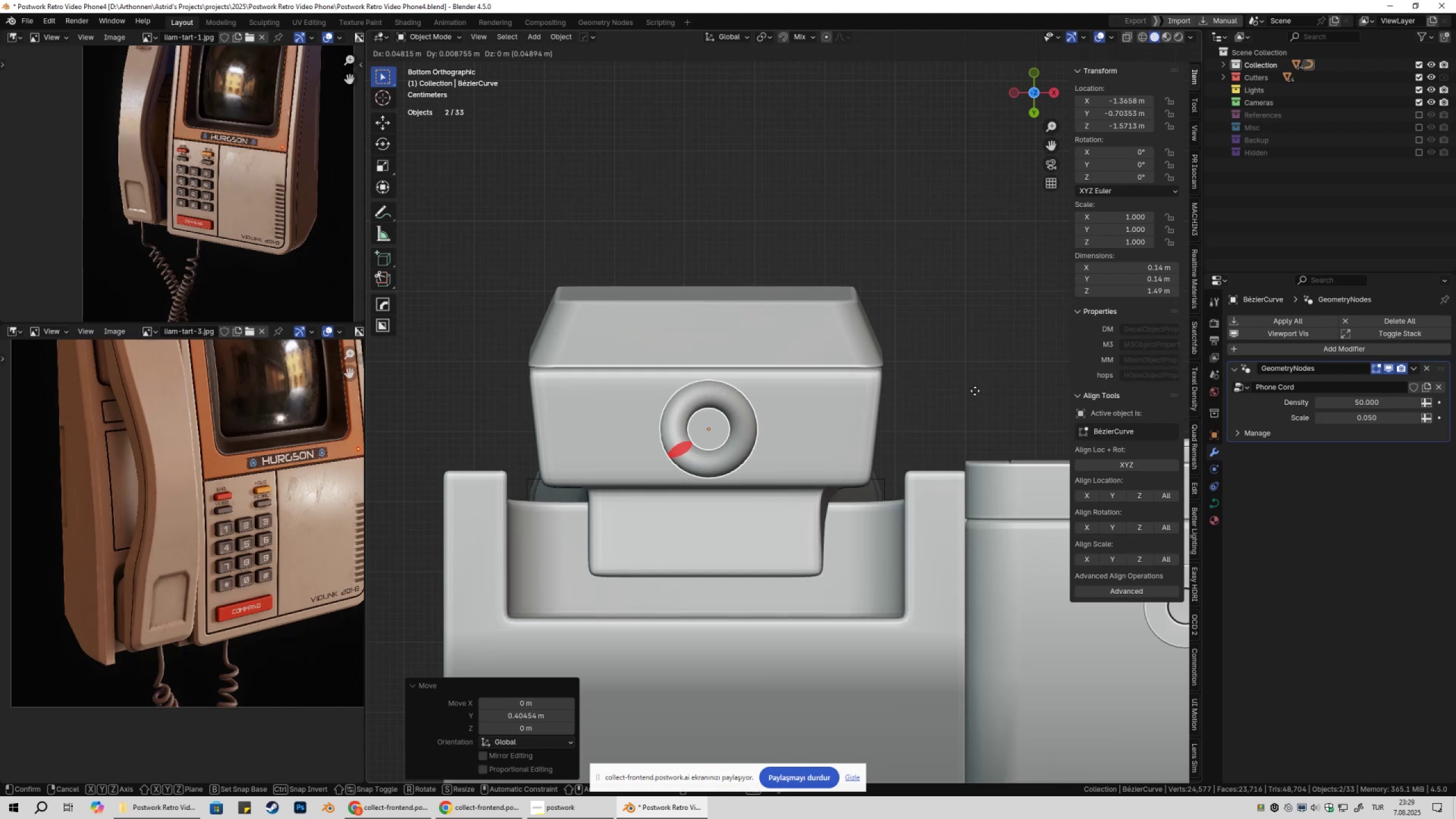 
hold_key(key=ShiftLeft, duration=1.53)
 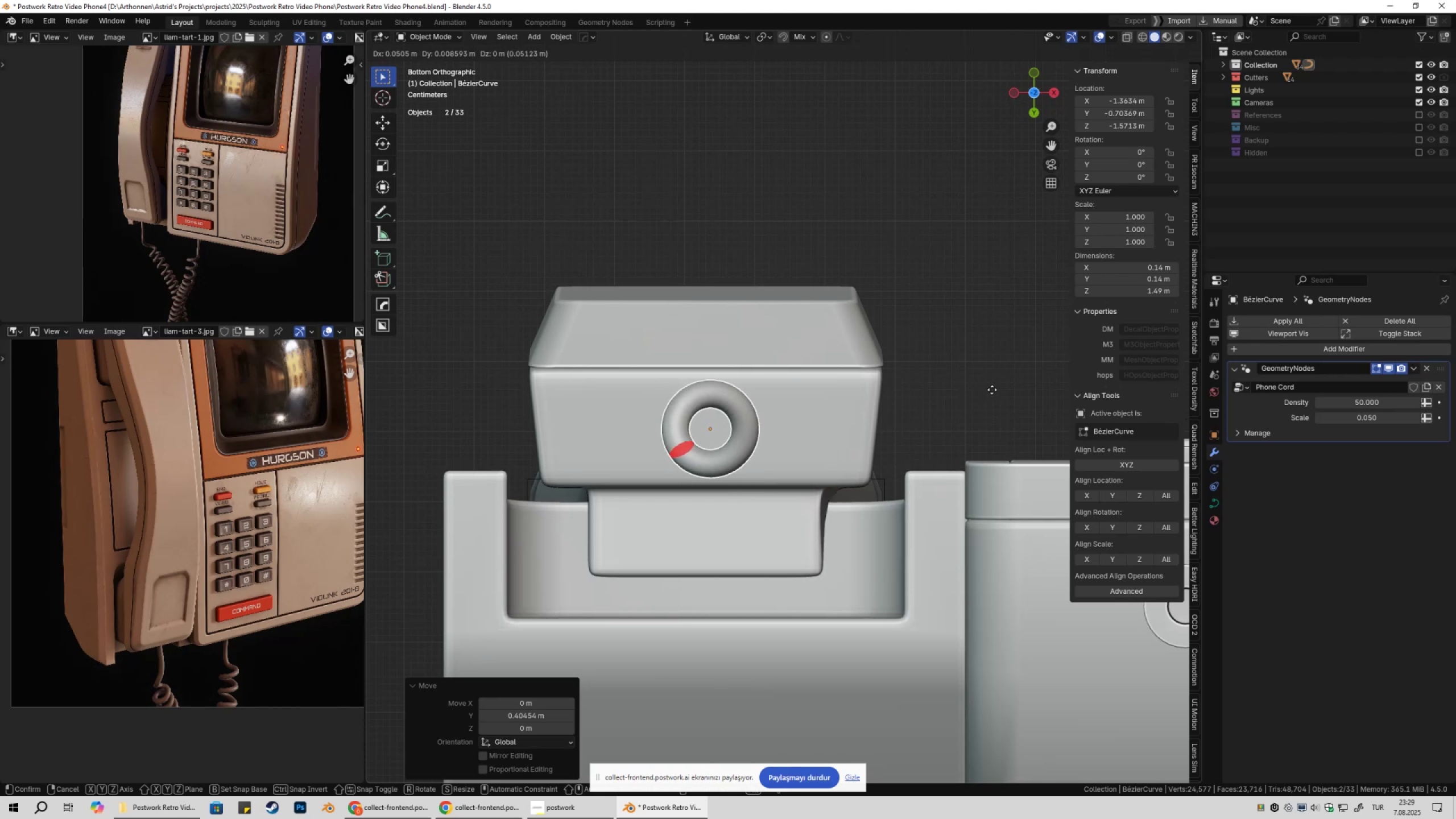 
hold_key(key=ShiftLeft, duration=1.51)
 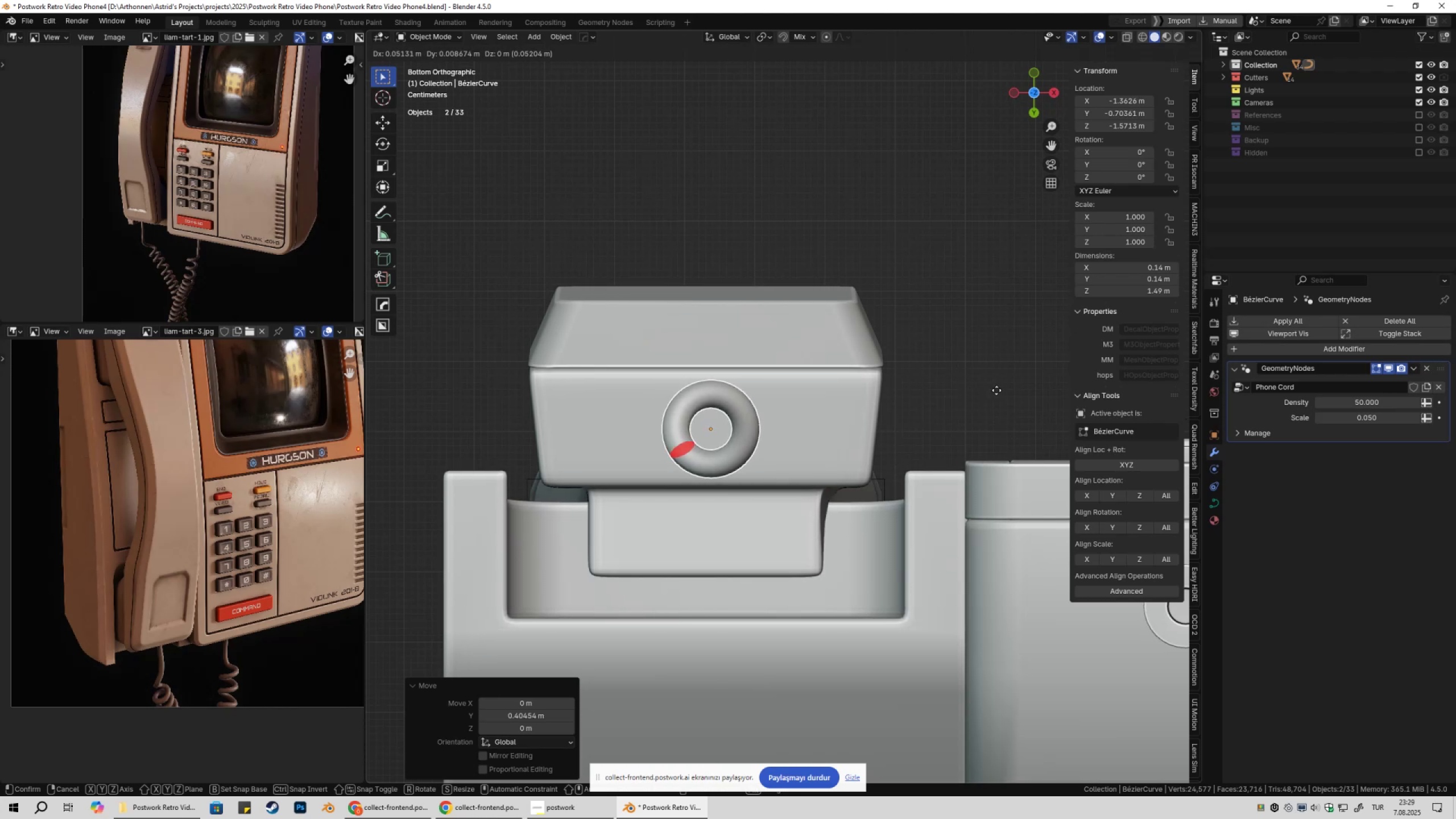 
hold_key(key=ShiftLeft, duration=0.86)
left_click([996, 390])
 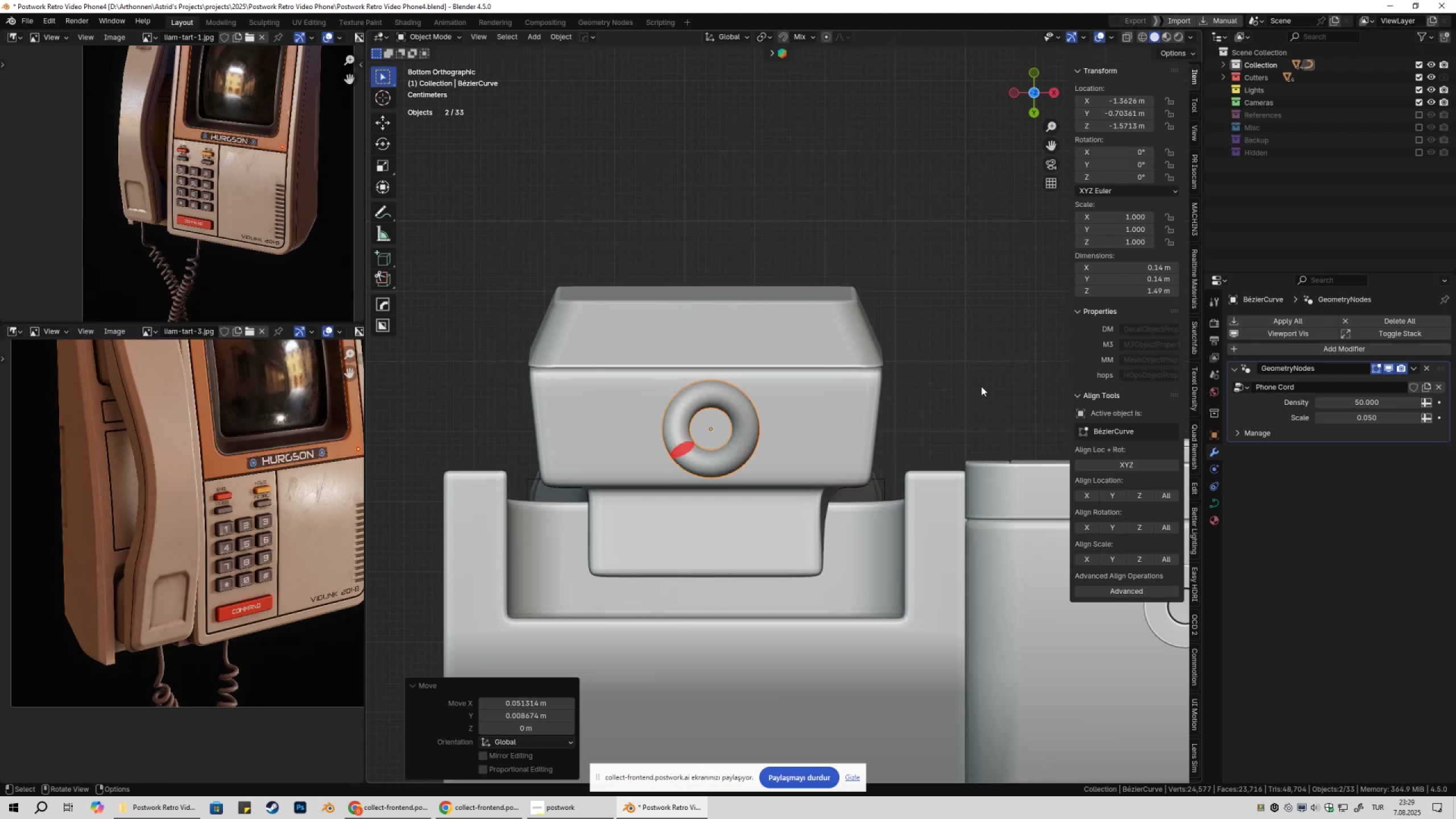 
scroll: coordinate [959, 410], scroll_direction: down, amount: 7.0
 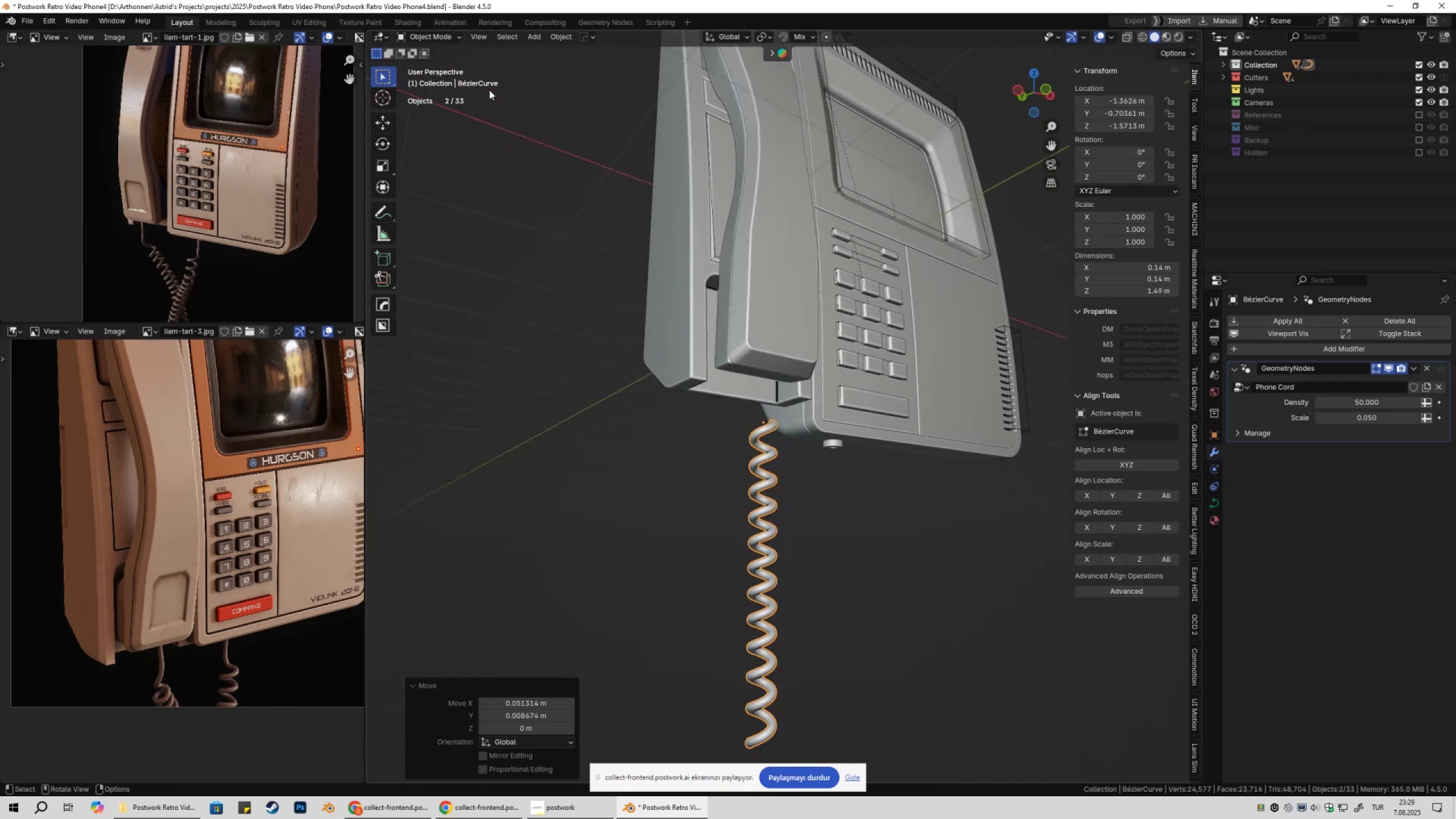 
left_click([615, 20])
 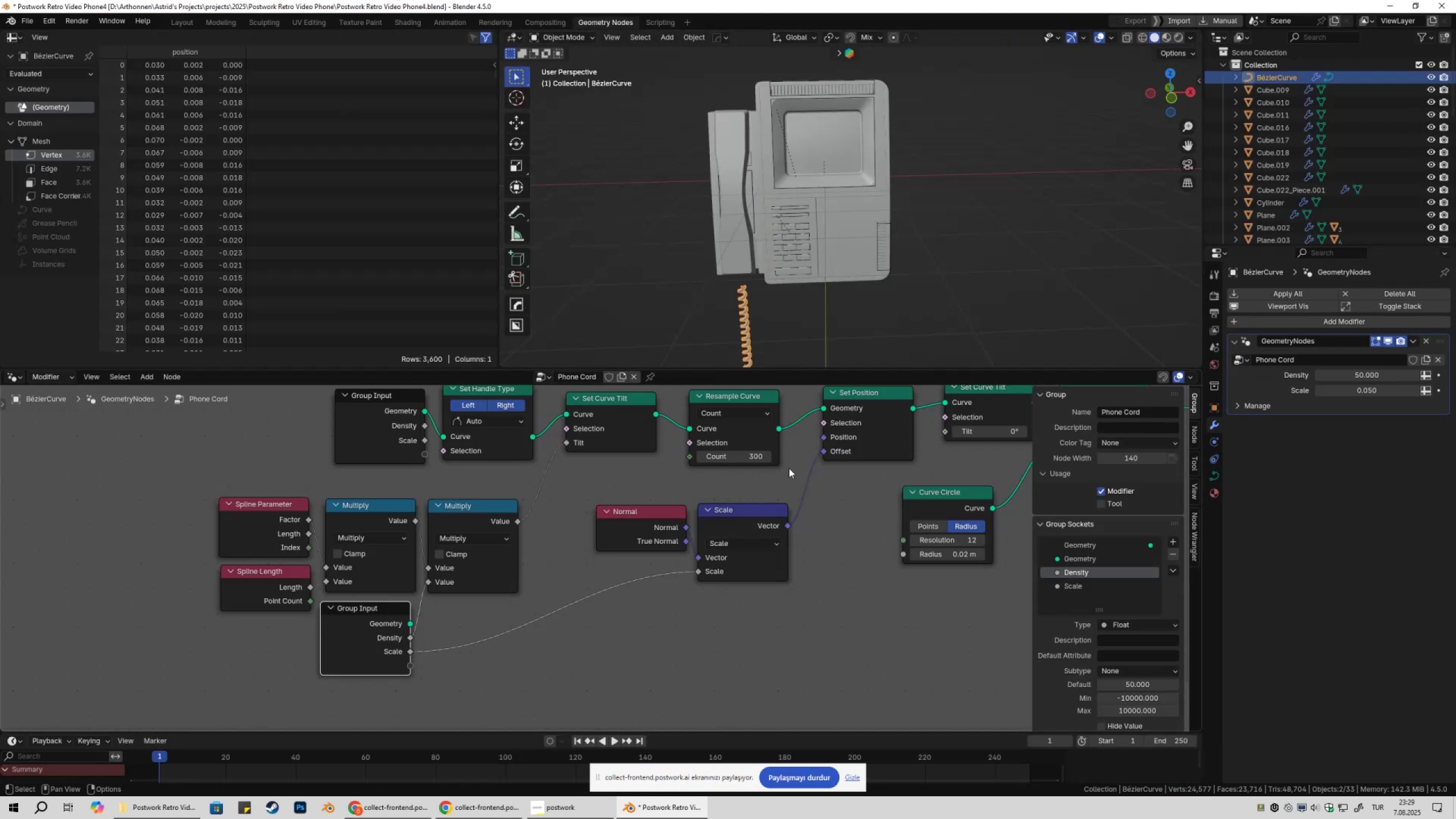 
hold_key(key=ShiftLeft, duration=0.51)
 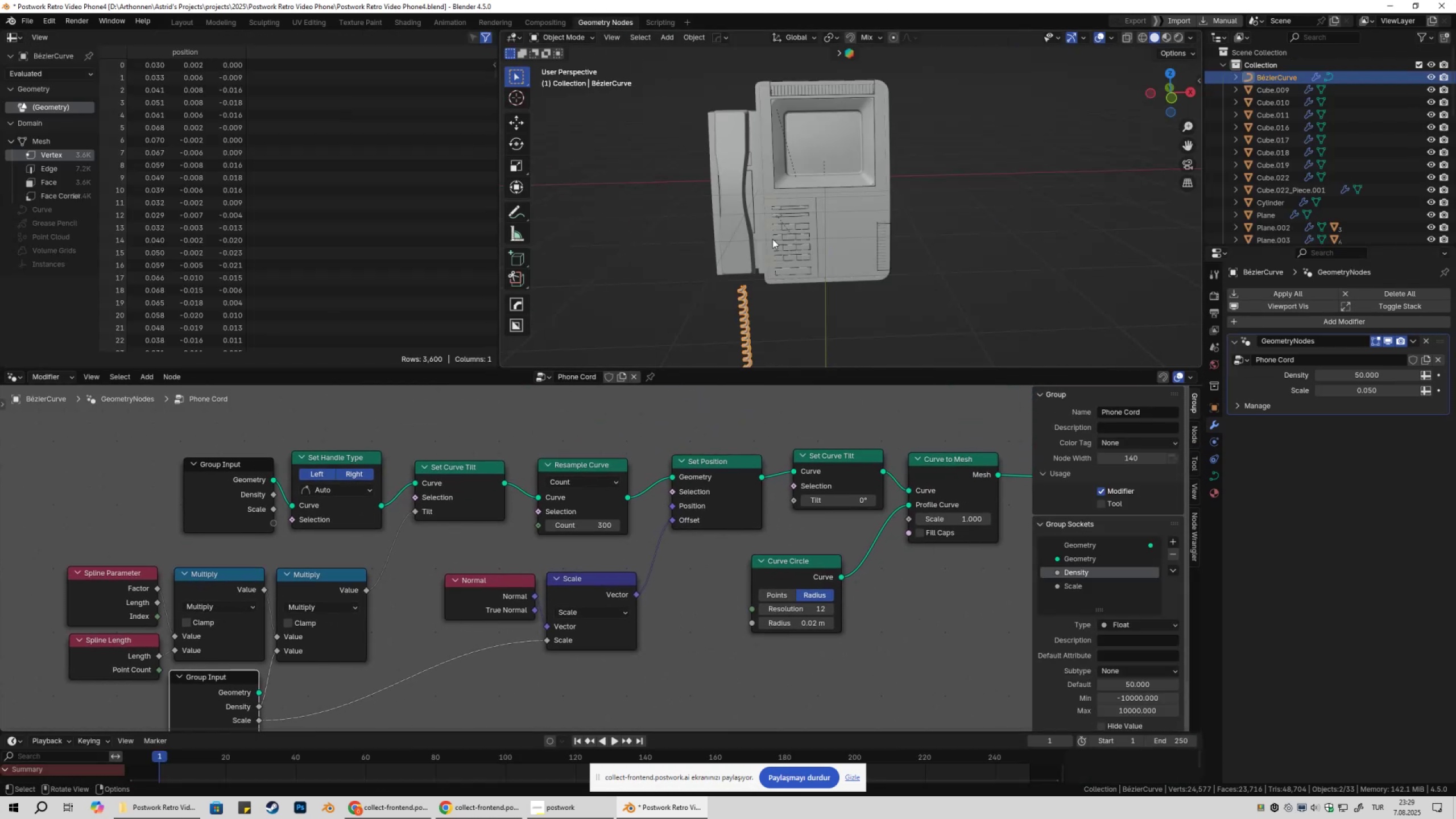 
hold_key(key=ShiftLeft, duration=0.37)
 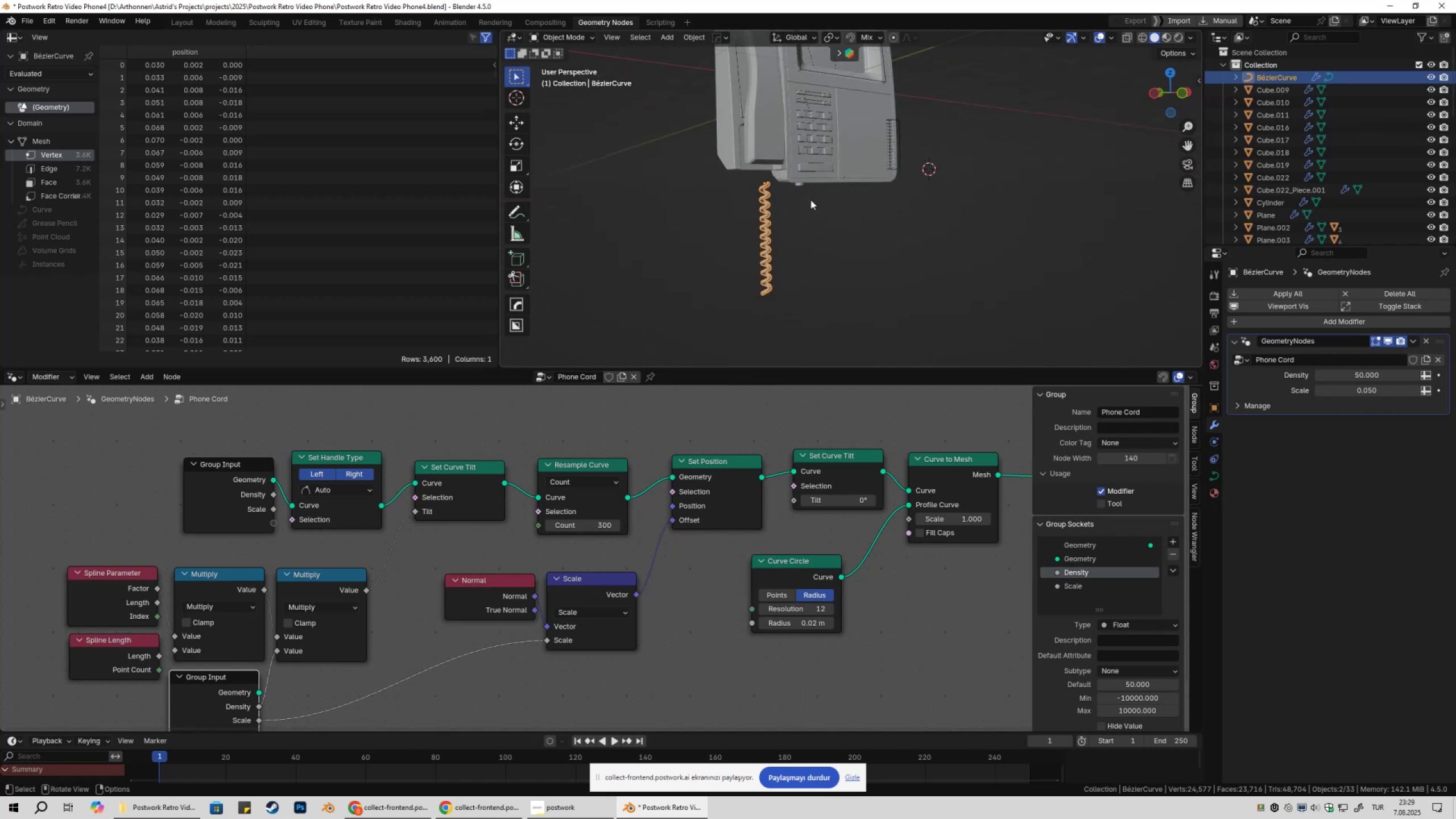 
scroll: coordinate [810, 226], scroll_direction: up, amount: 6.0
 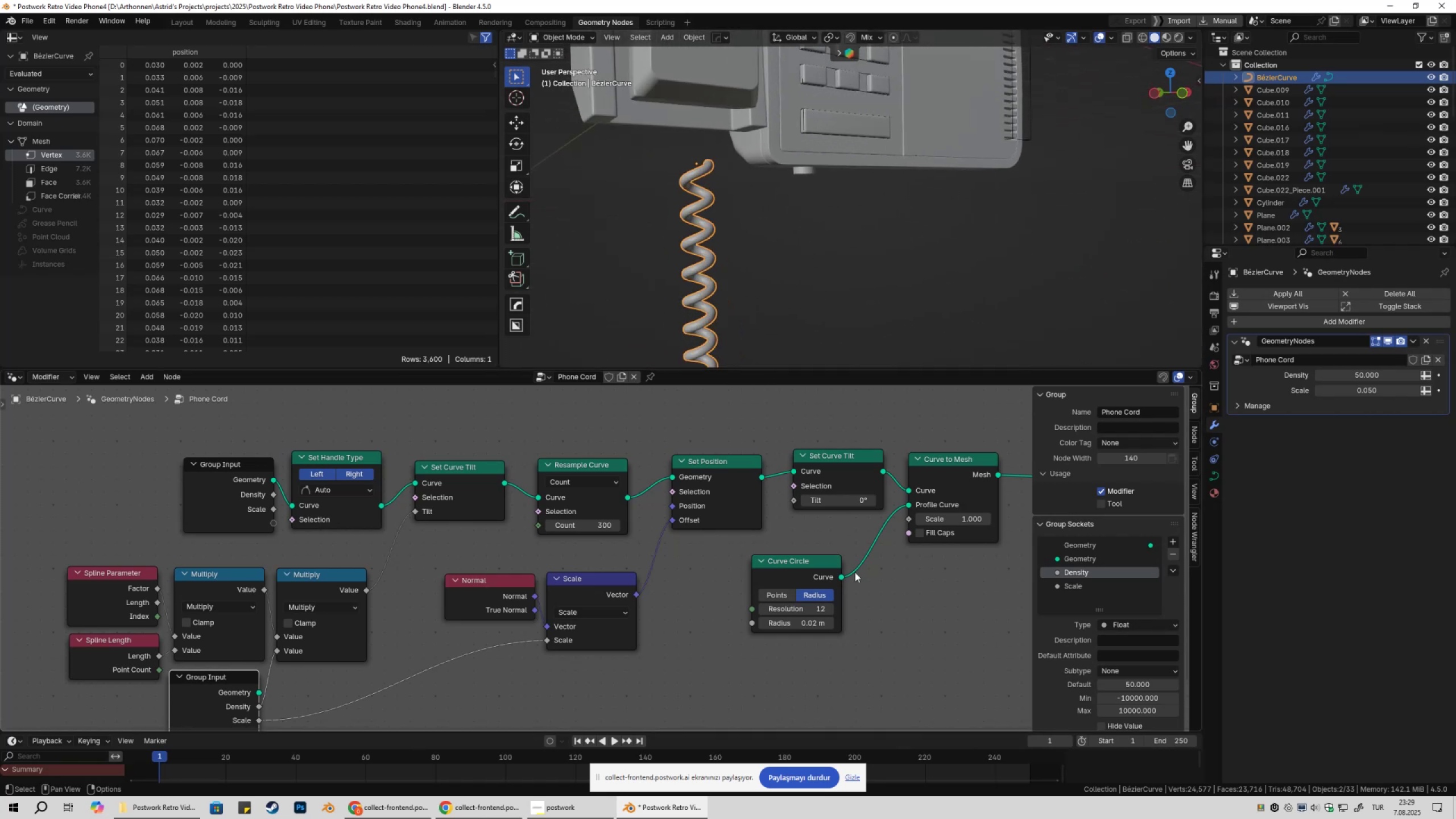 
key(Shift+ShiftLeft)
 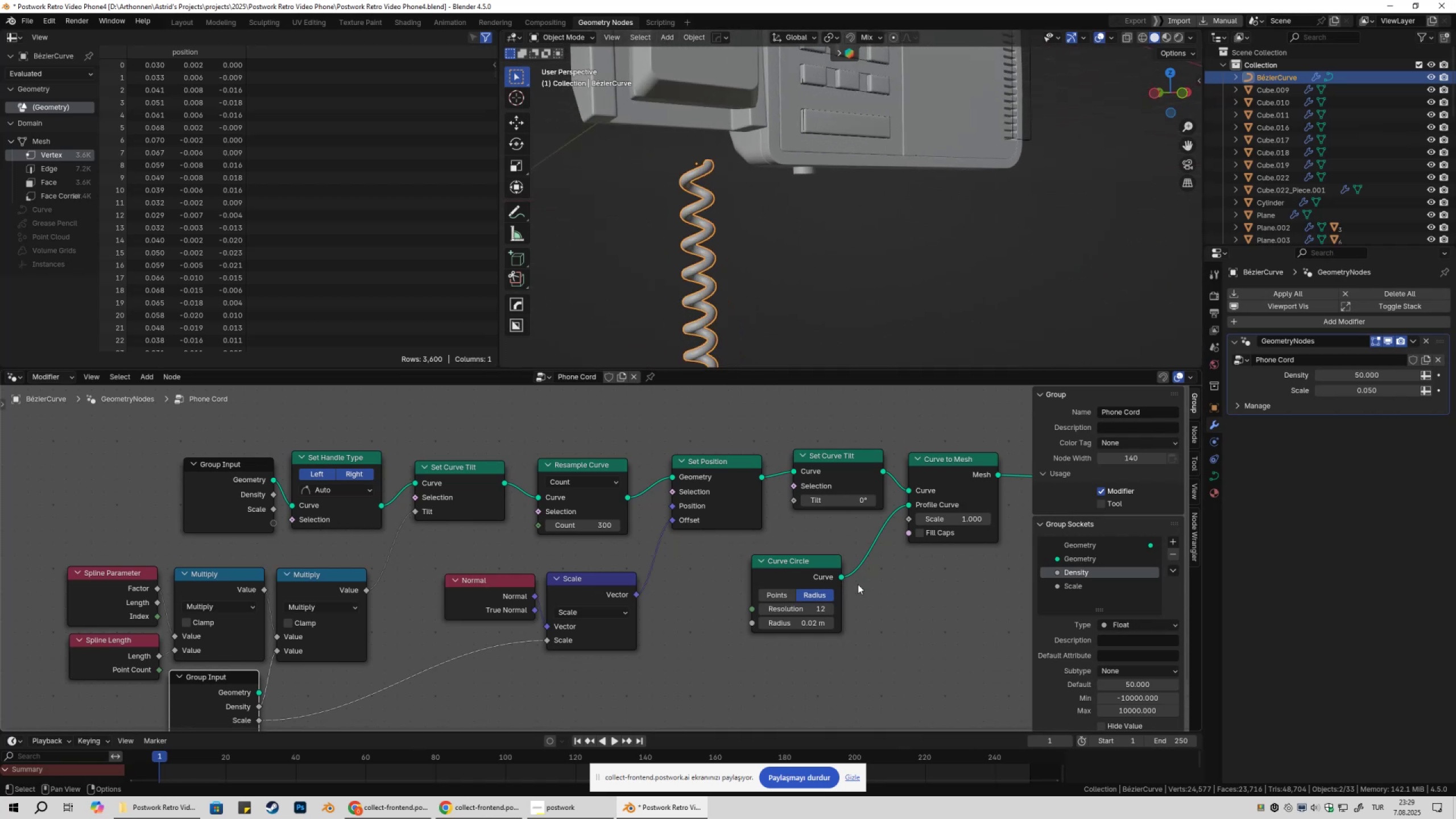 
hold_key(key=ShiftLeft, duration=1.53)
 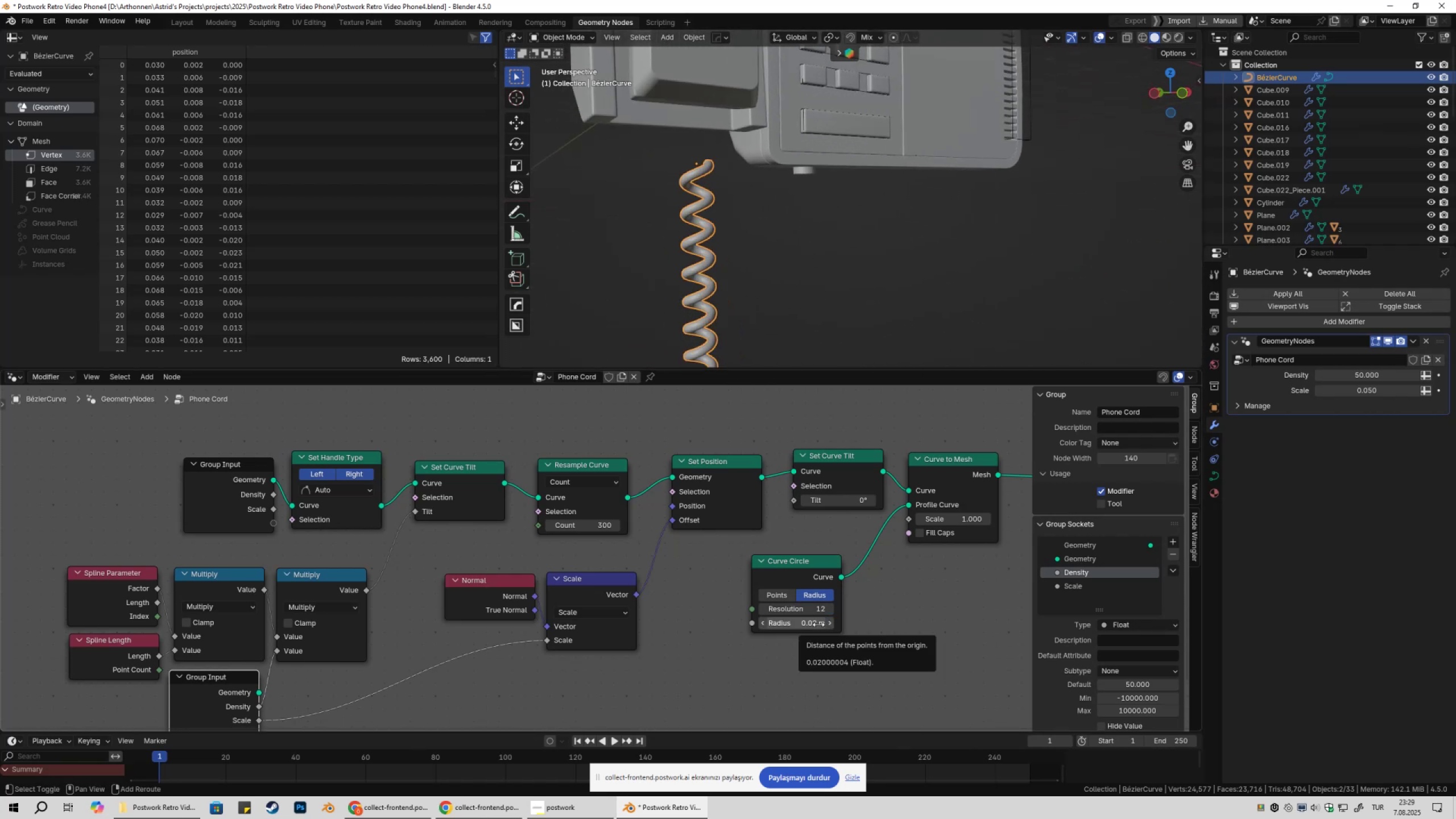 
hold_key(key=ShiftLeft, duration=1.52)
 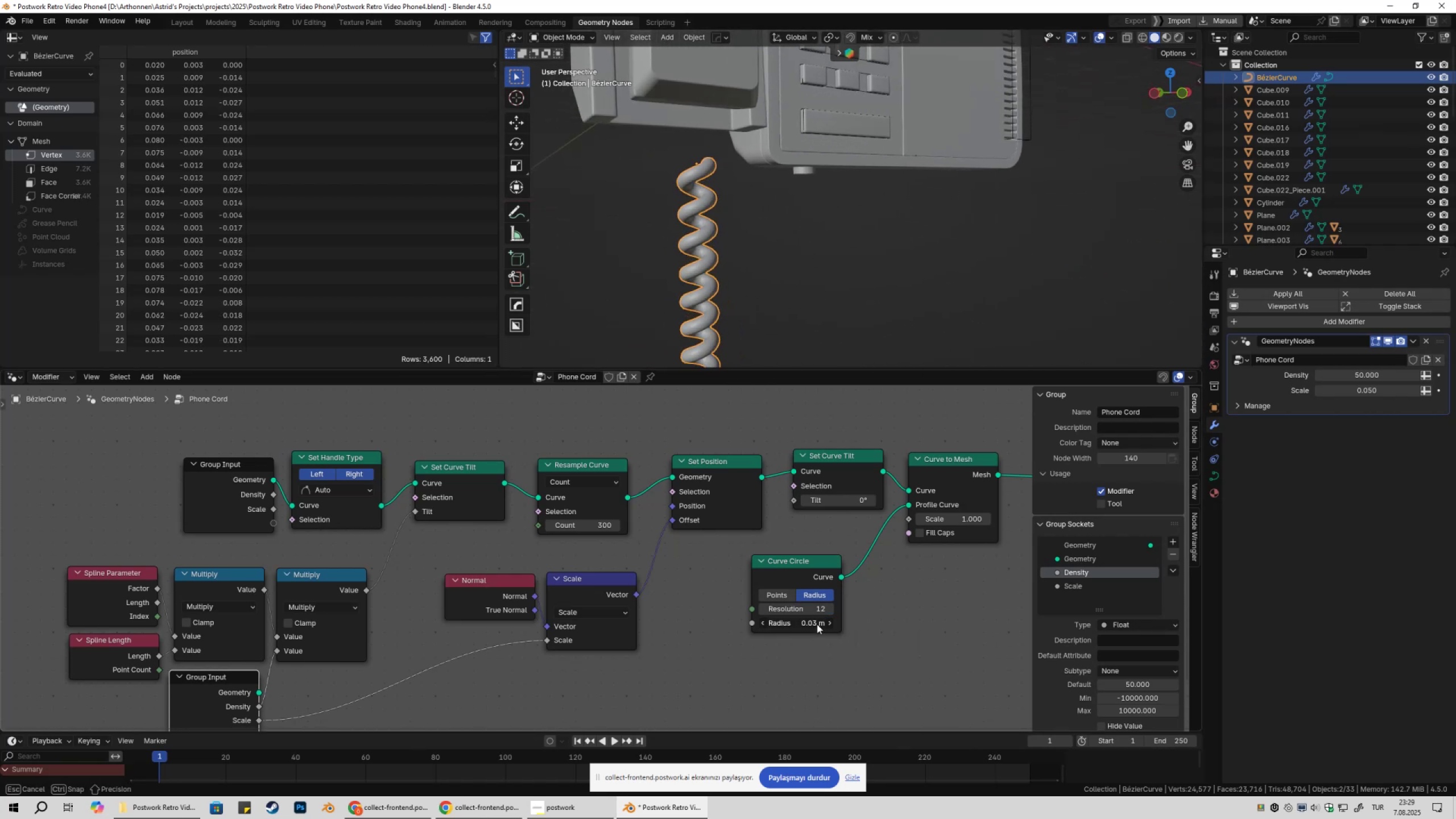 
hold_key(key=ShiftLeft, duration=1.01)
 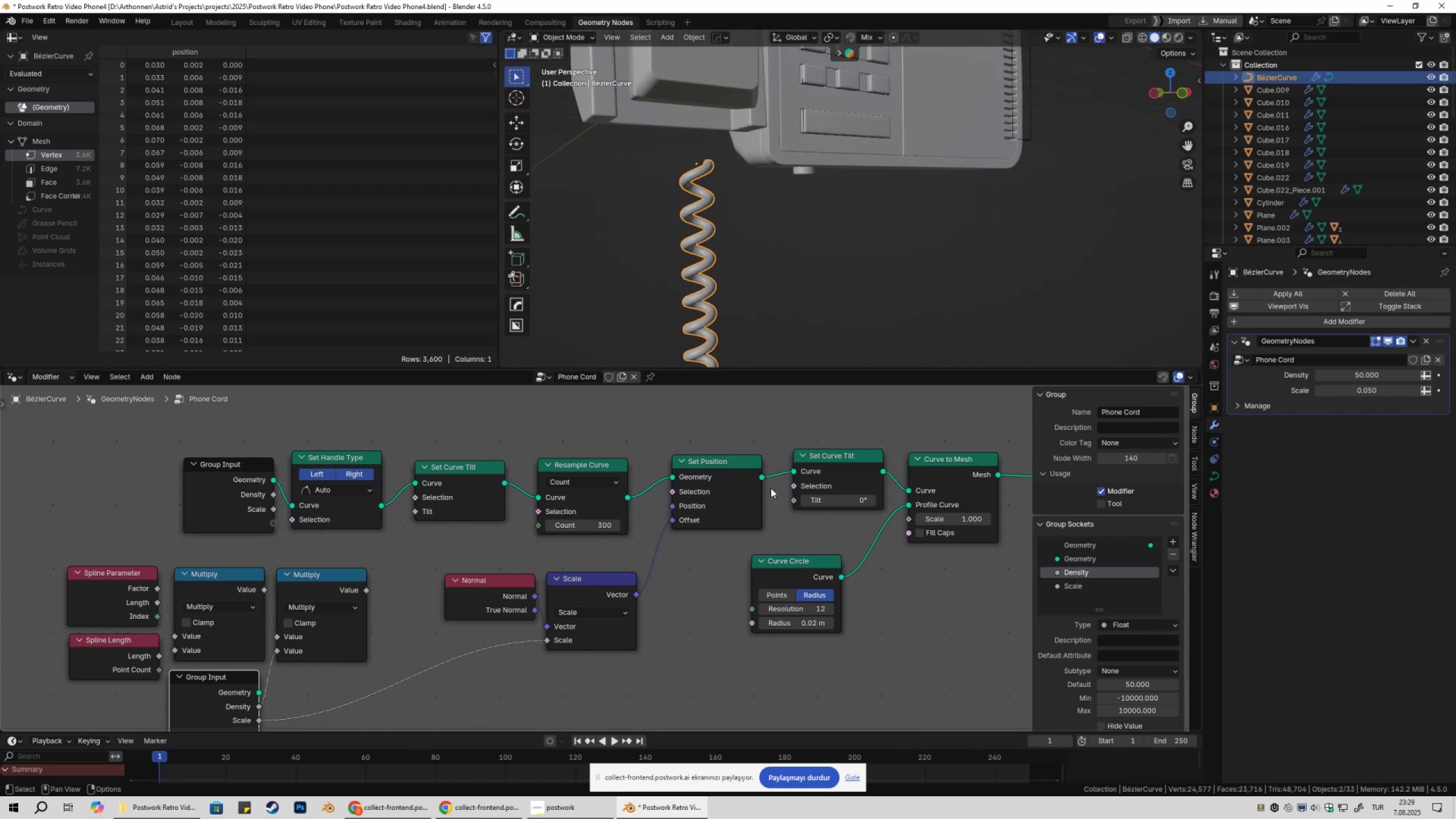 
key(Control+Z)
 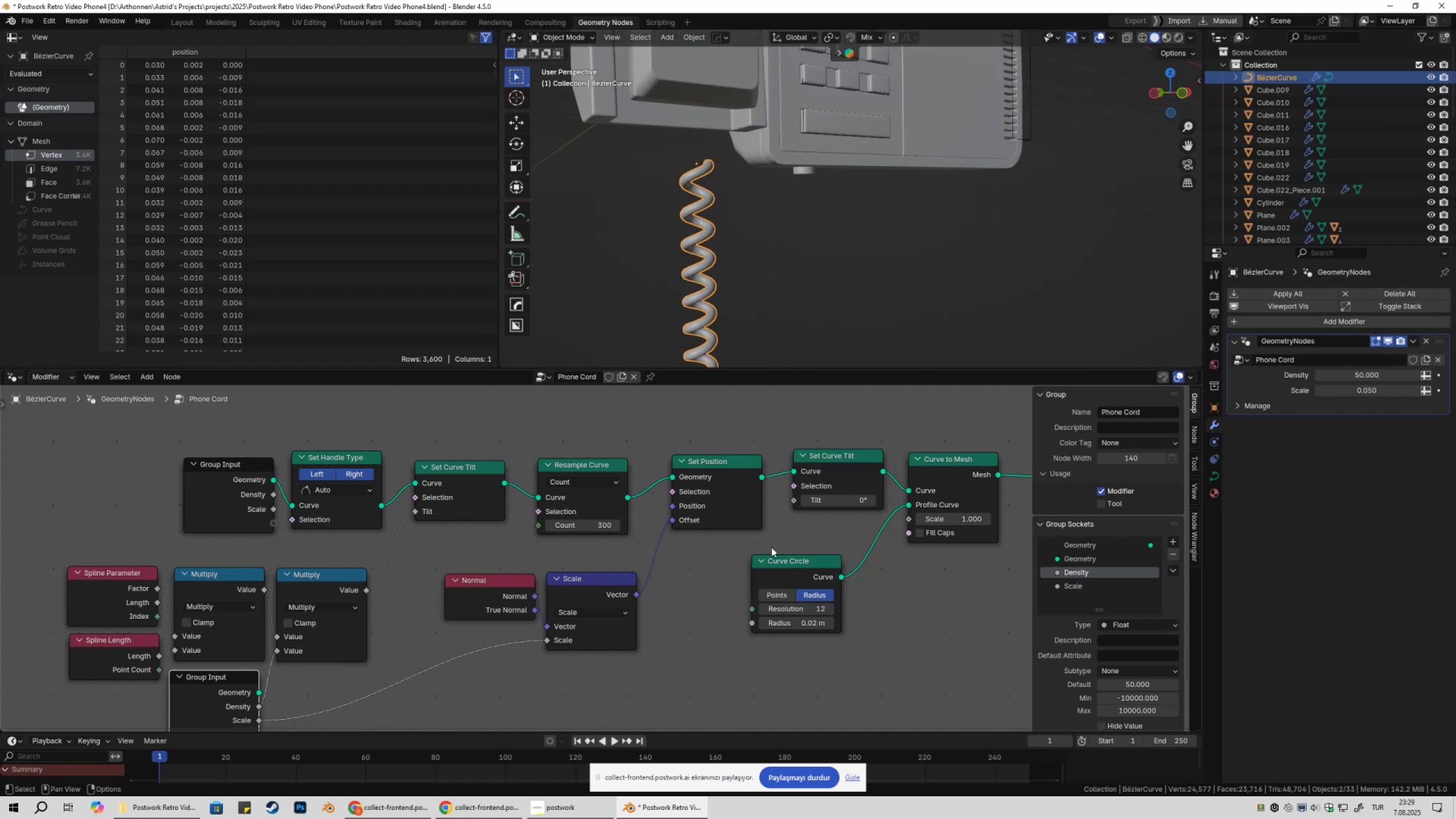 
hold_key(key=ShiftLeft, duration=0.43)
 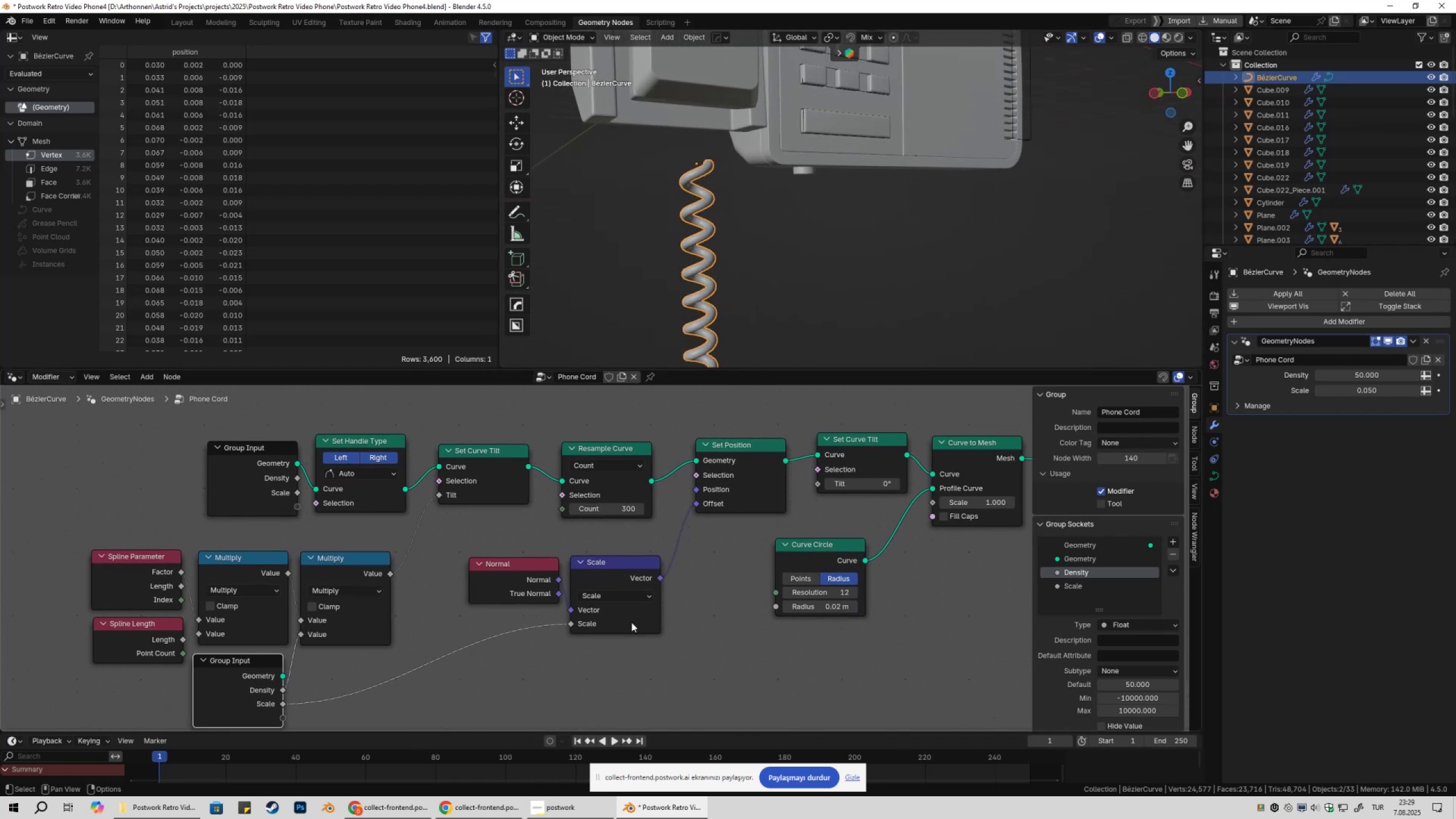 
hold_key(key=ShiftLeft, duration=0.4)
 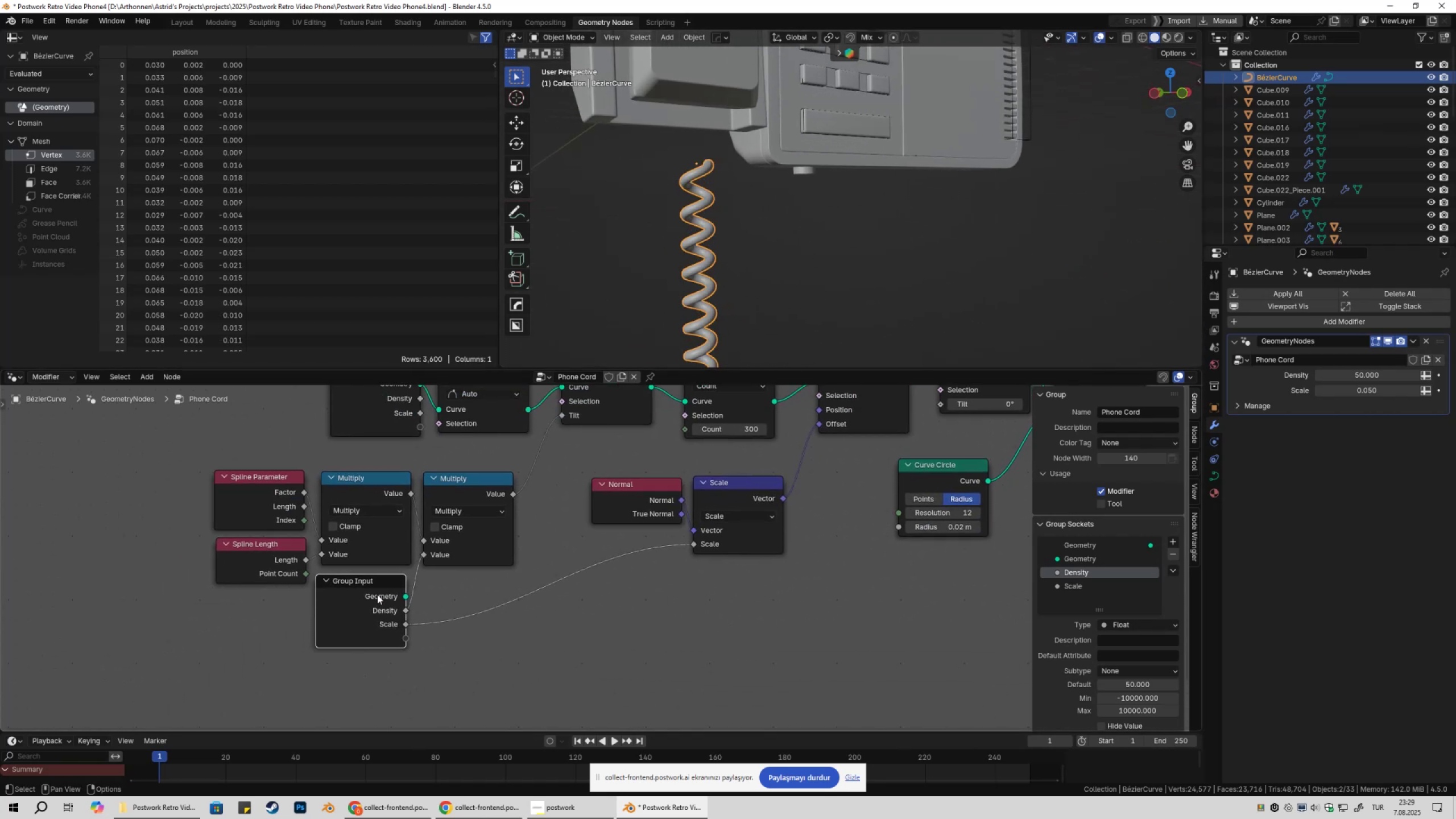 
left_click([377, 595])
 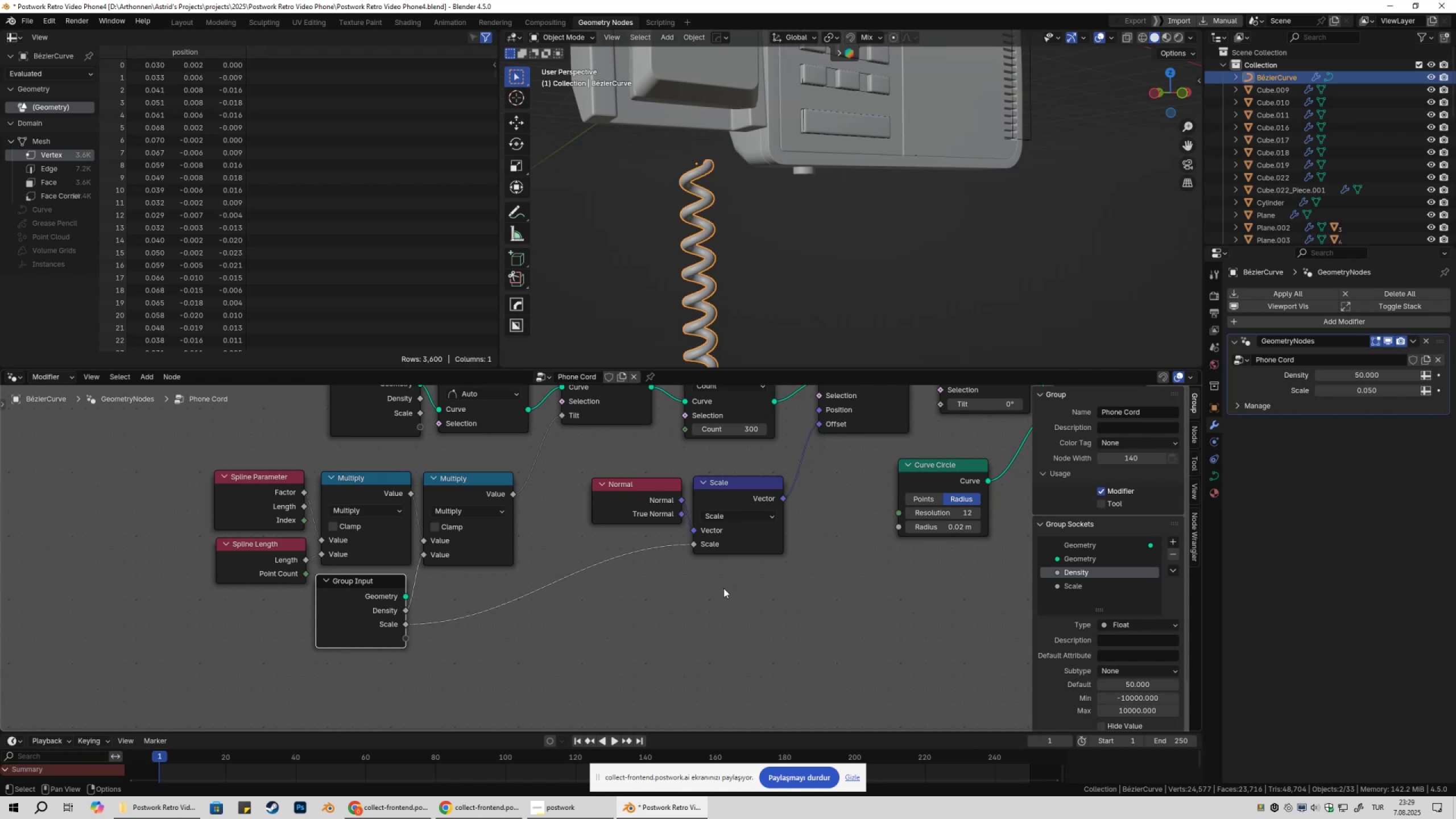 
hold_key(key=ShiftLeft, duration=0.49)
 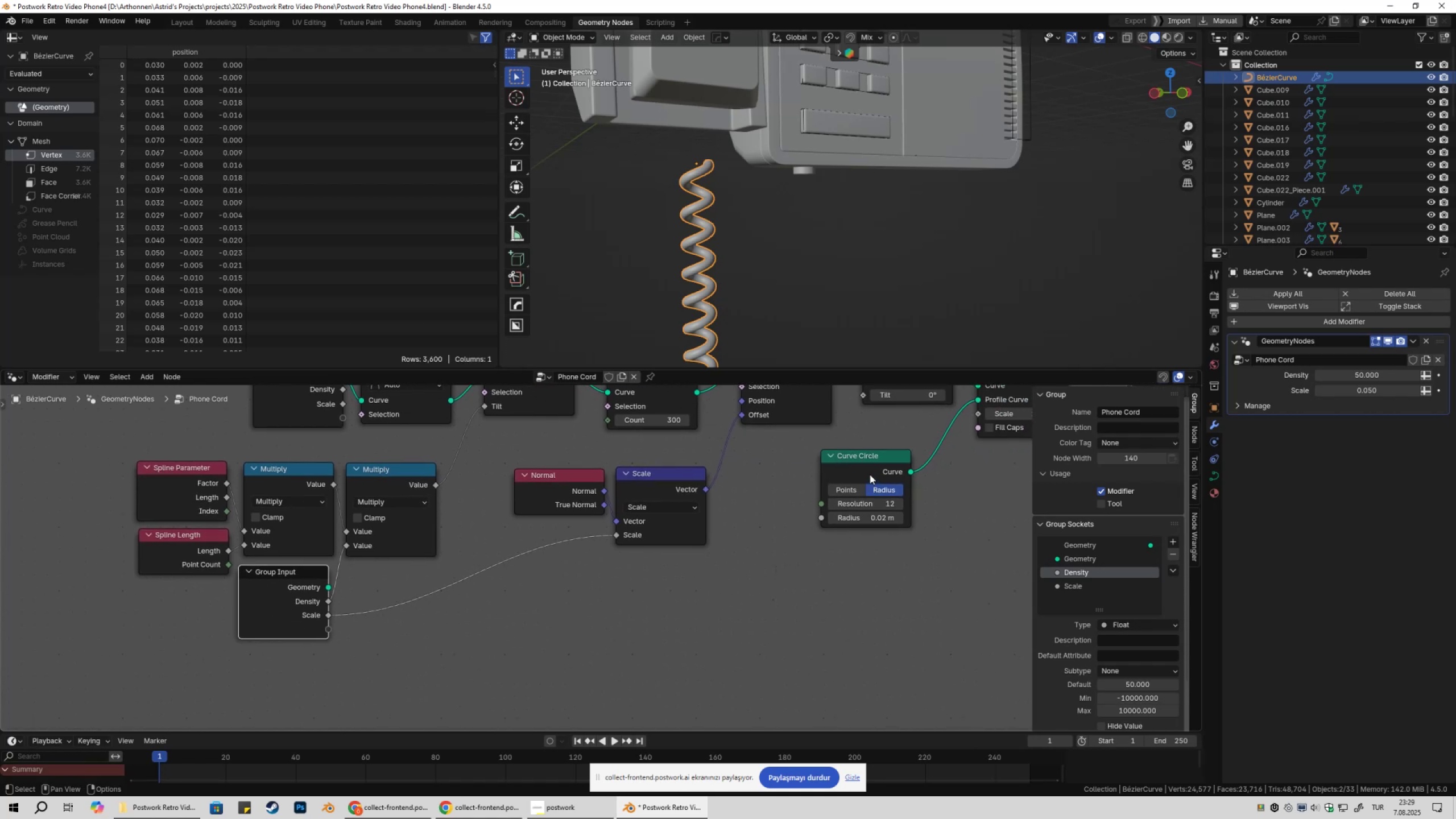 
left_click_drag(start_coordinate=[870, 469], to_coordinate=[911, 448])
 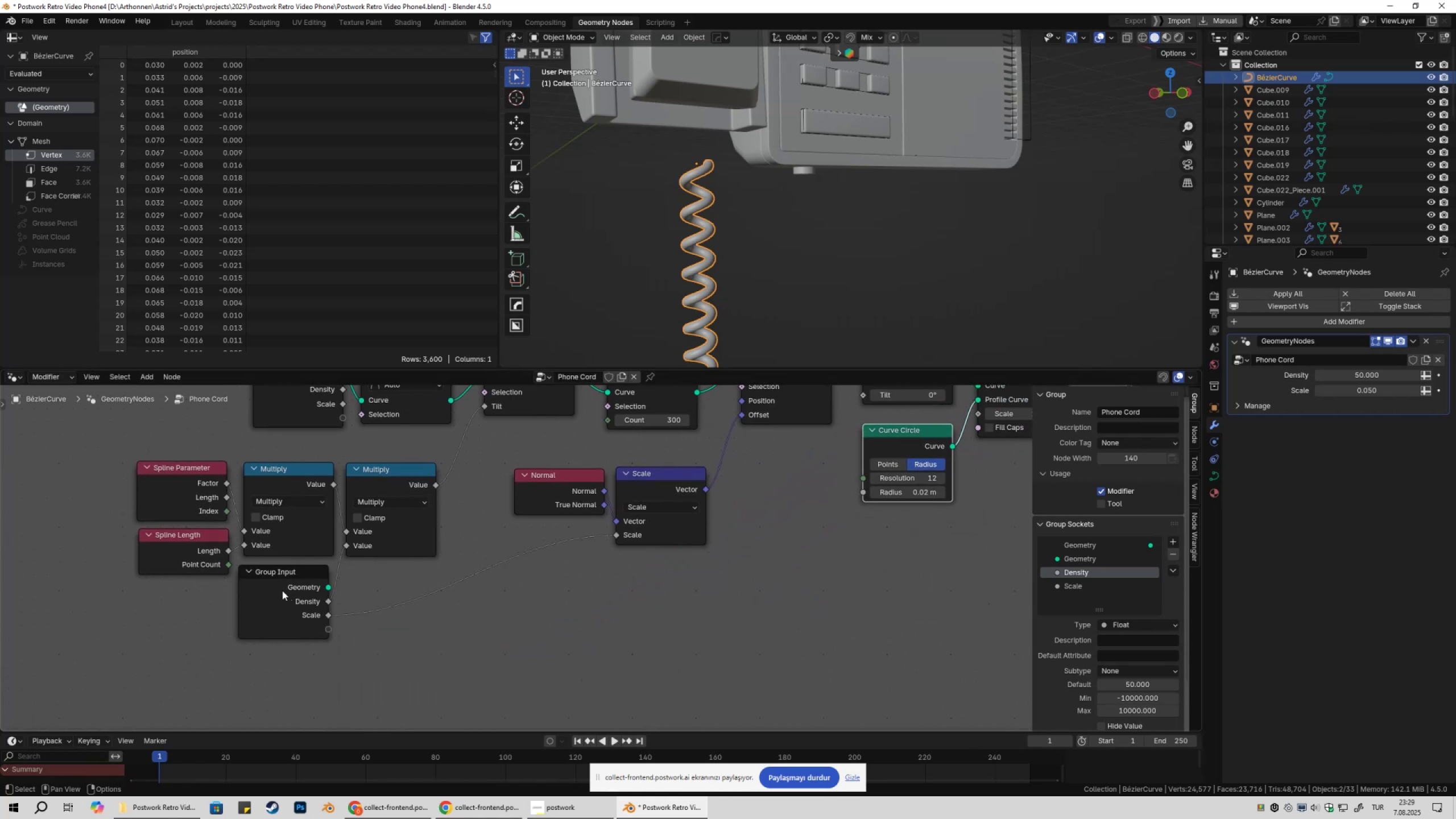 
left_click([276, 584])
 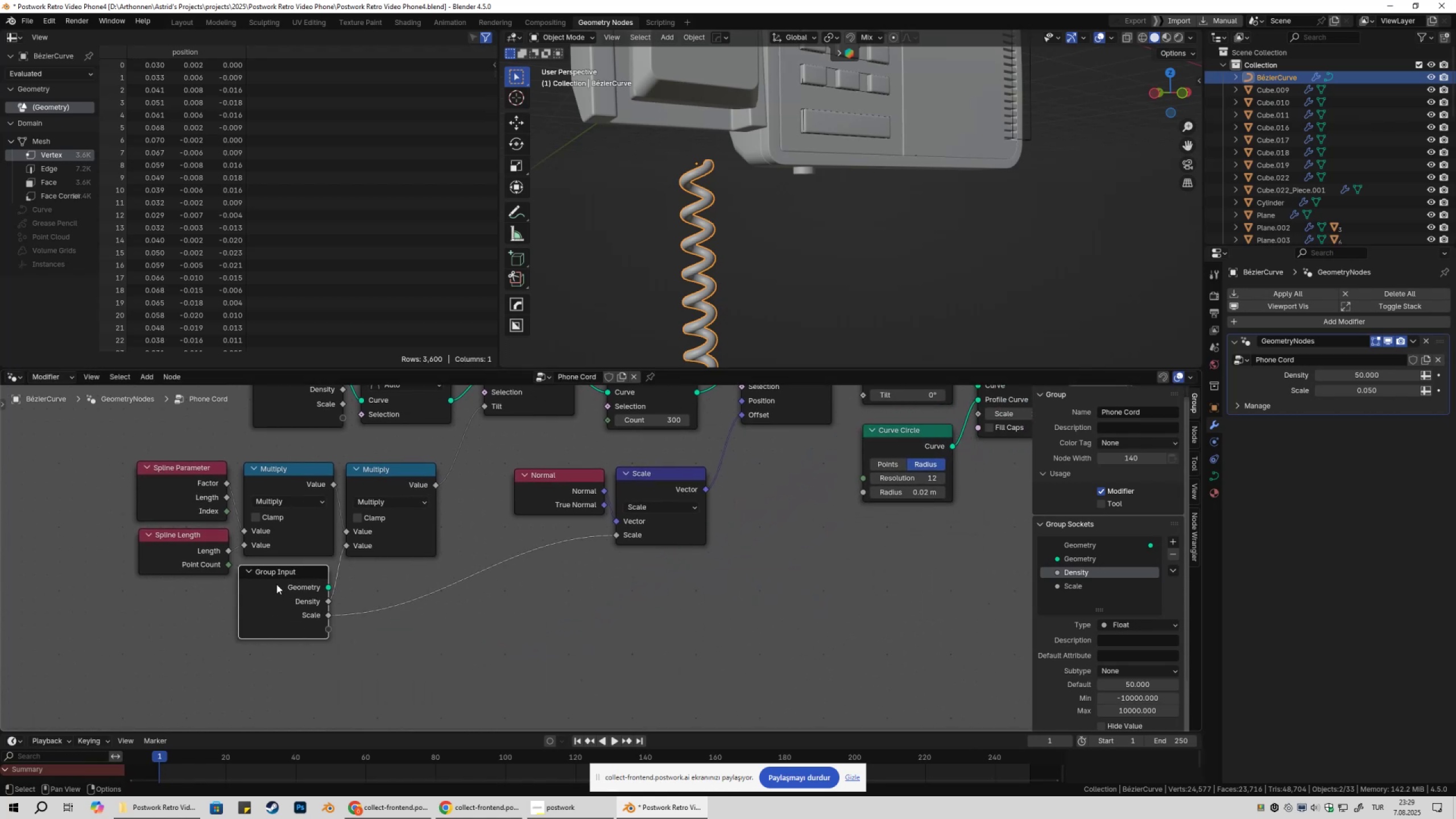 
key(Shift+ShiftLeft)
 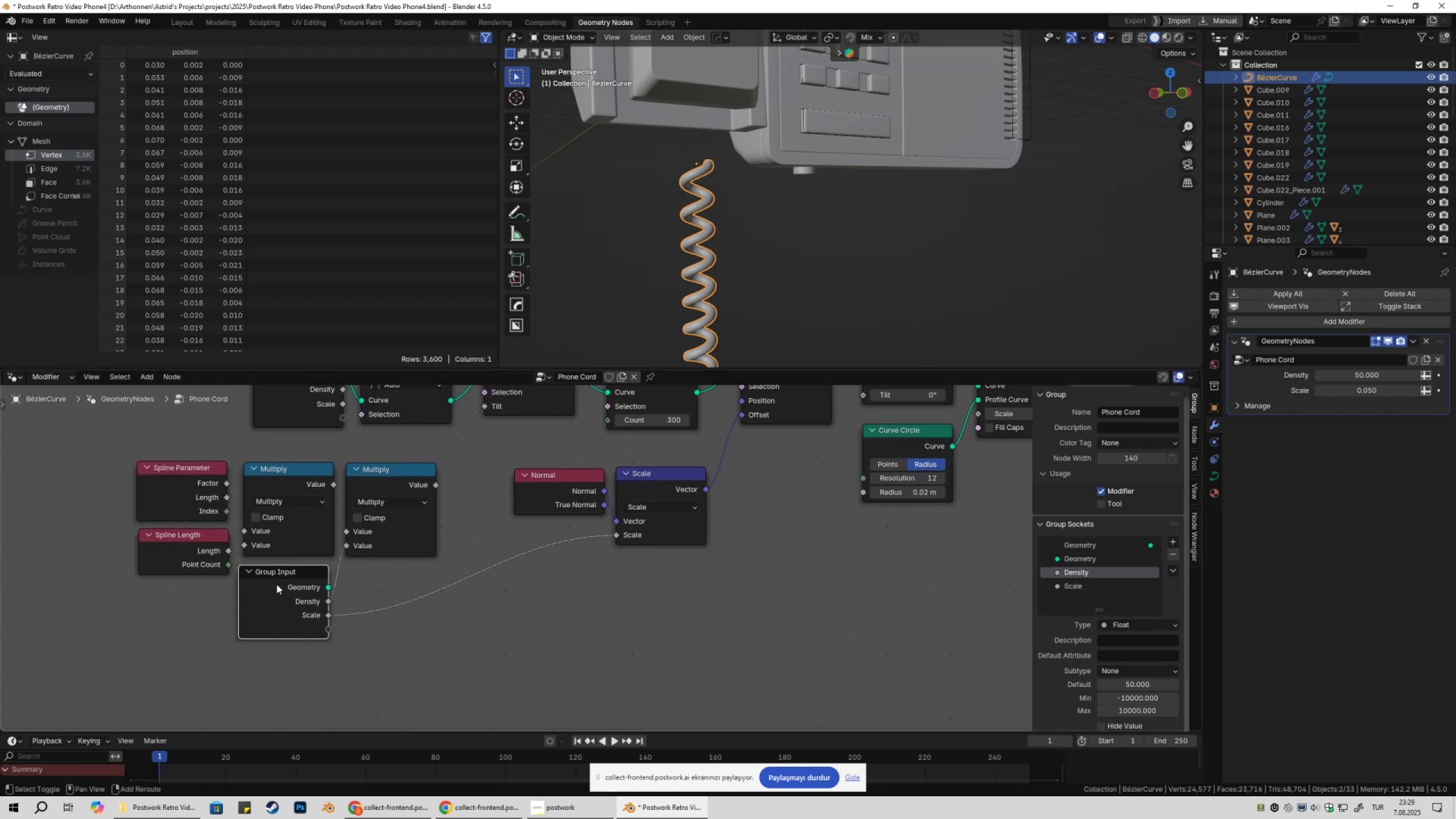 
key(Shift+D)
 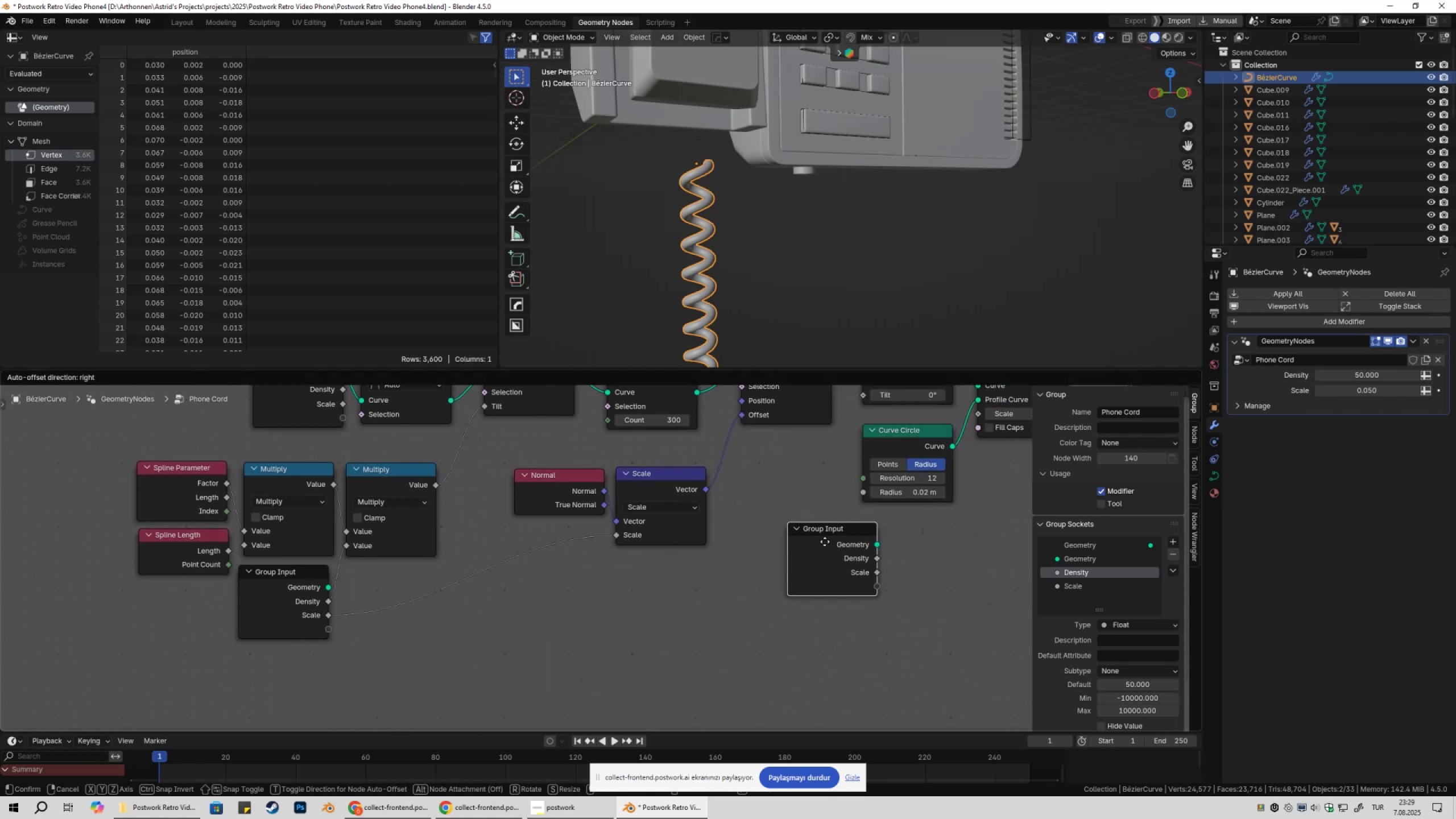 
left_click([825, 542])
 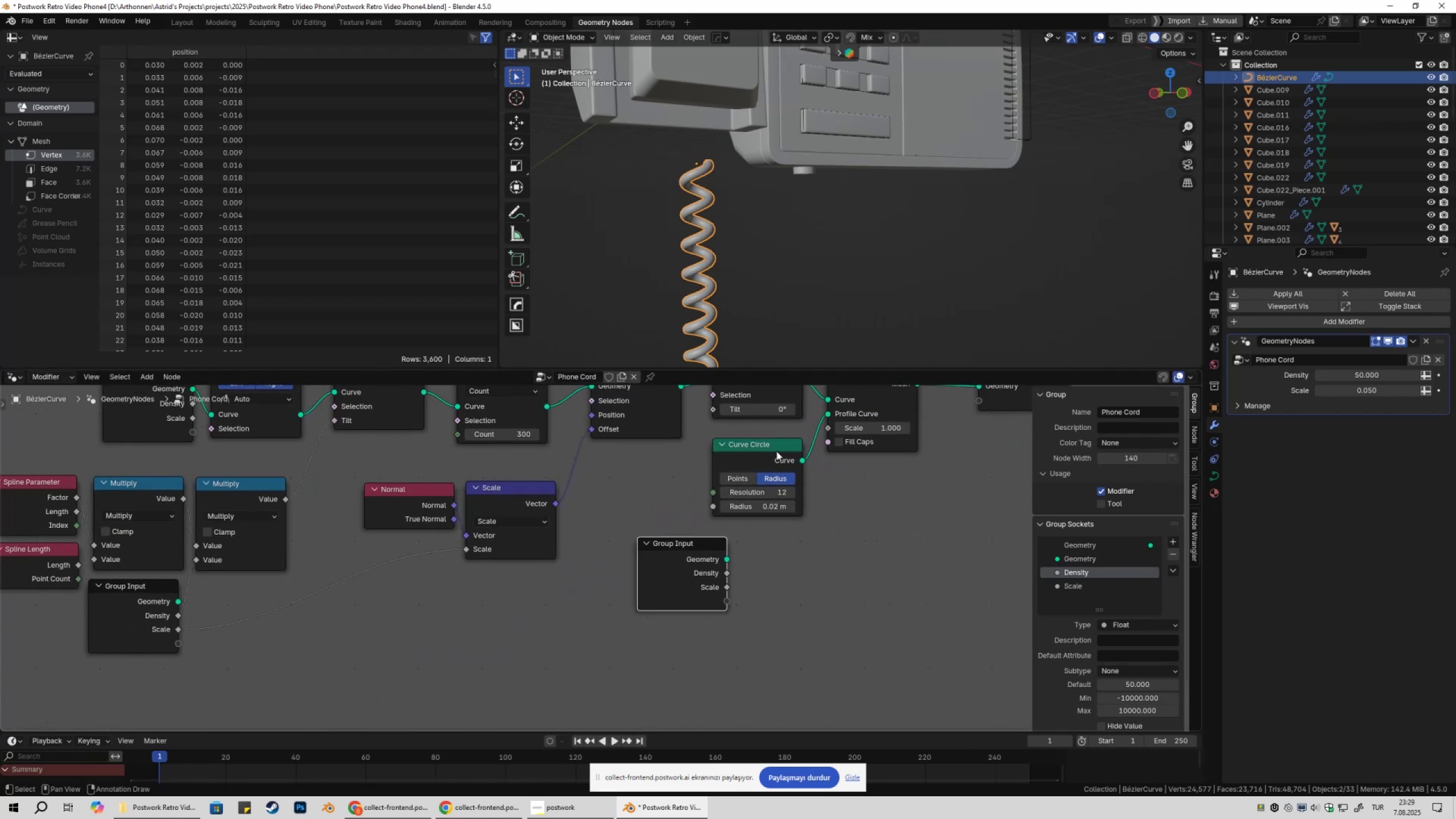 
left_click_drag(start_coordinate=[765, 446], to_coordinate=[776, 446])
 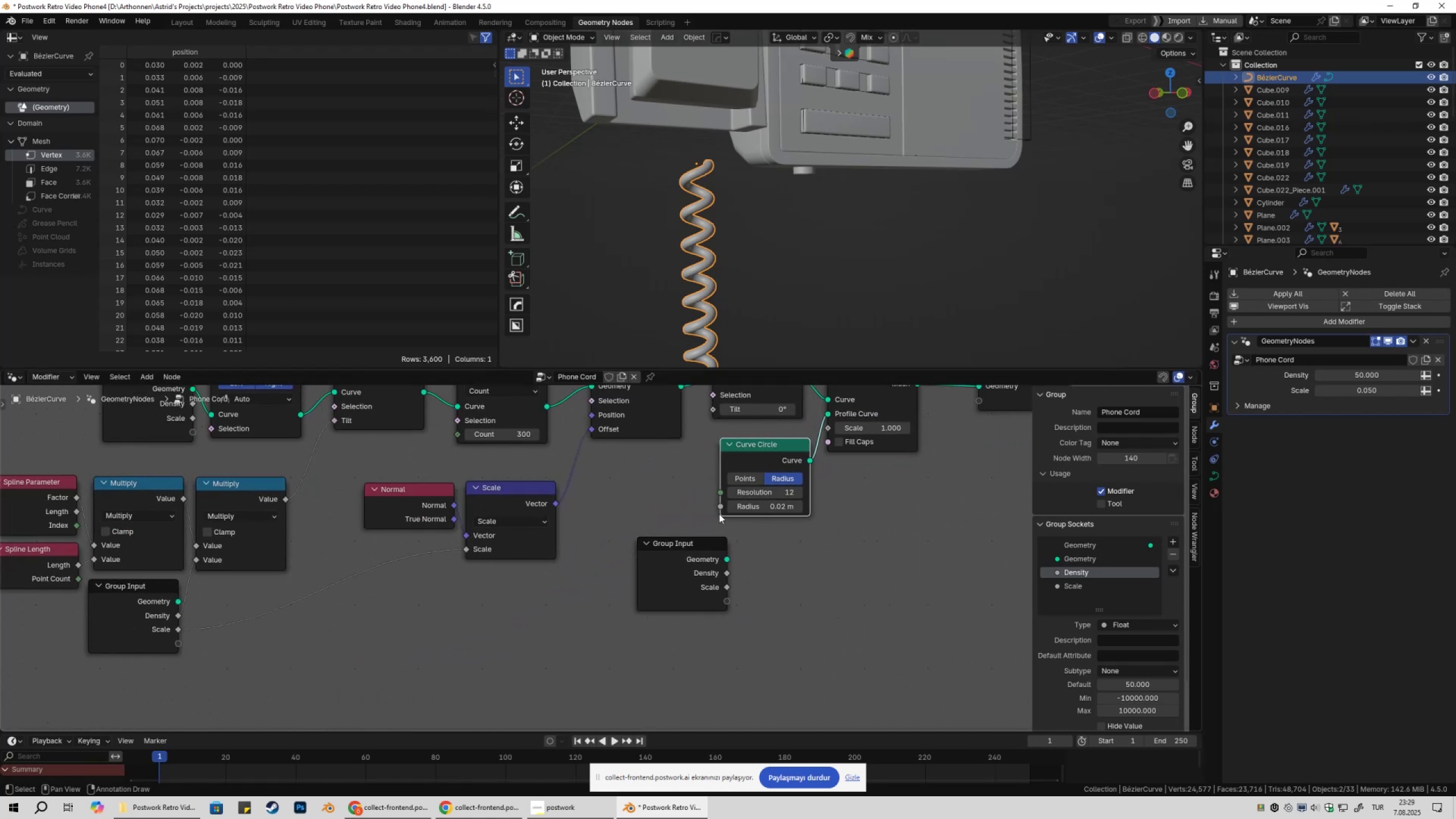 
left_click_drag(start_coordinate=[718, 510], to_coordinate=[731, 601])
 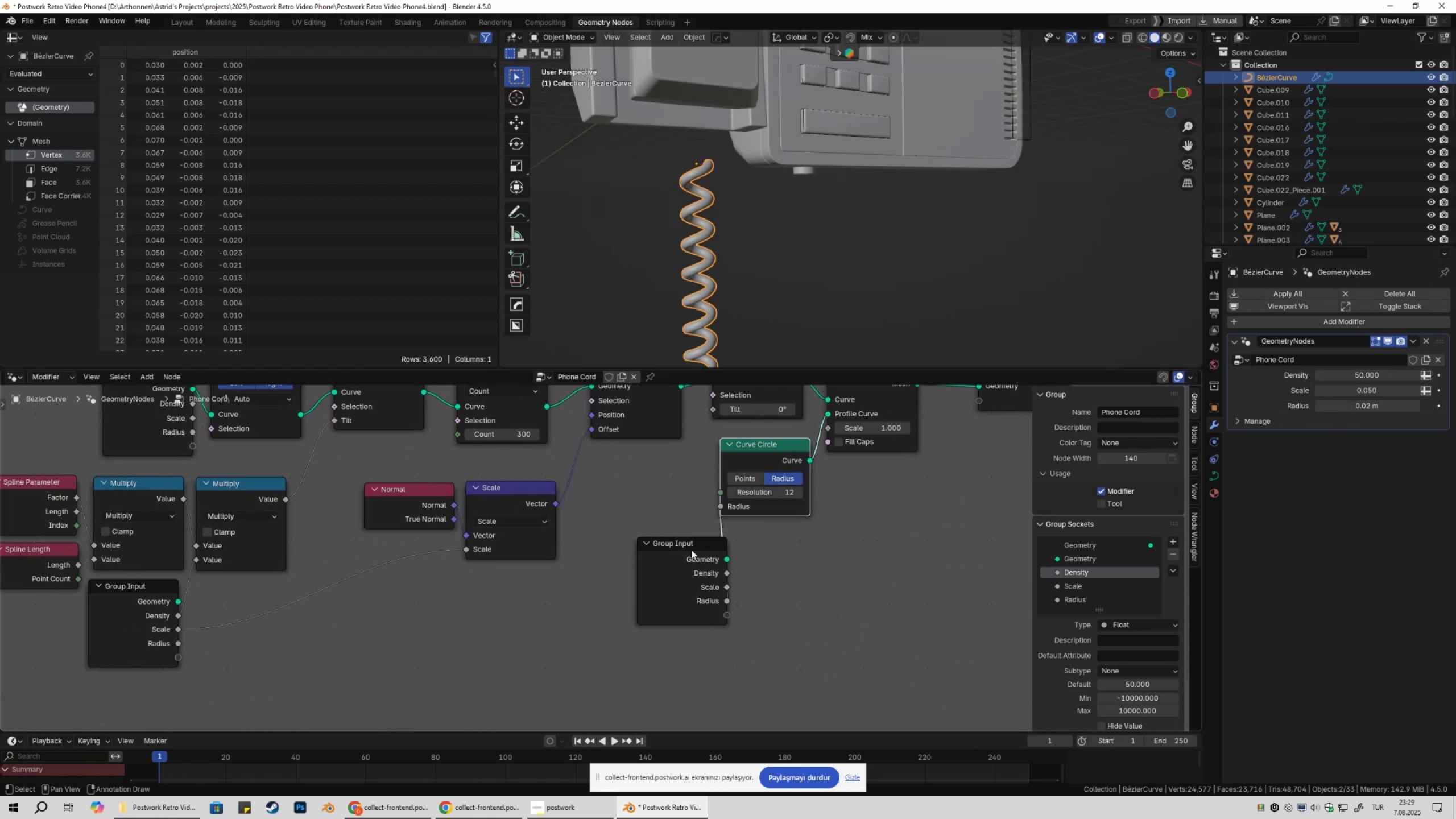 
left_click_drag(start_coordinate=[690, 546], to_coordinate=[661, 534])
 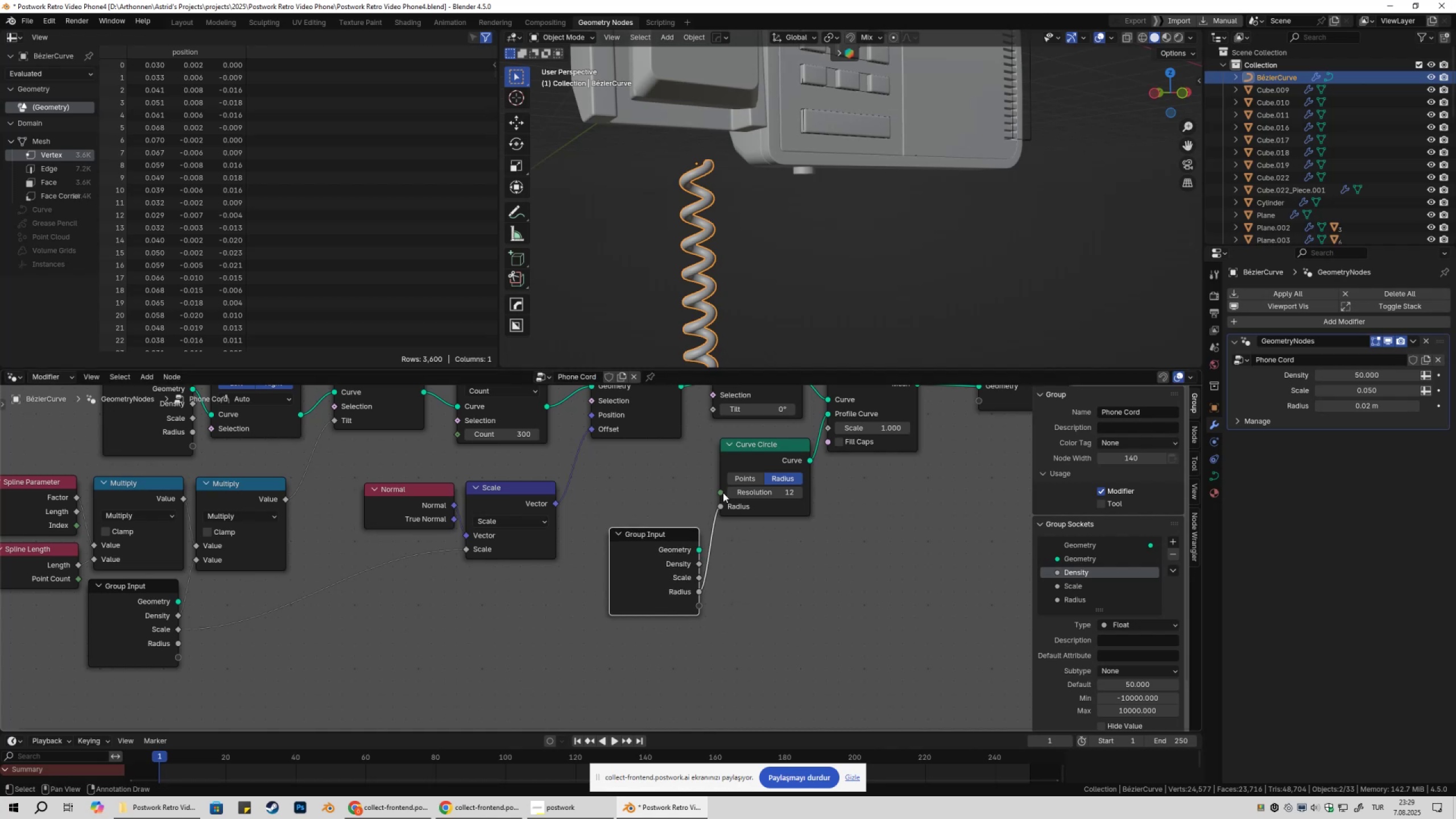 
left_click_drag(start_coordinate=[722, 492], to_coordinate=[698, 609])
 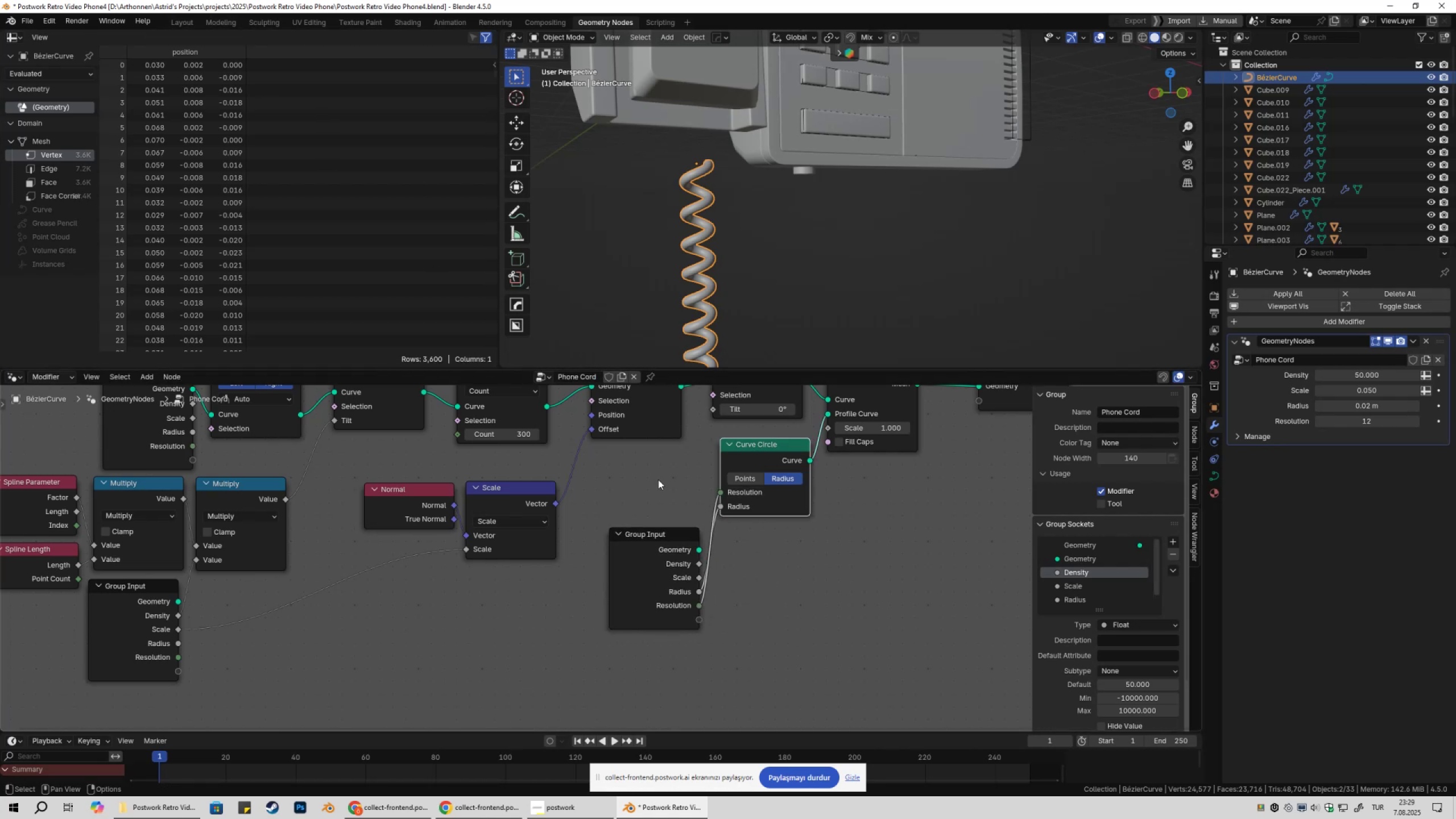 
mouse_move([648, 388])
 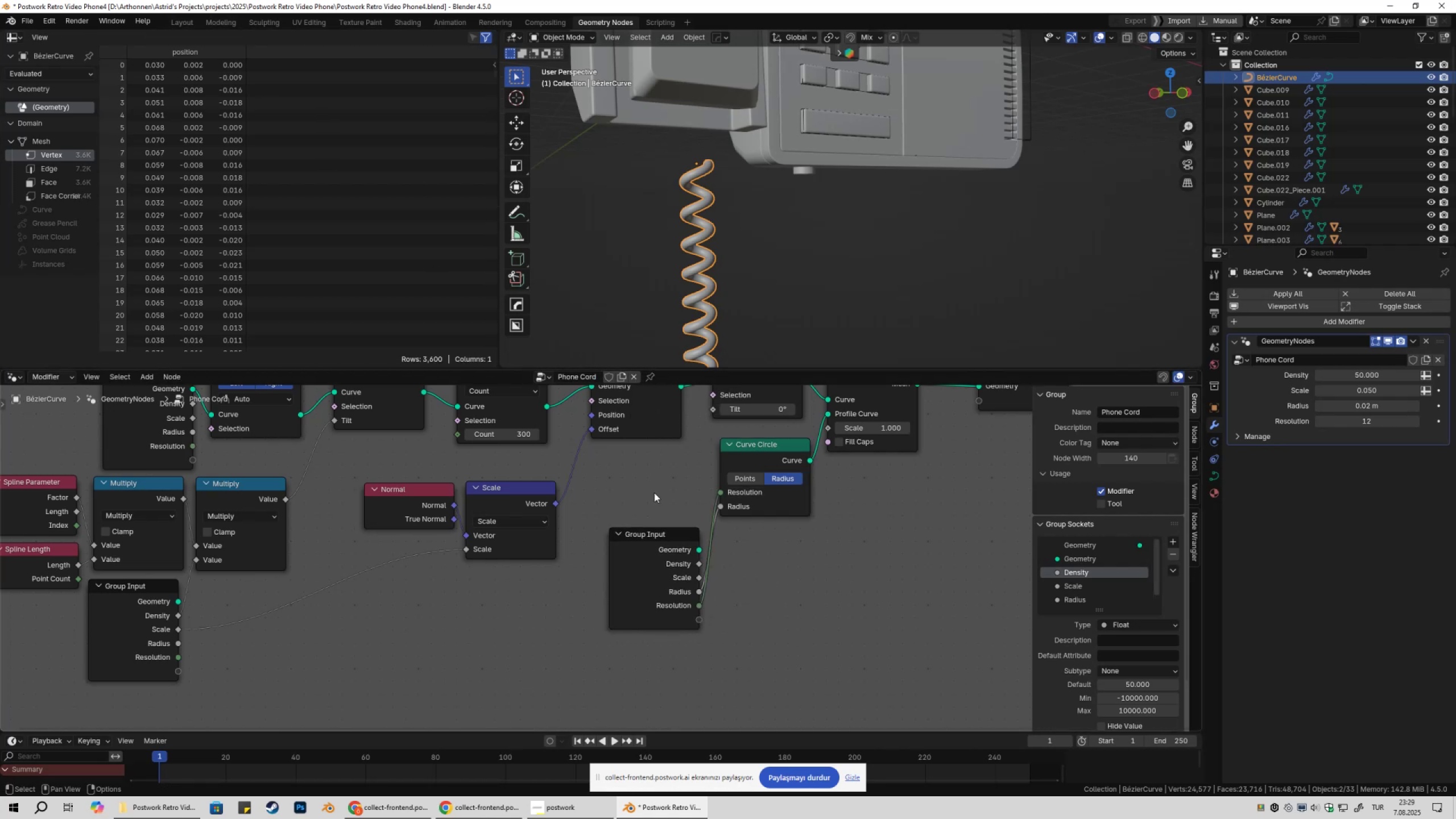 
left_click([654, 493])
 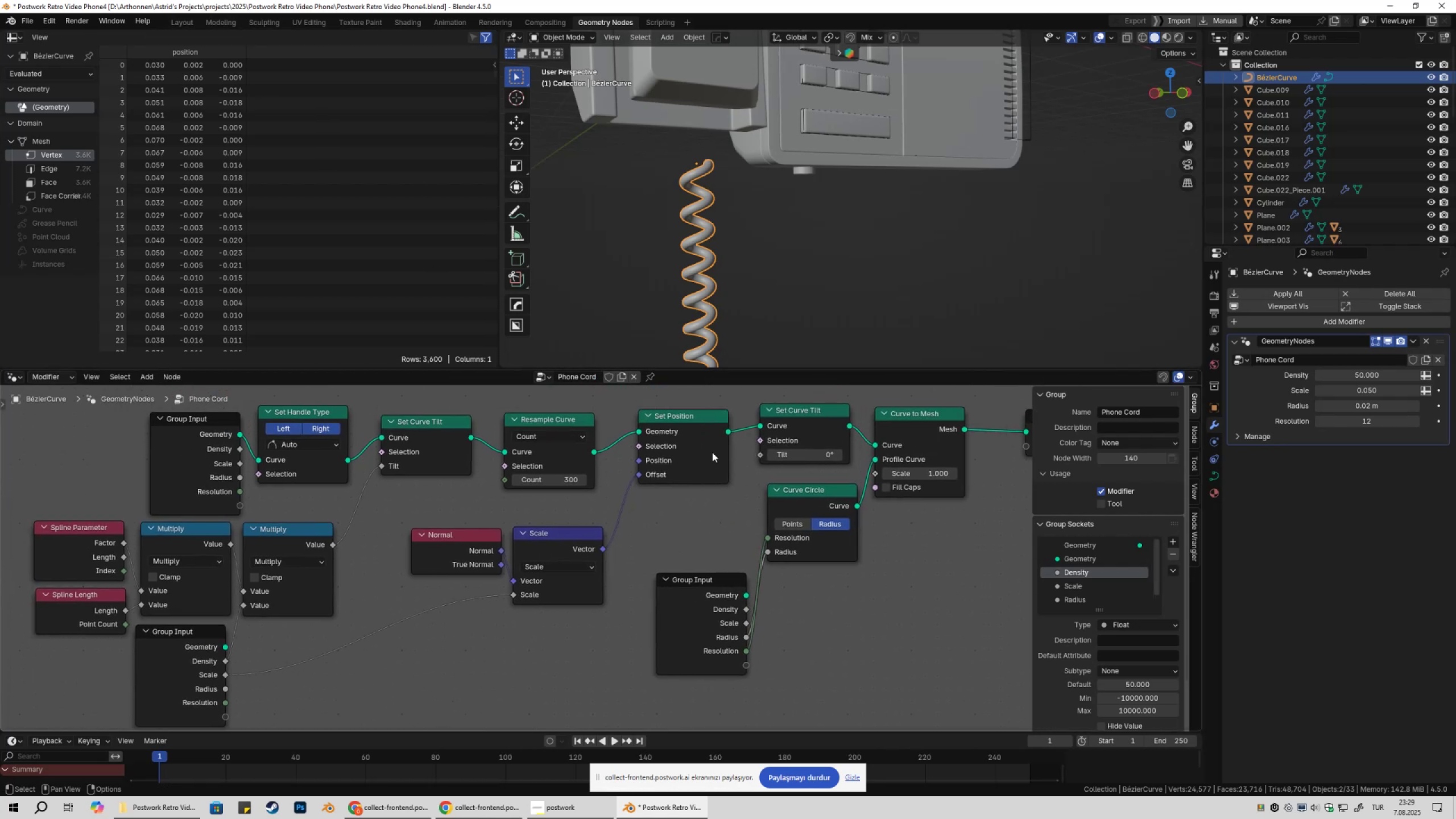 
key(Control+ControlLeft)
 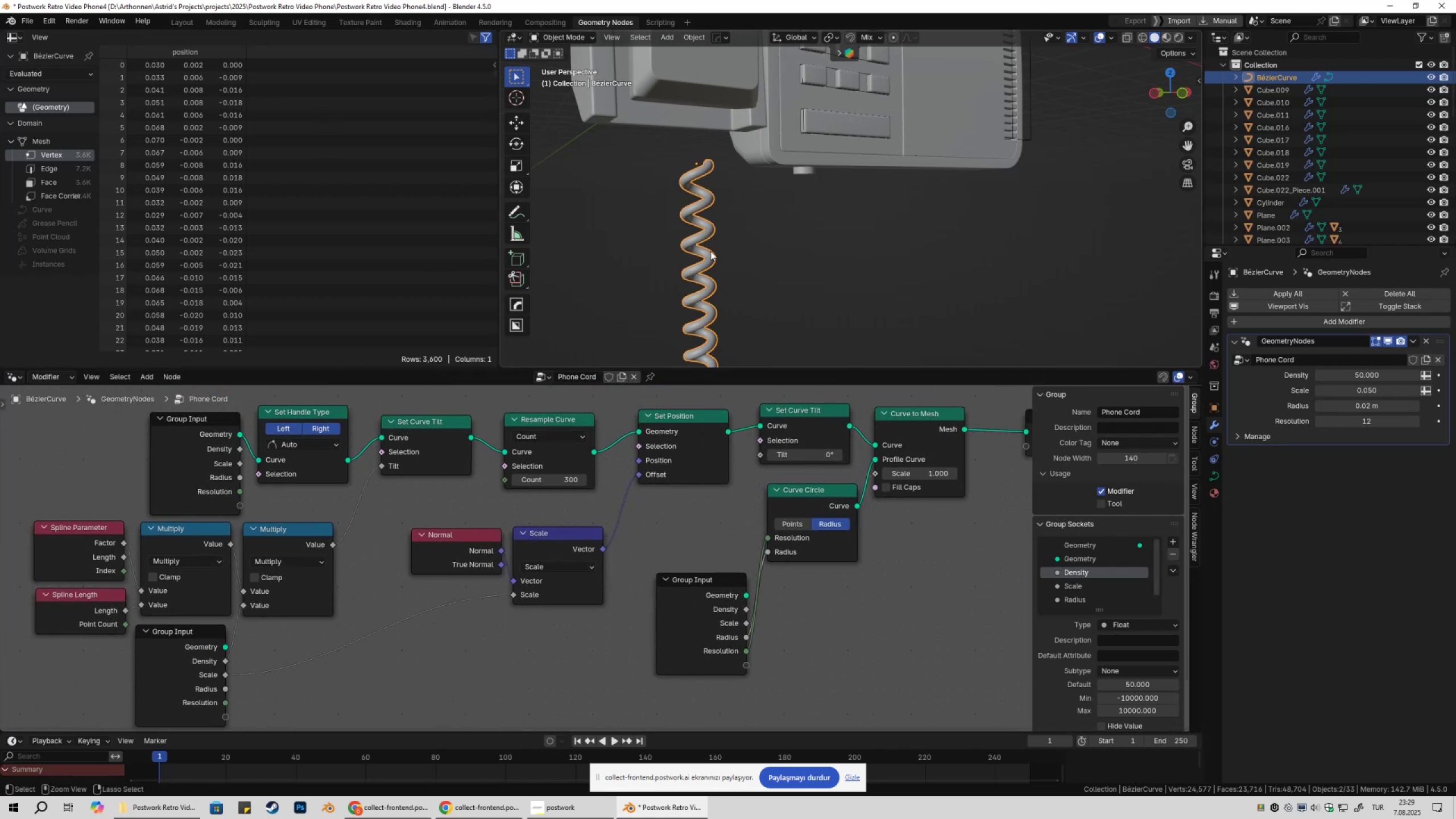 
key(Control+S)
 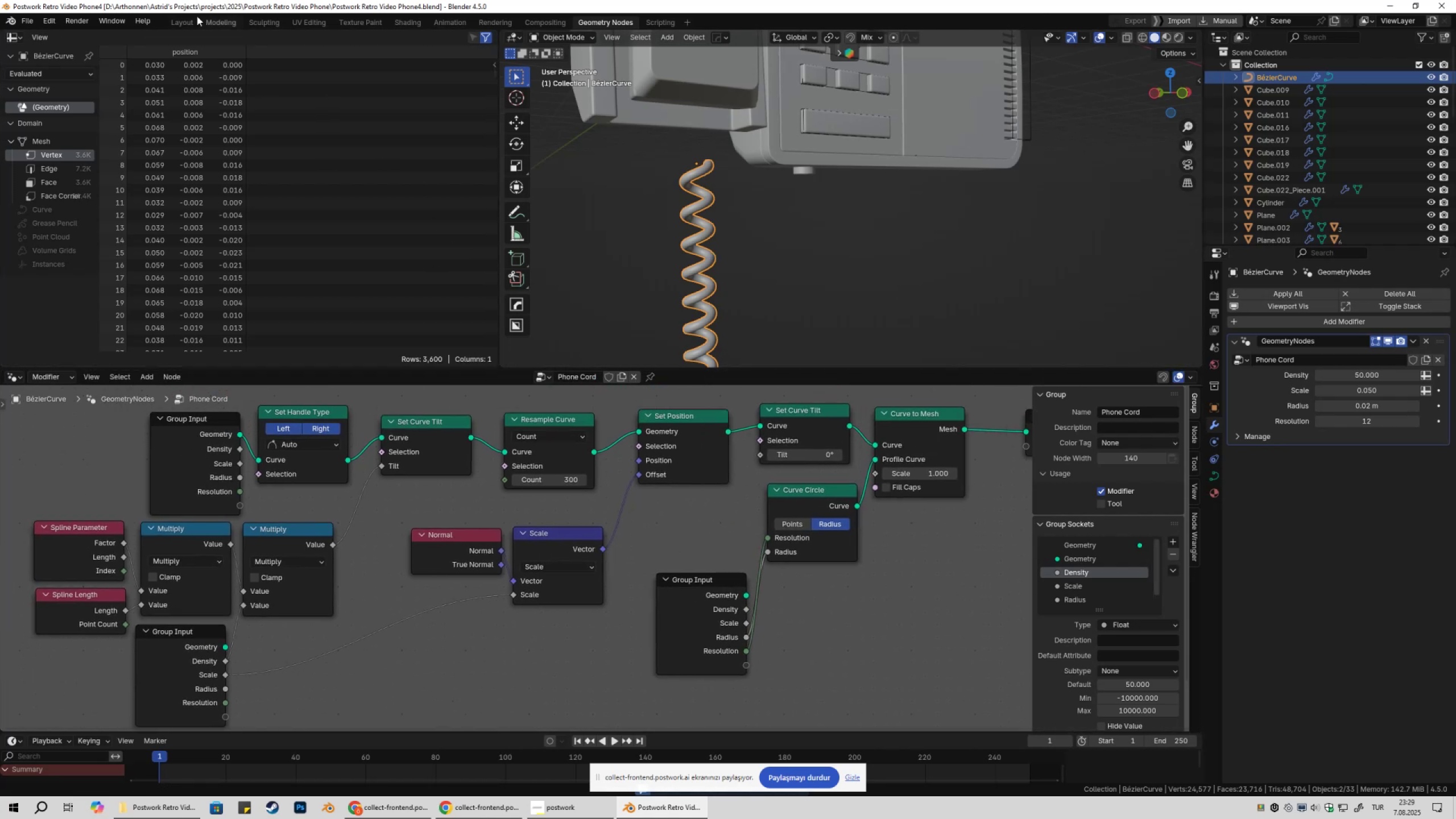 
left_click([181, 19])
 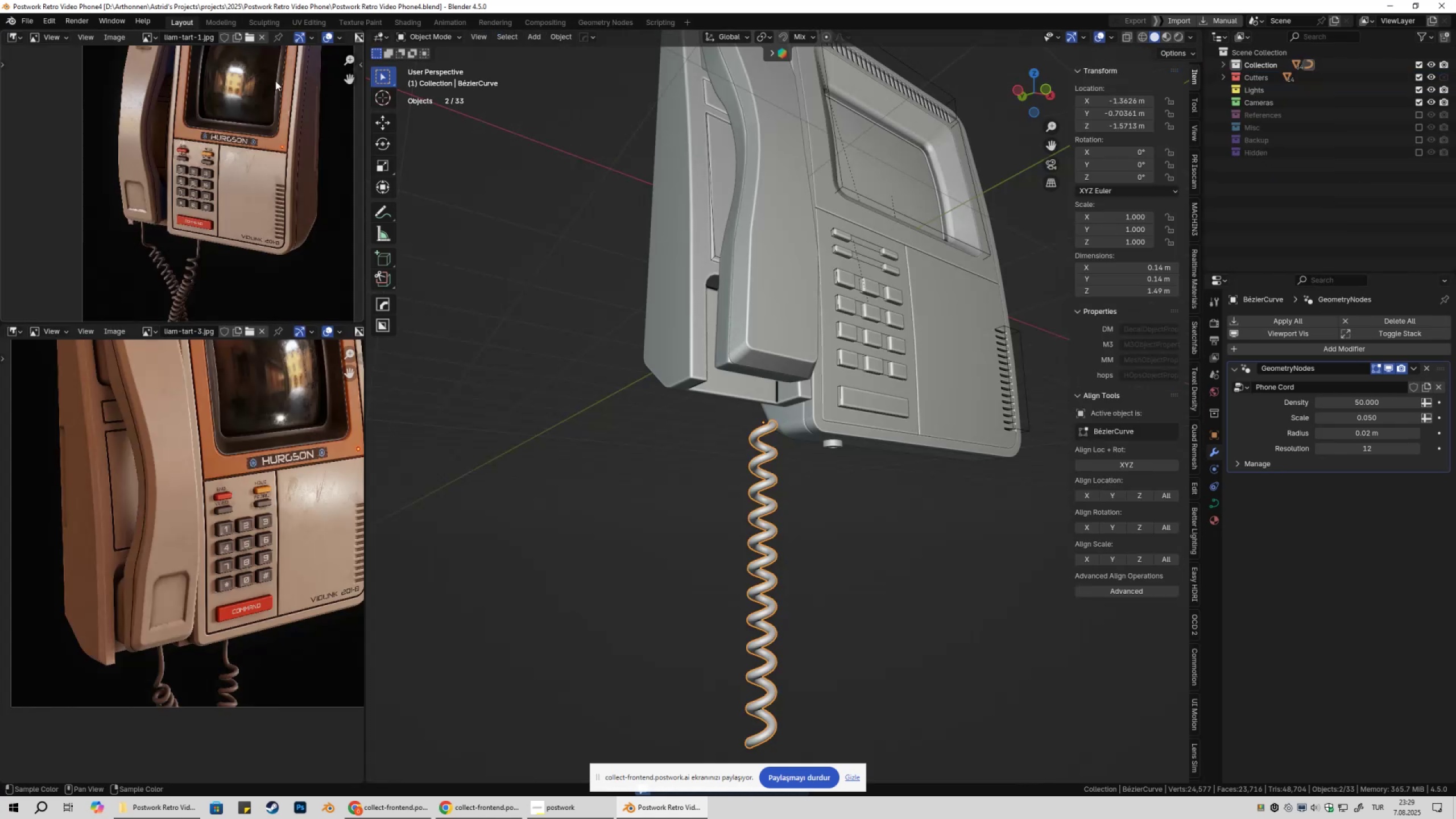 
scroll: coordinate [558, 265], scroll_direction: down, amount: 2.0
 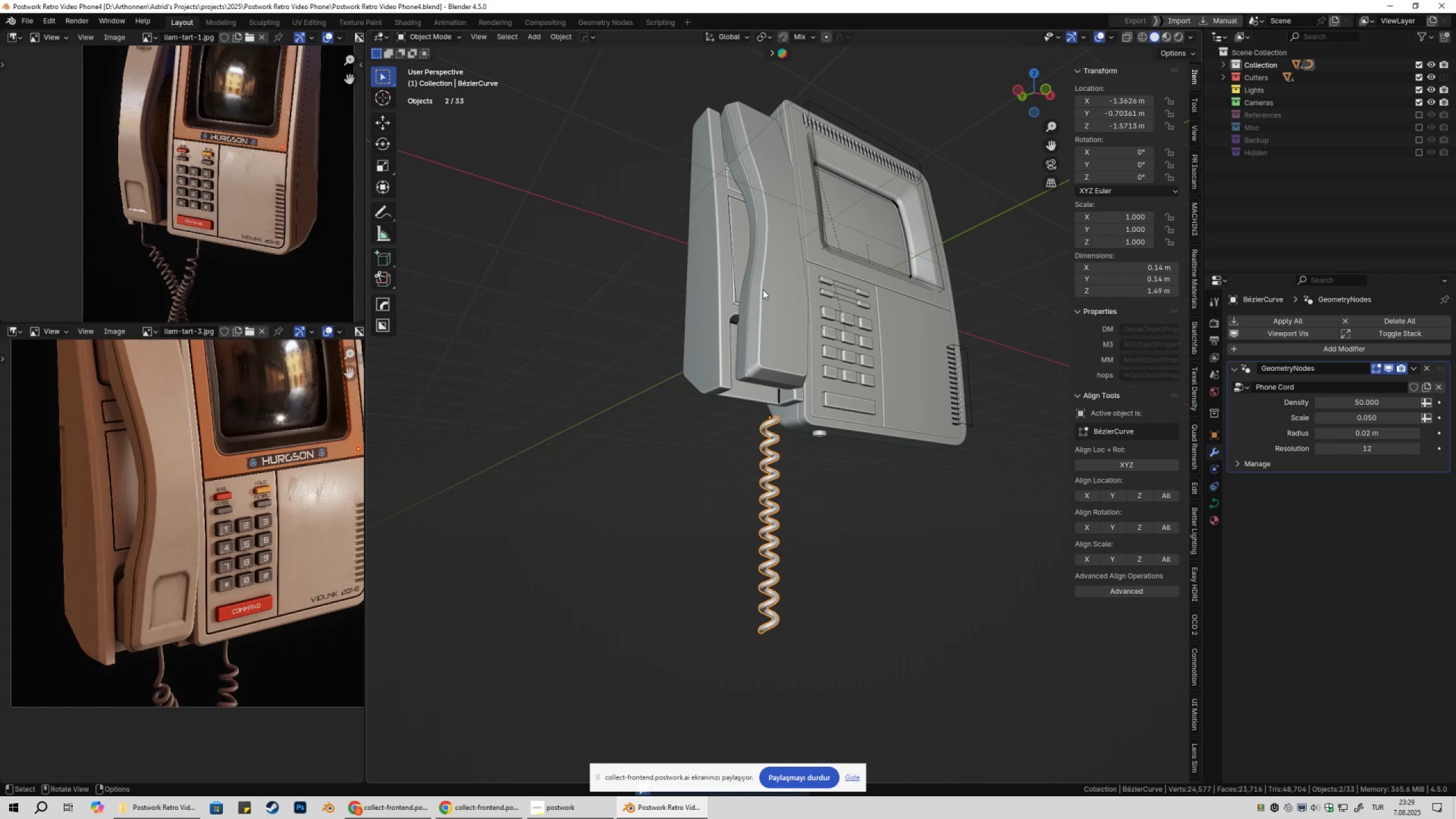 
scroll: coordinate [805, 302], scroll_direction: up, amount: 2.0
 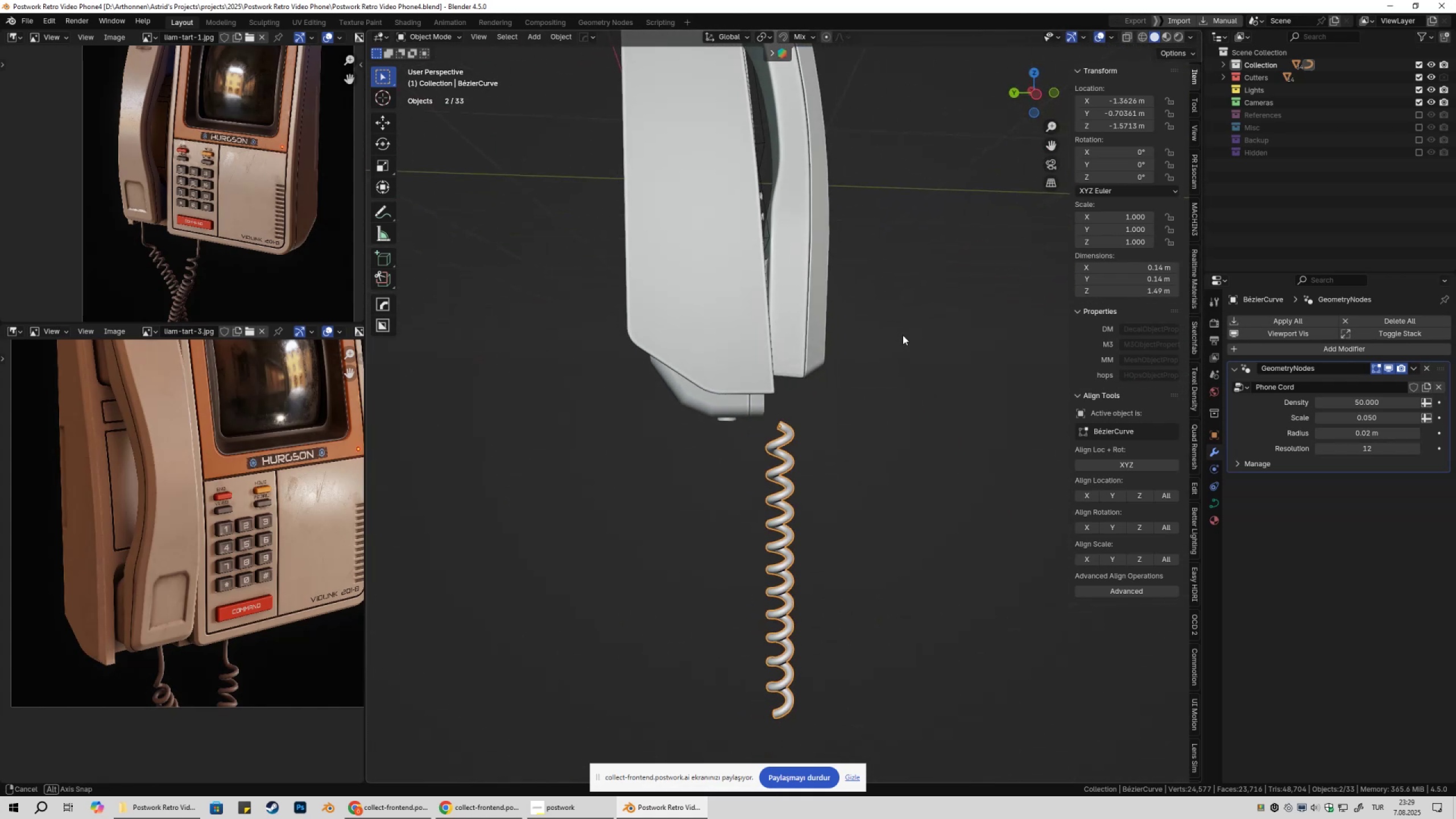 
scroll: coordinate [762, 474], scroll_direction: down, amount: 1.0
 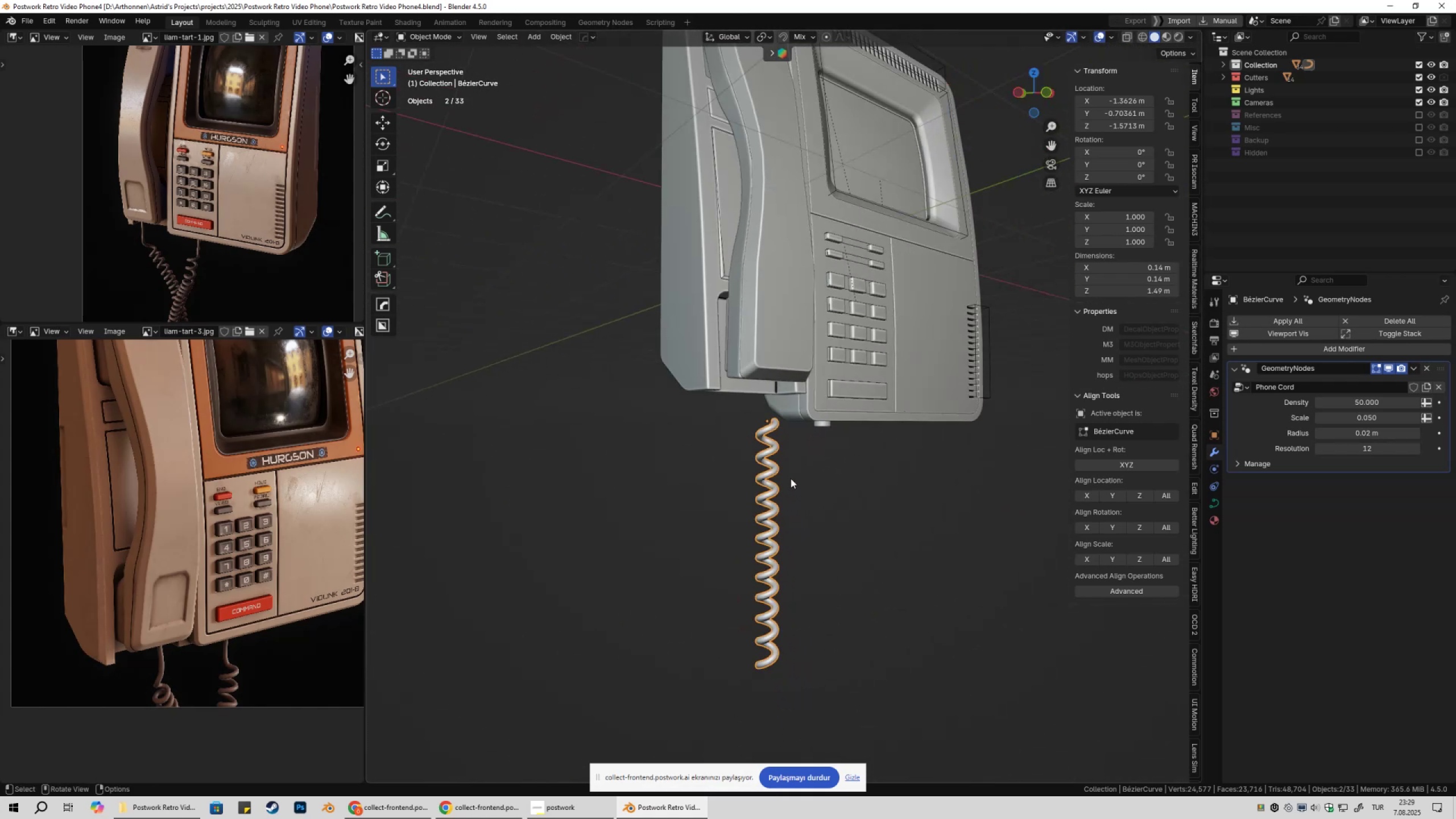 
hold_key(key=ShiftLeft, duration=0.32)
 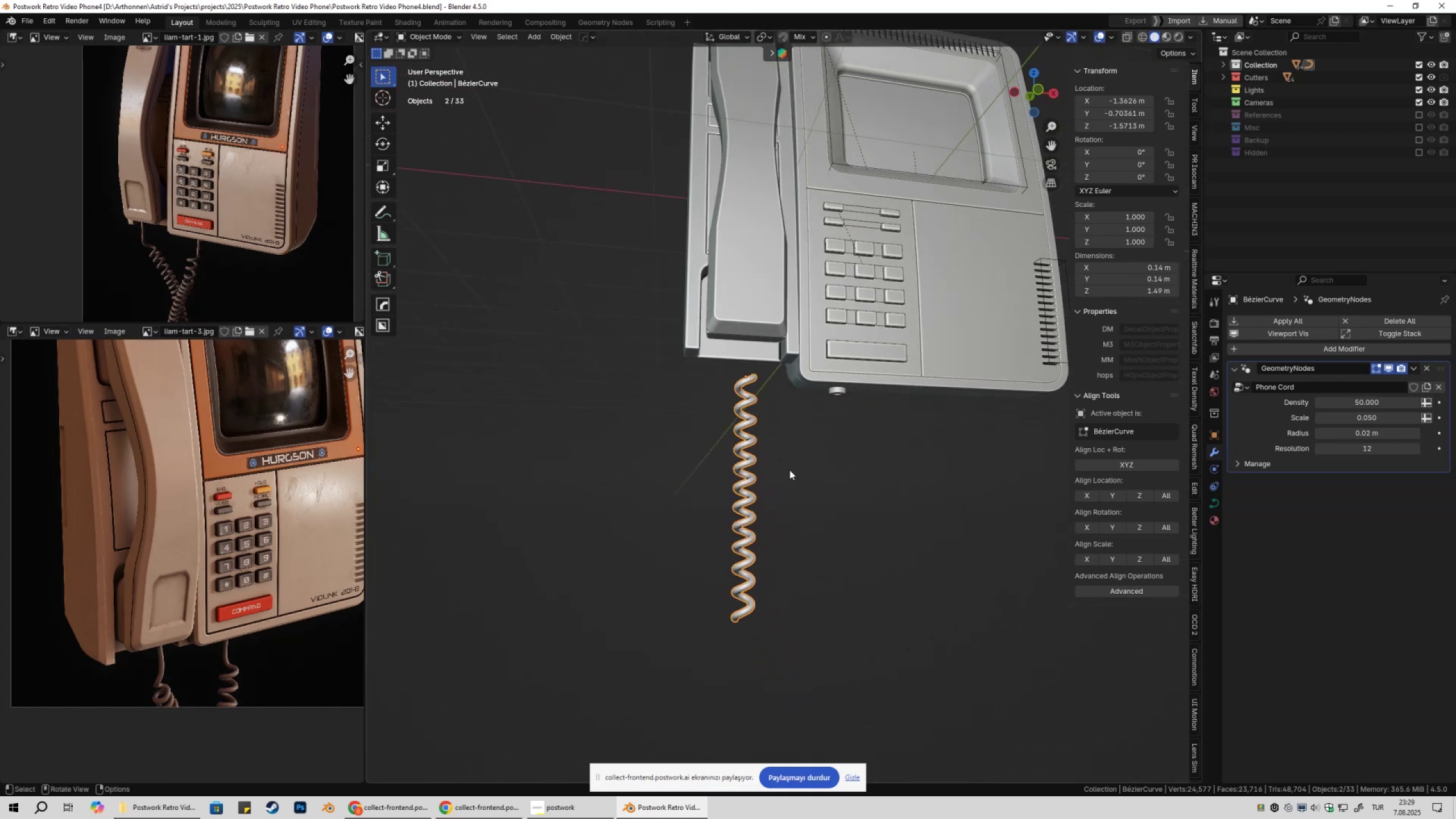 
scroll: coordinate [796, 474], scroll_direction: down, amount: 2.0
 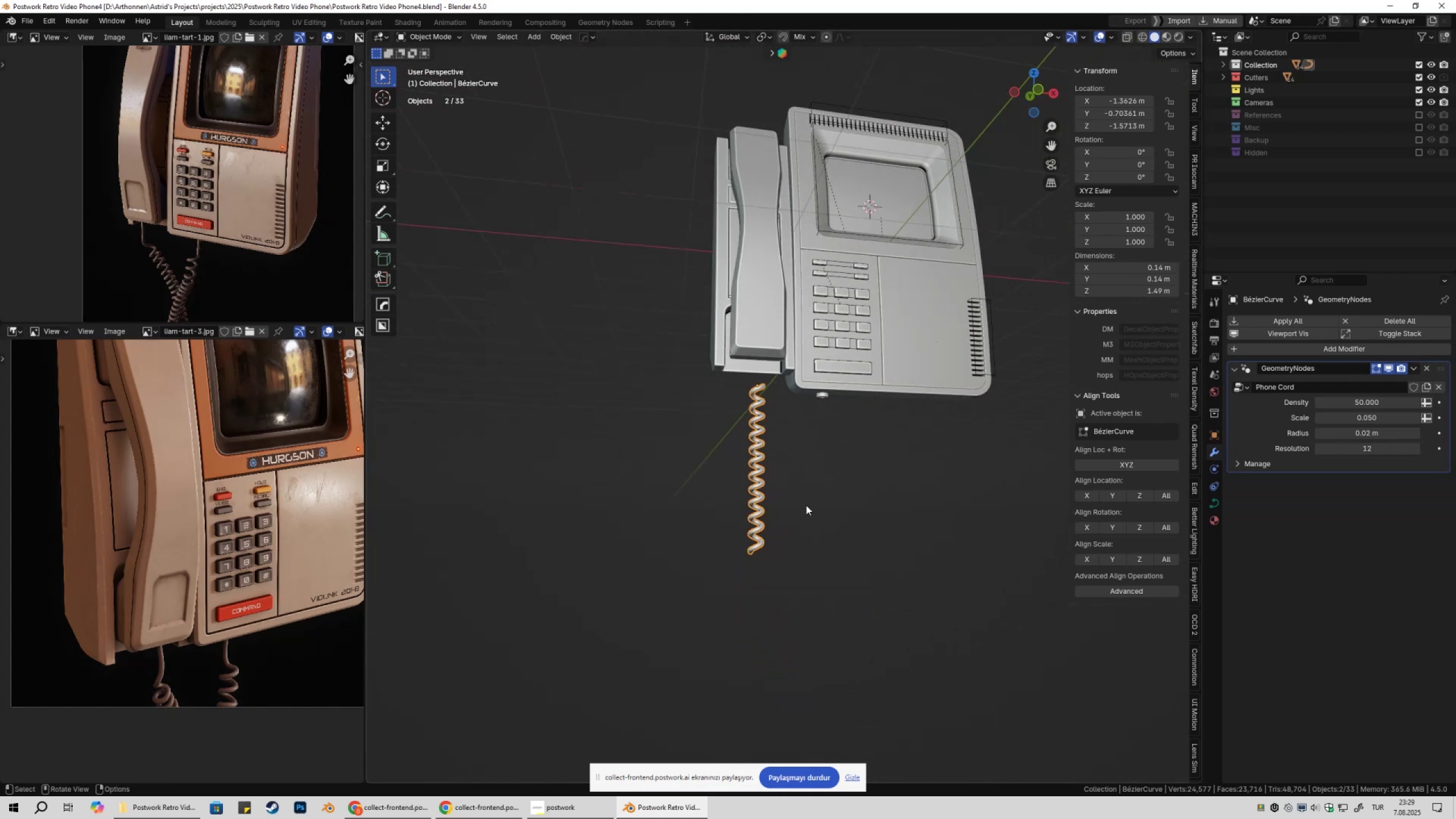 
key(Tab)
 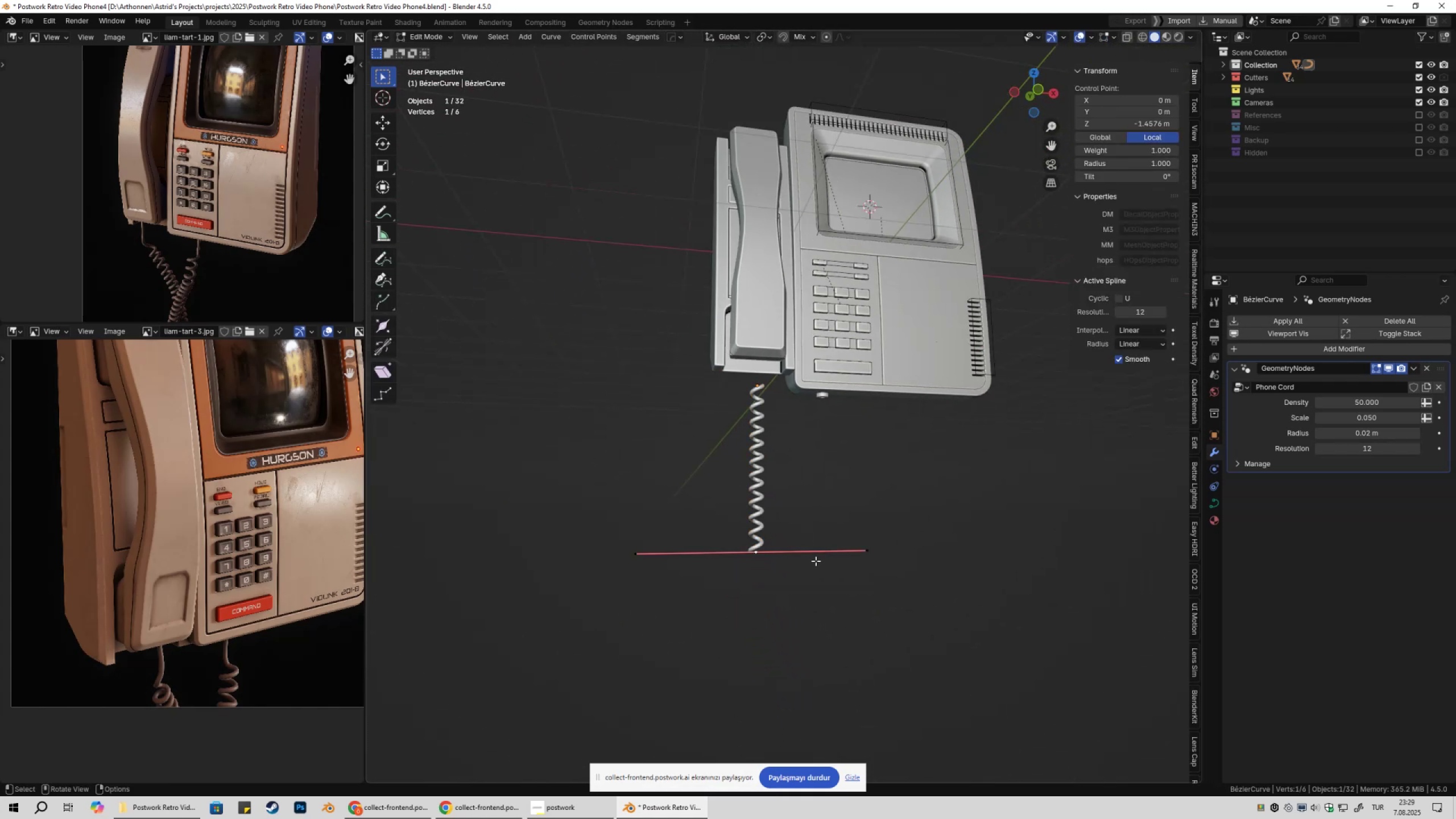 
key(Numpad1)
 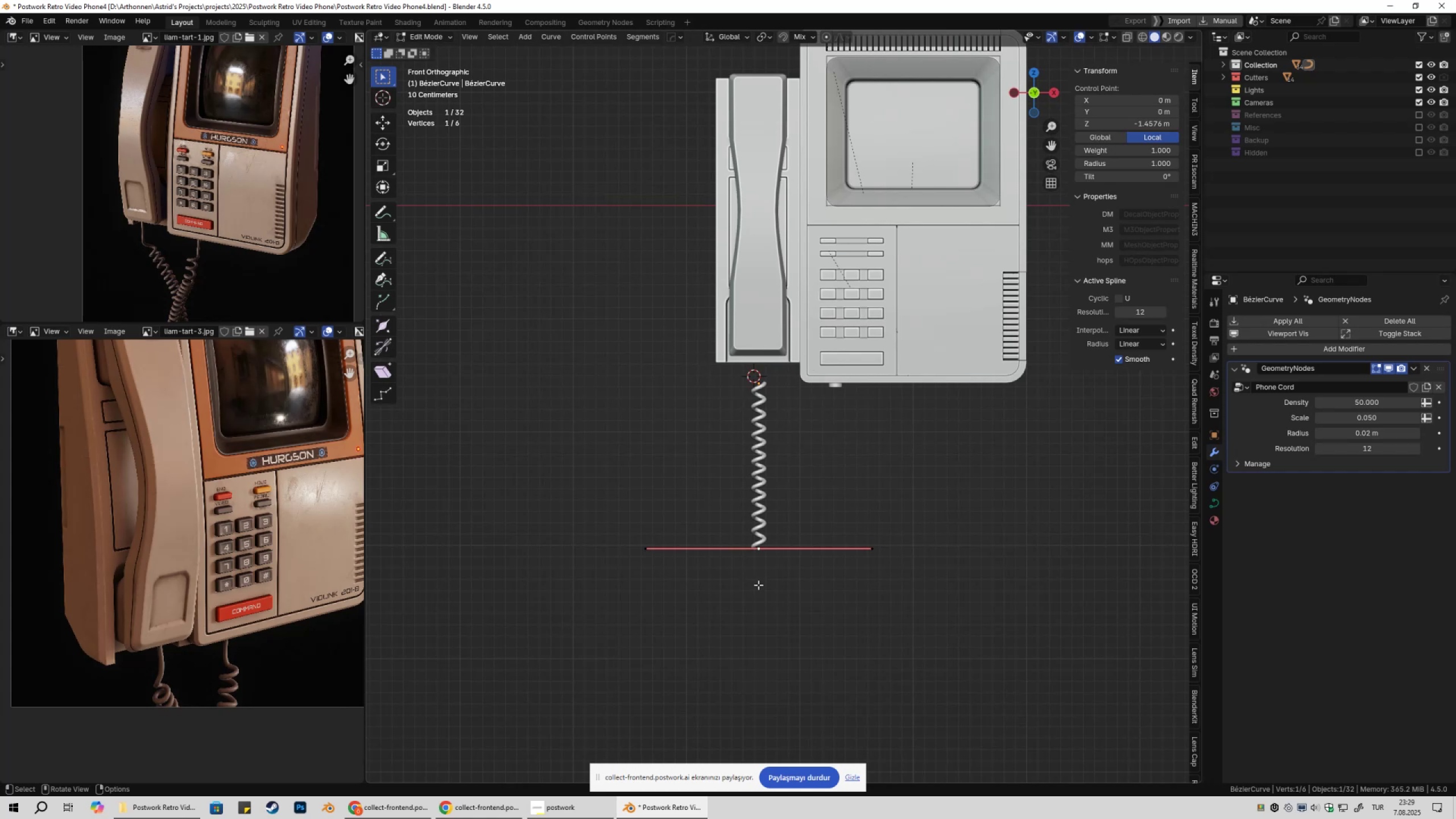 
key(Shift+ShiftLeft)
 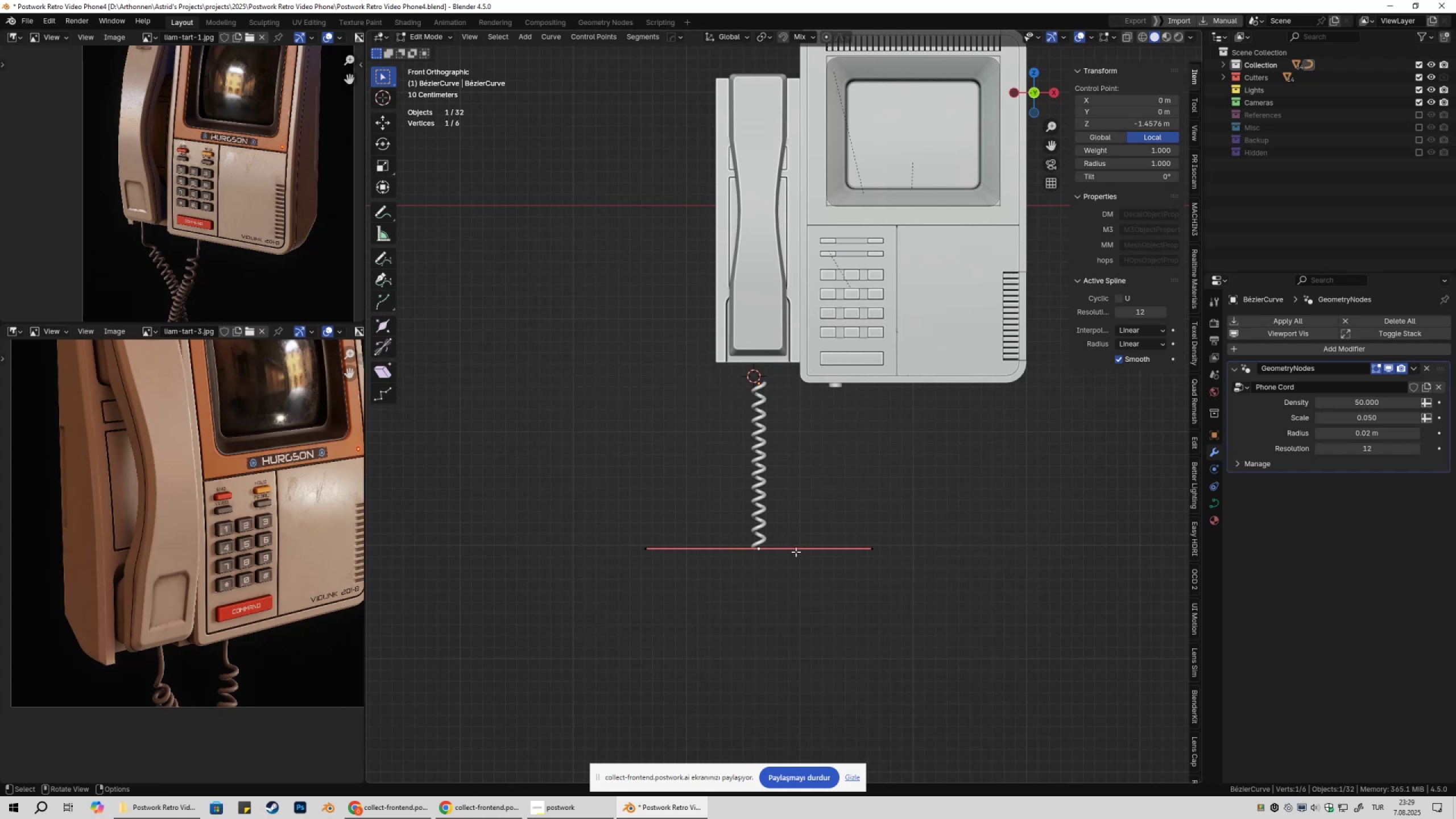 
key(G)
 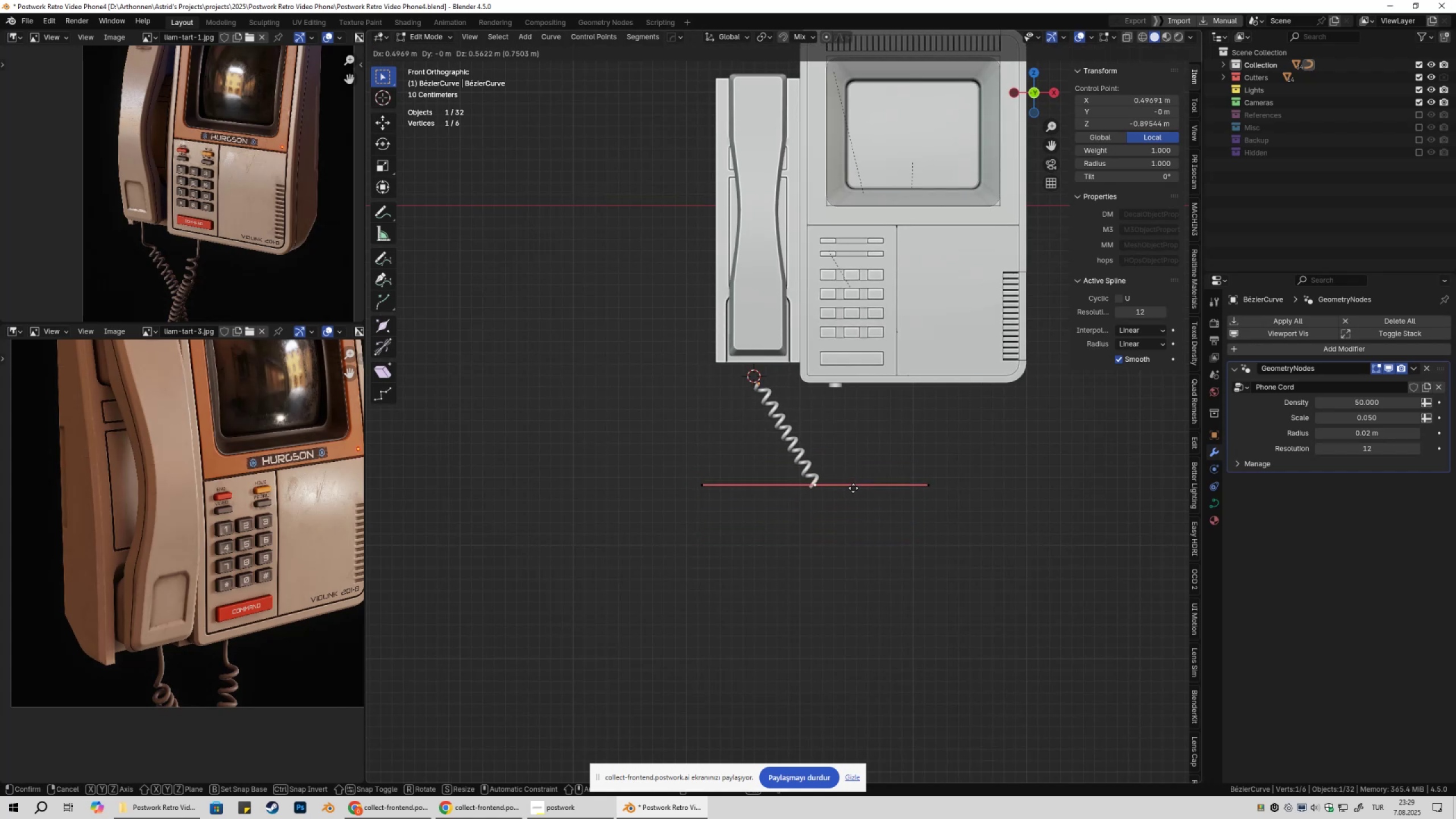 
left_click([855, 490])
 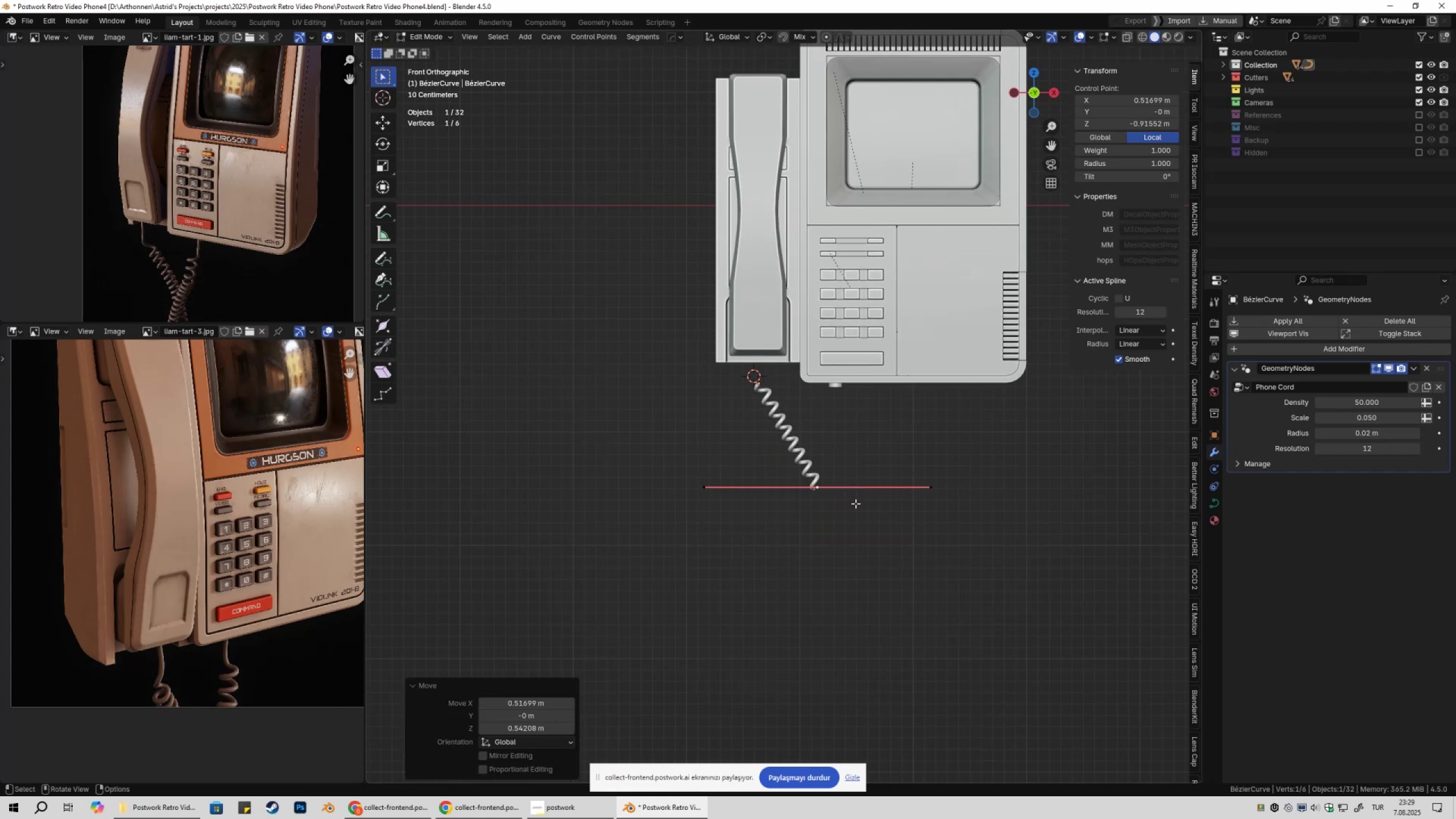 
key(E)
 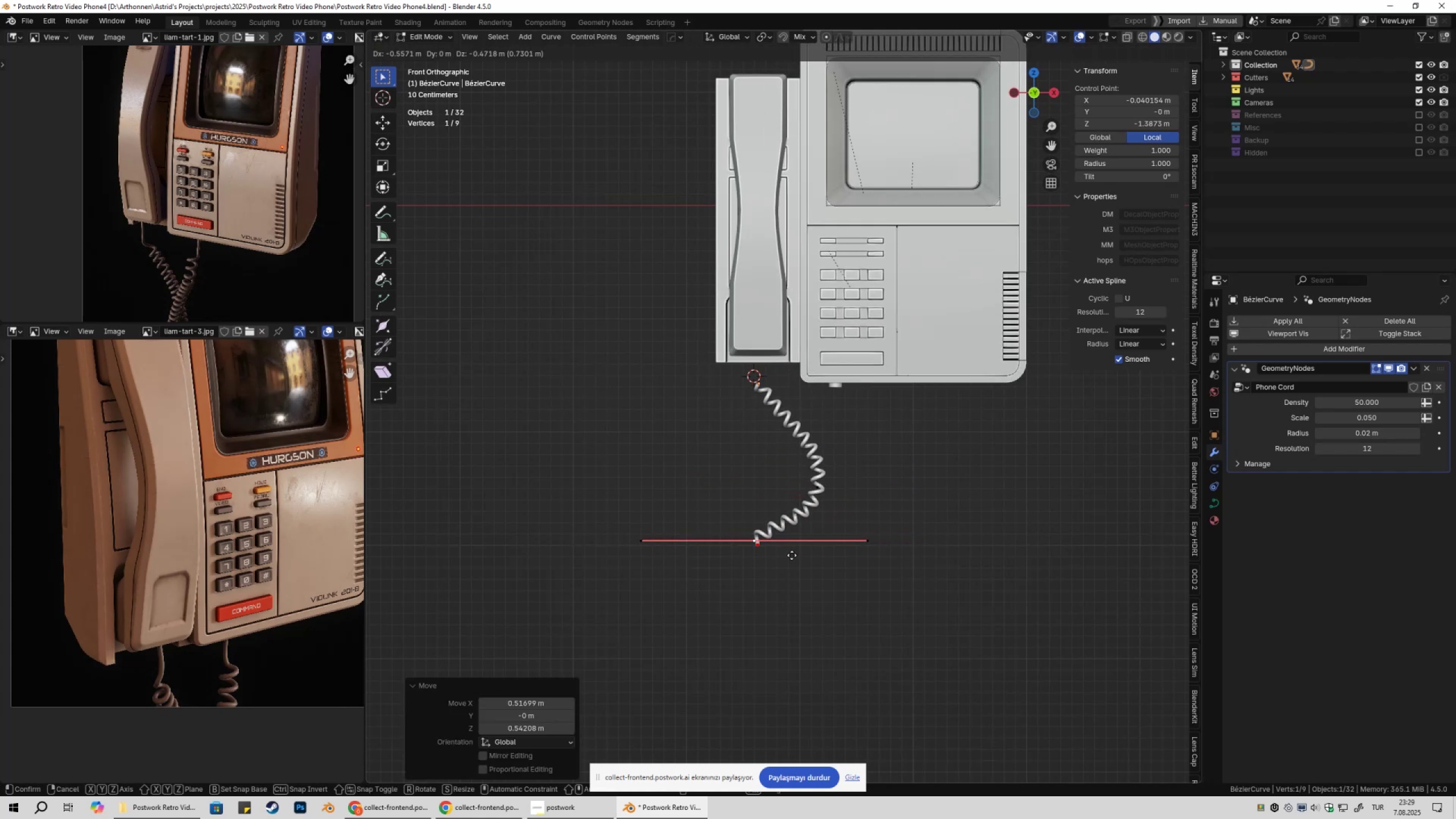 
left_click([789, 554])
 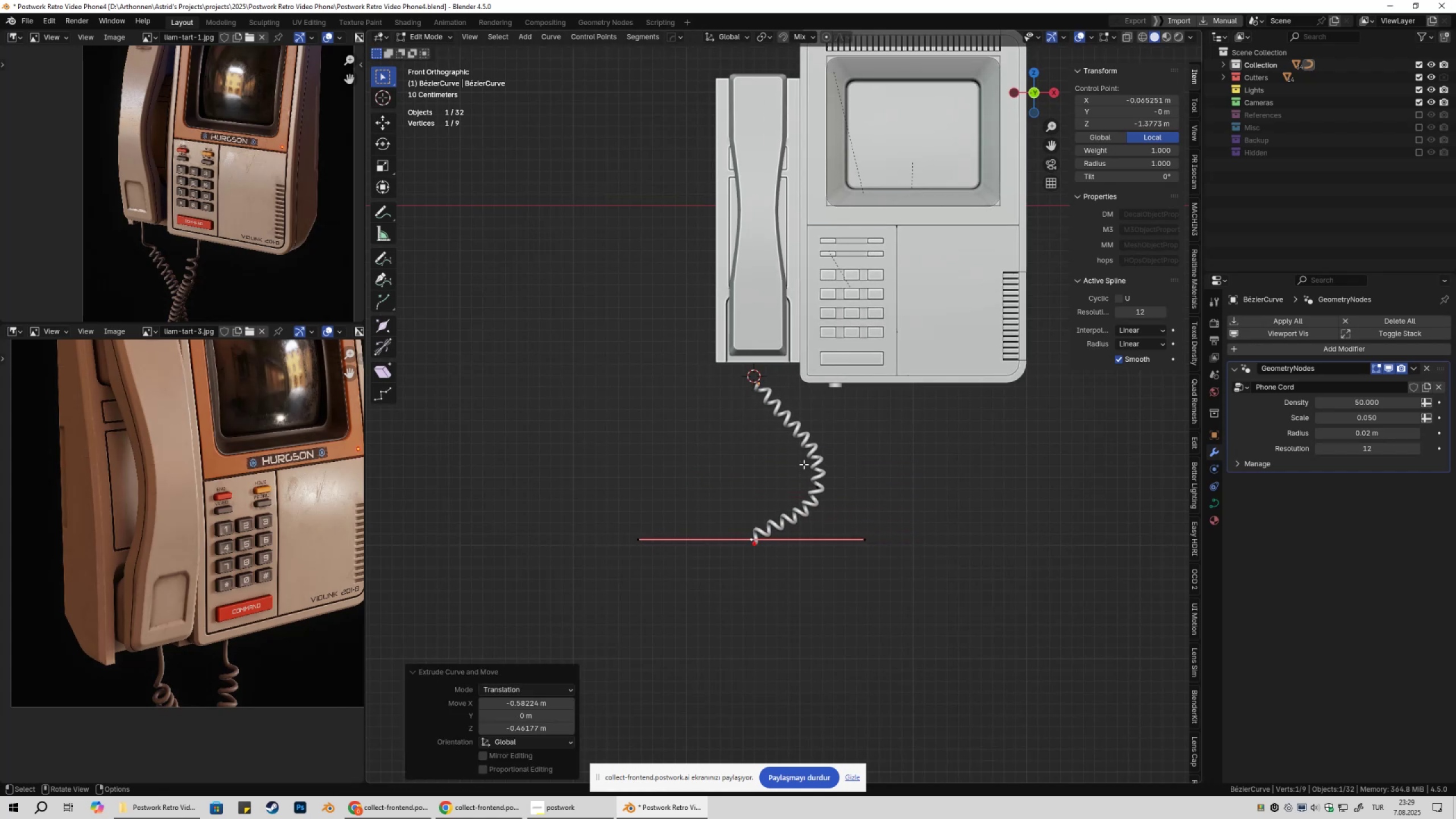 
left_click_drag(start_coordinate=[800, 458], to_coordinate=[874, 507])
 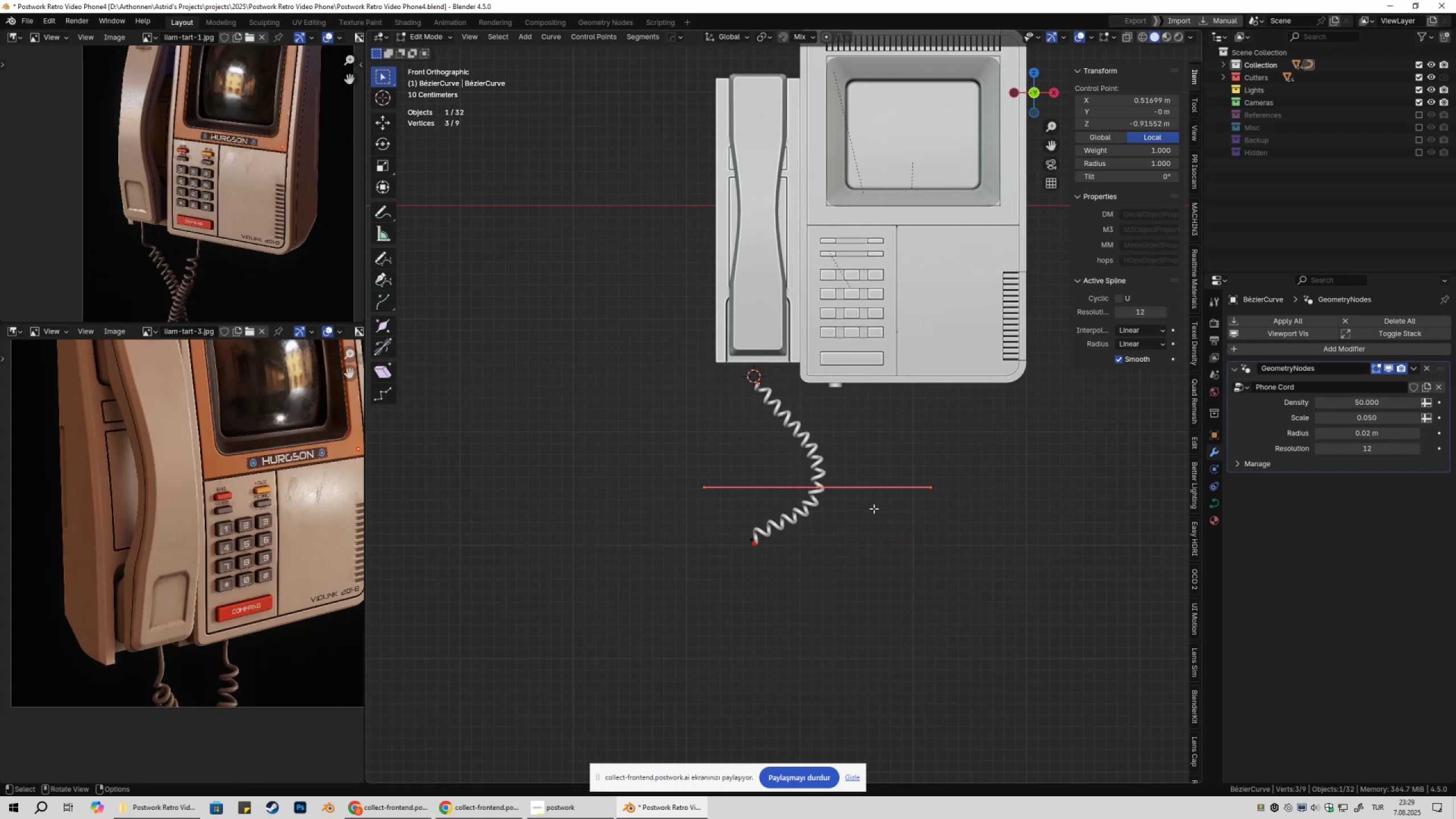 
key(G)
 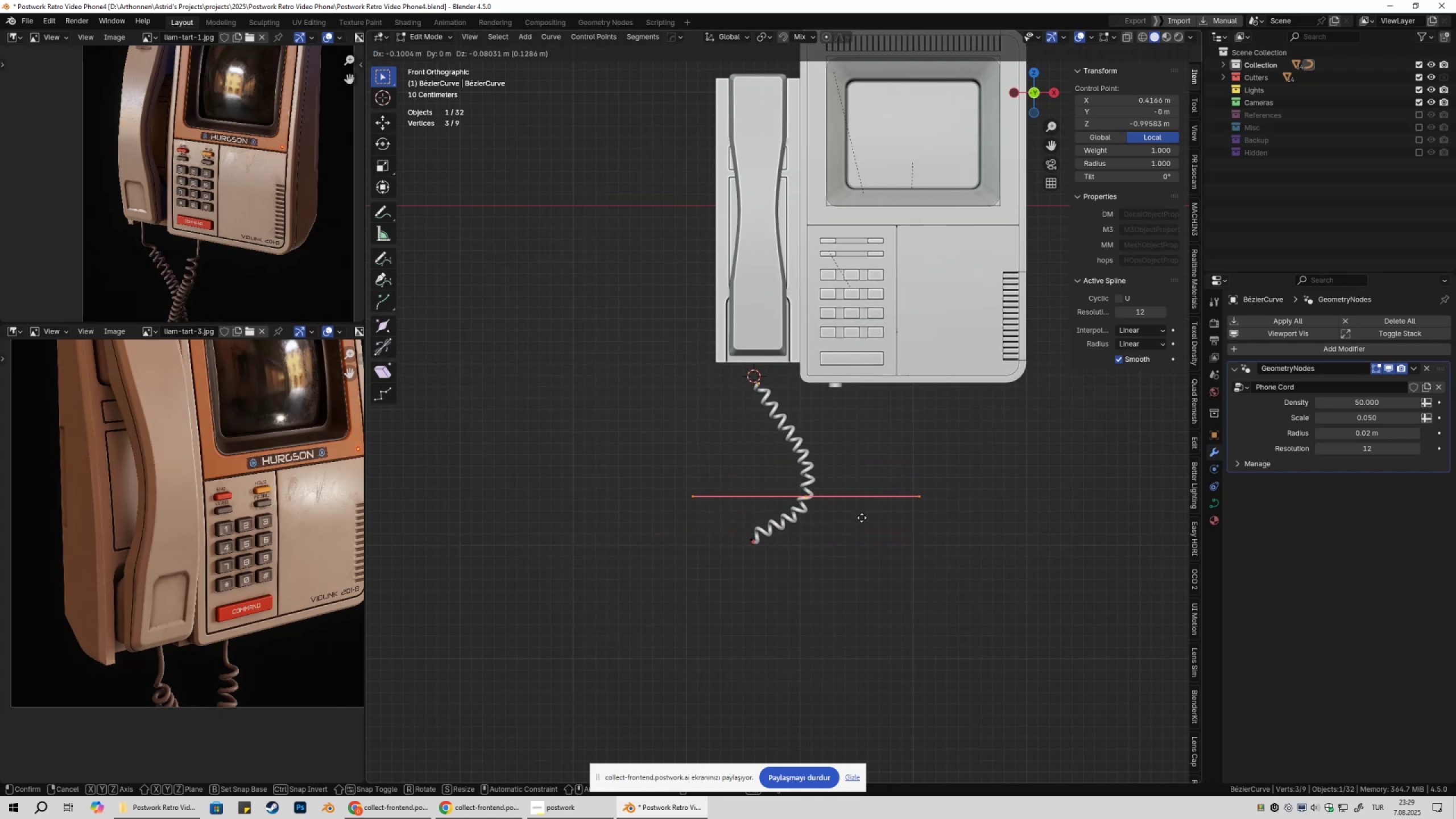 
left_click([858, 519])
 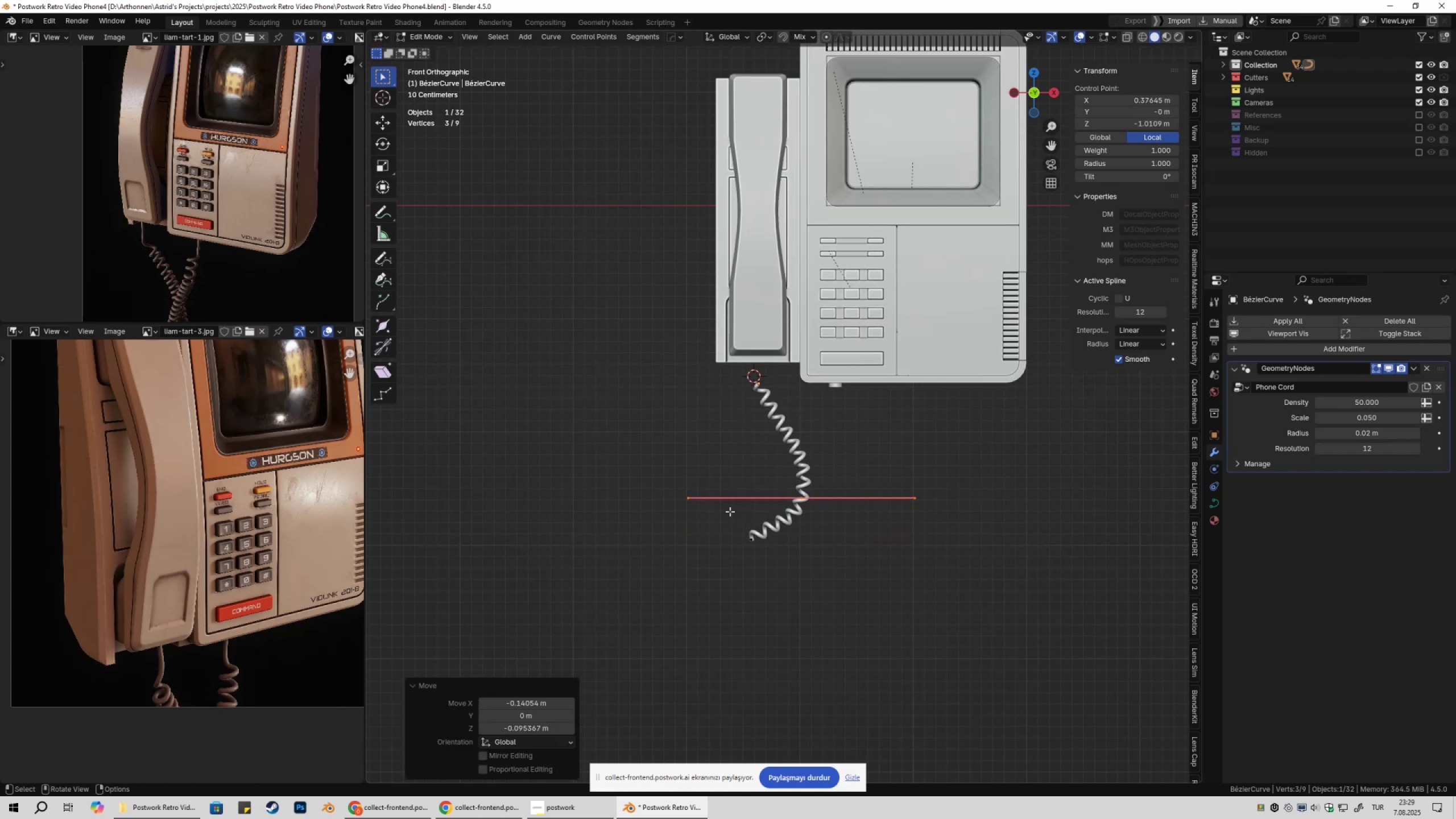 
left_click_drag(start_coordinate=[722, 511], to_coordinate=[775, 569])
 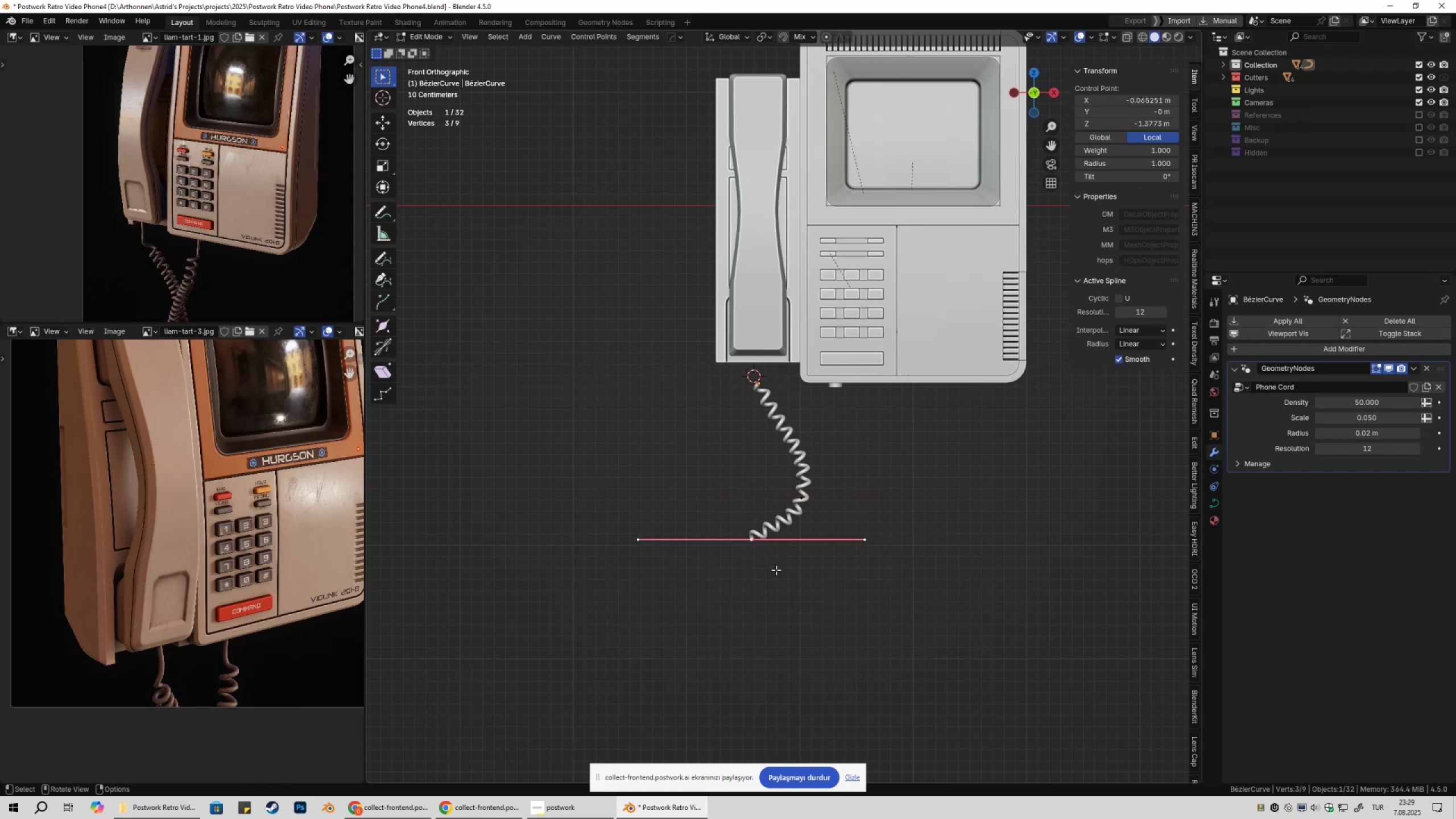 
type(ggg)
 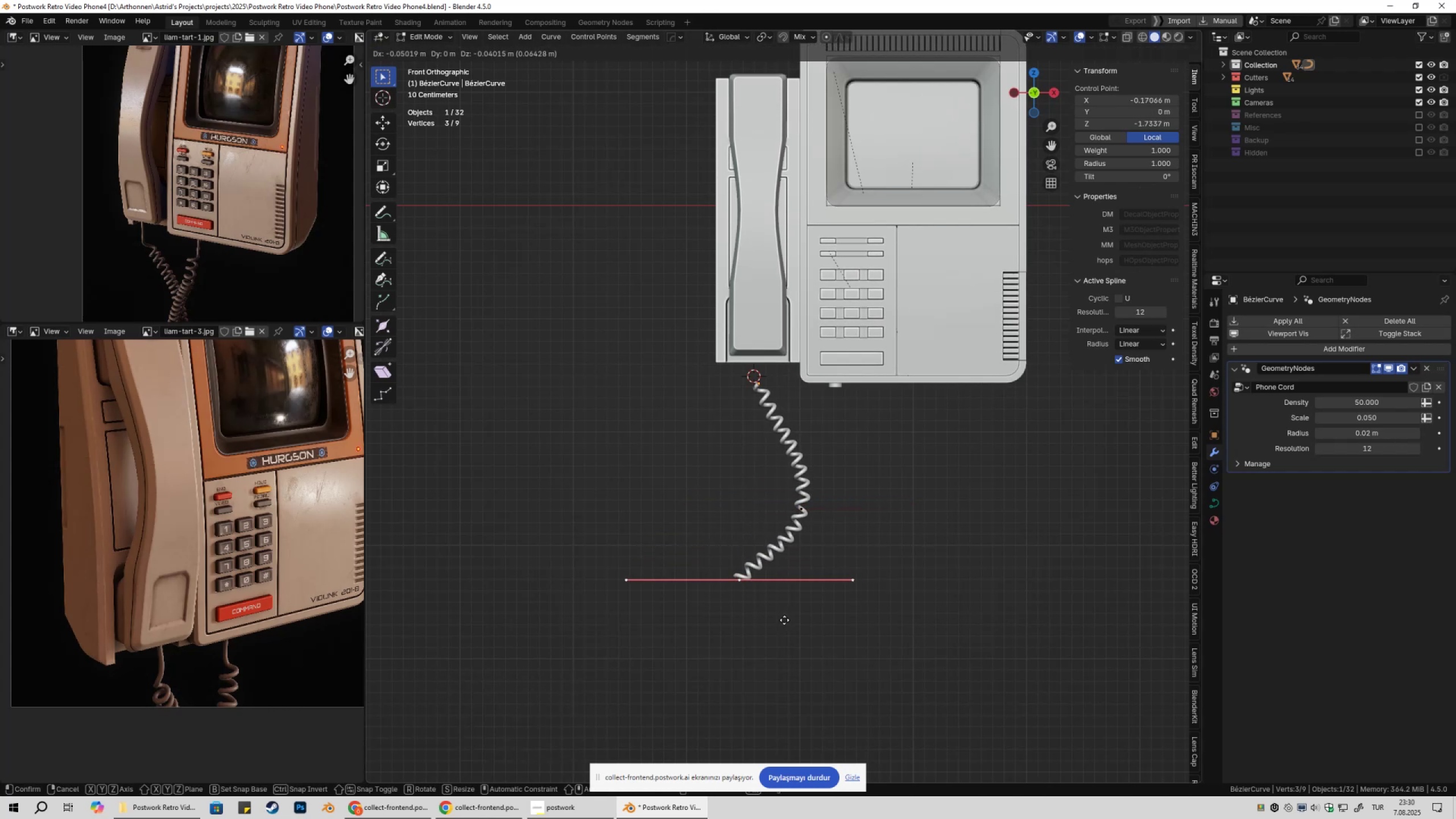 
left_click_drag(start_coordinate=[765, 470], to_coordinate=[858, 525])
 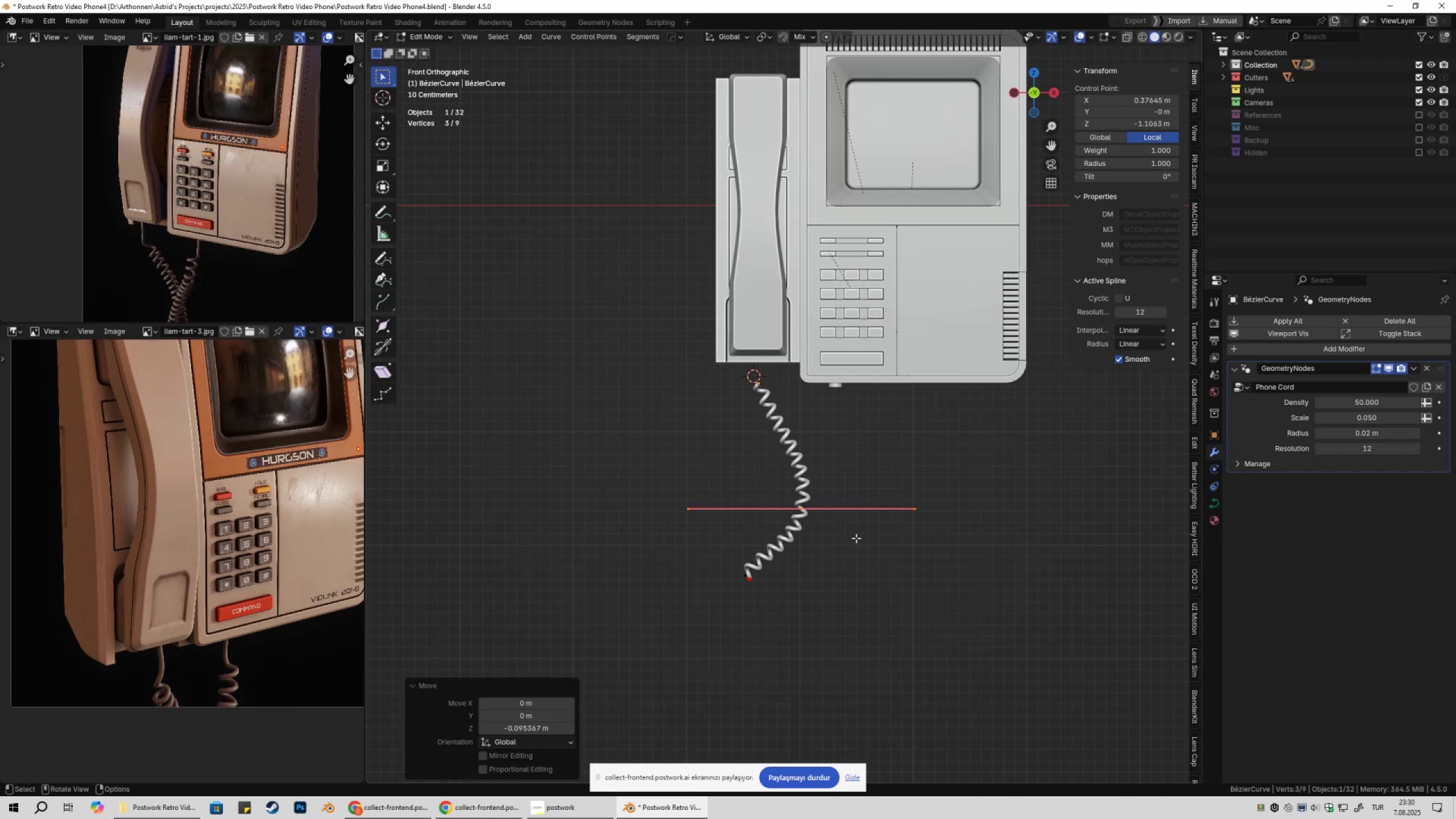 
left_click_drag(start_coordinate=[704, 558], to_coordinate=[789, 614])
 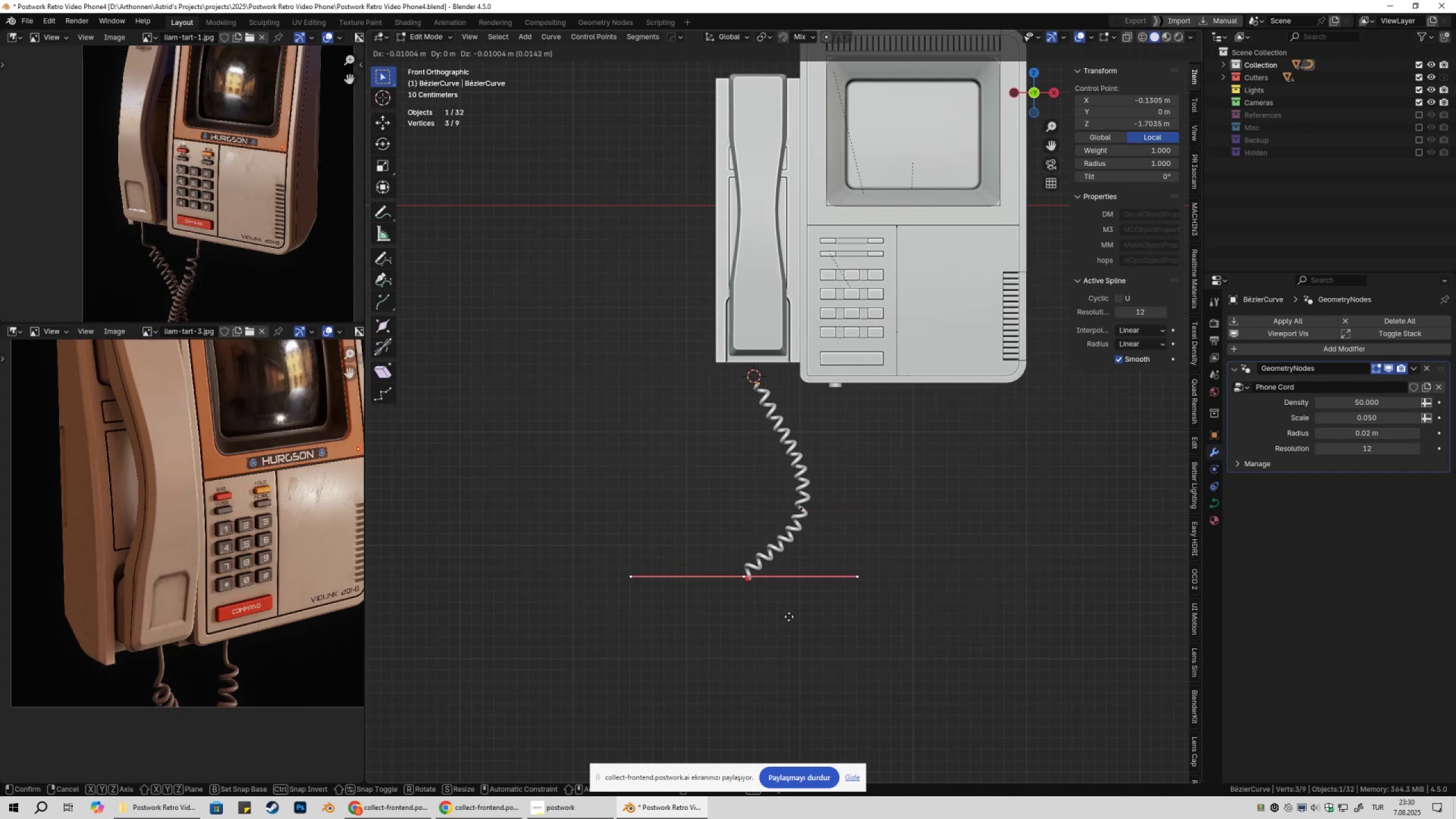 
left_click([789, 617])
 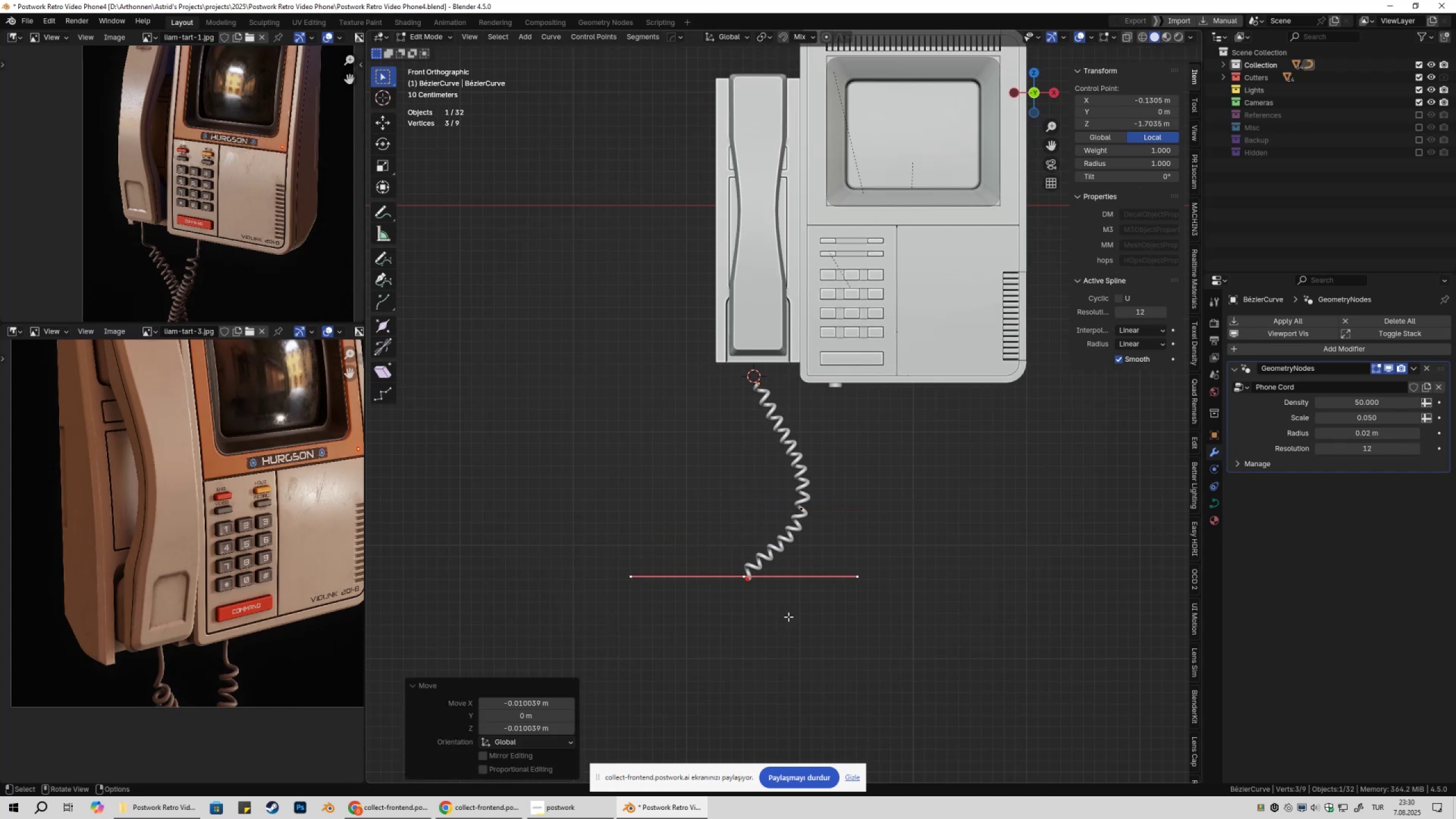 
key(E)
 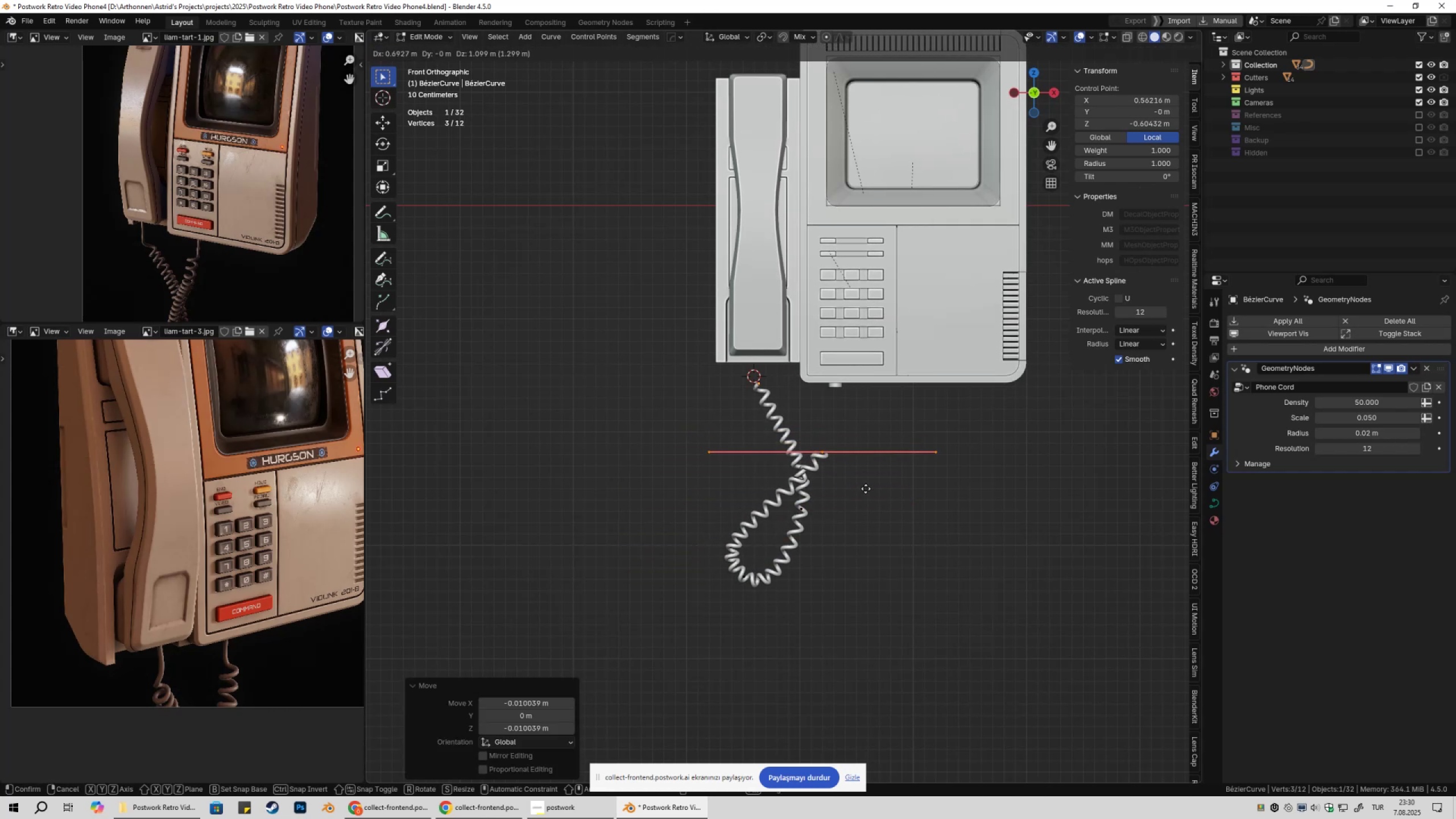 
left_click_drag(start_coordinate=[684, 529], to_coordinate=[757, 604])
 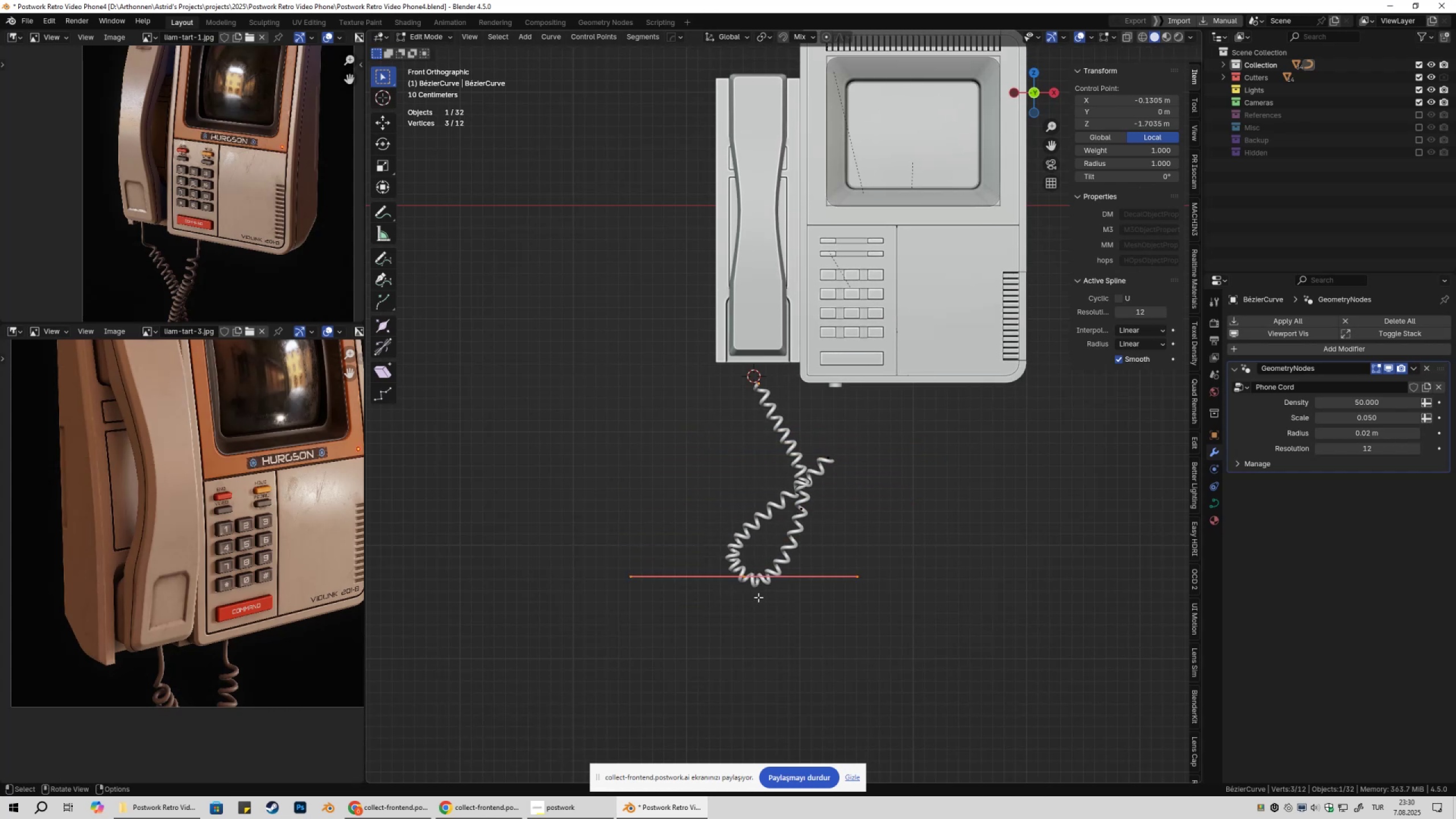 
type(gg)
 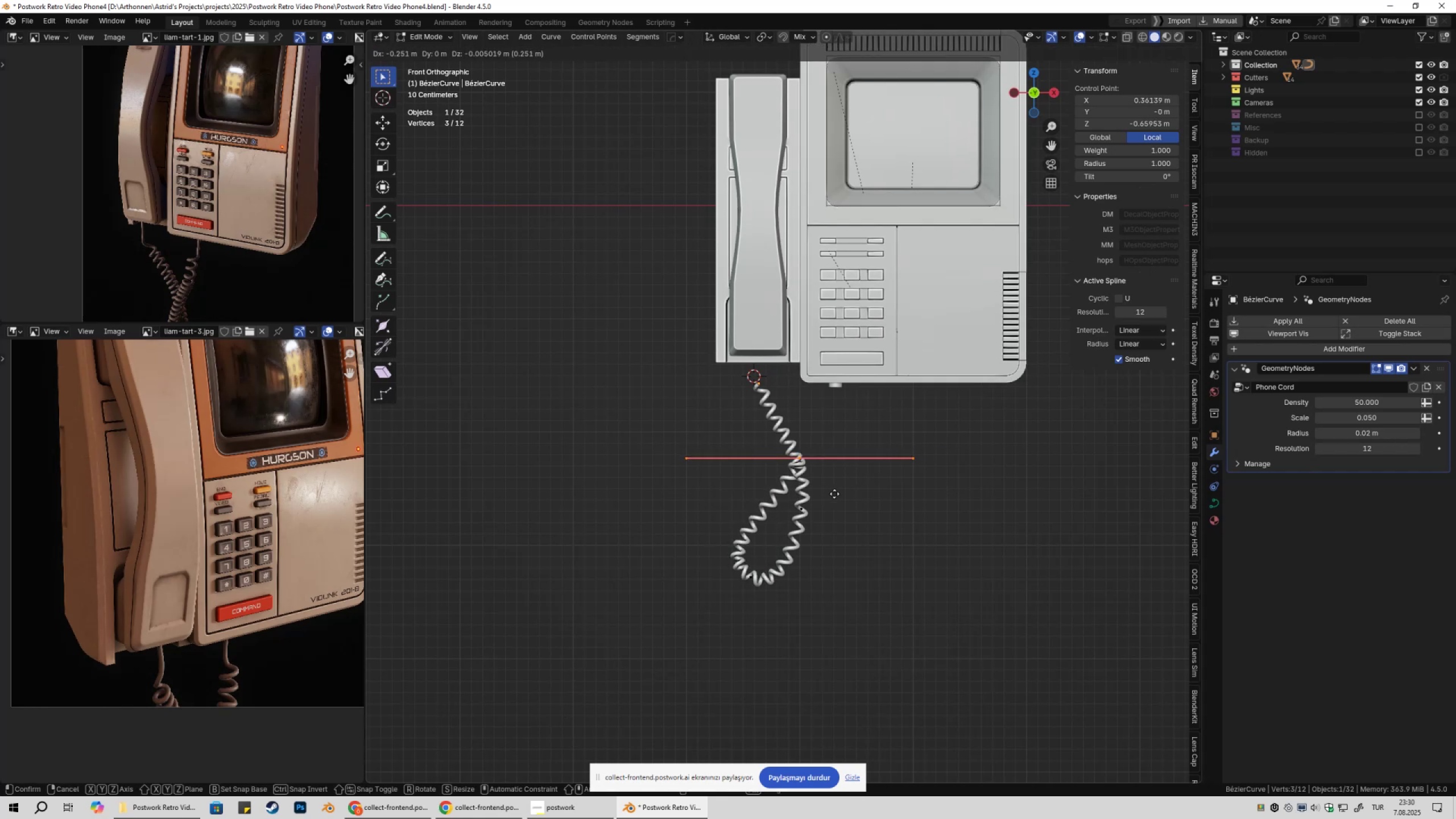 
left_click_drag(start_coordinate=[813, 446], to_coordinate=[860, 491])
 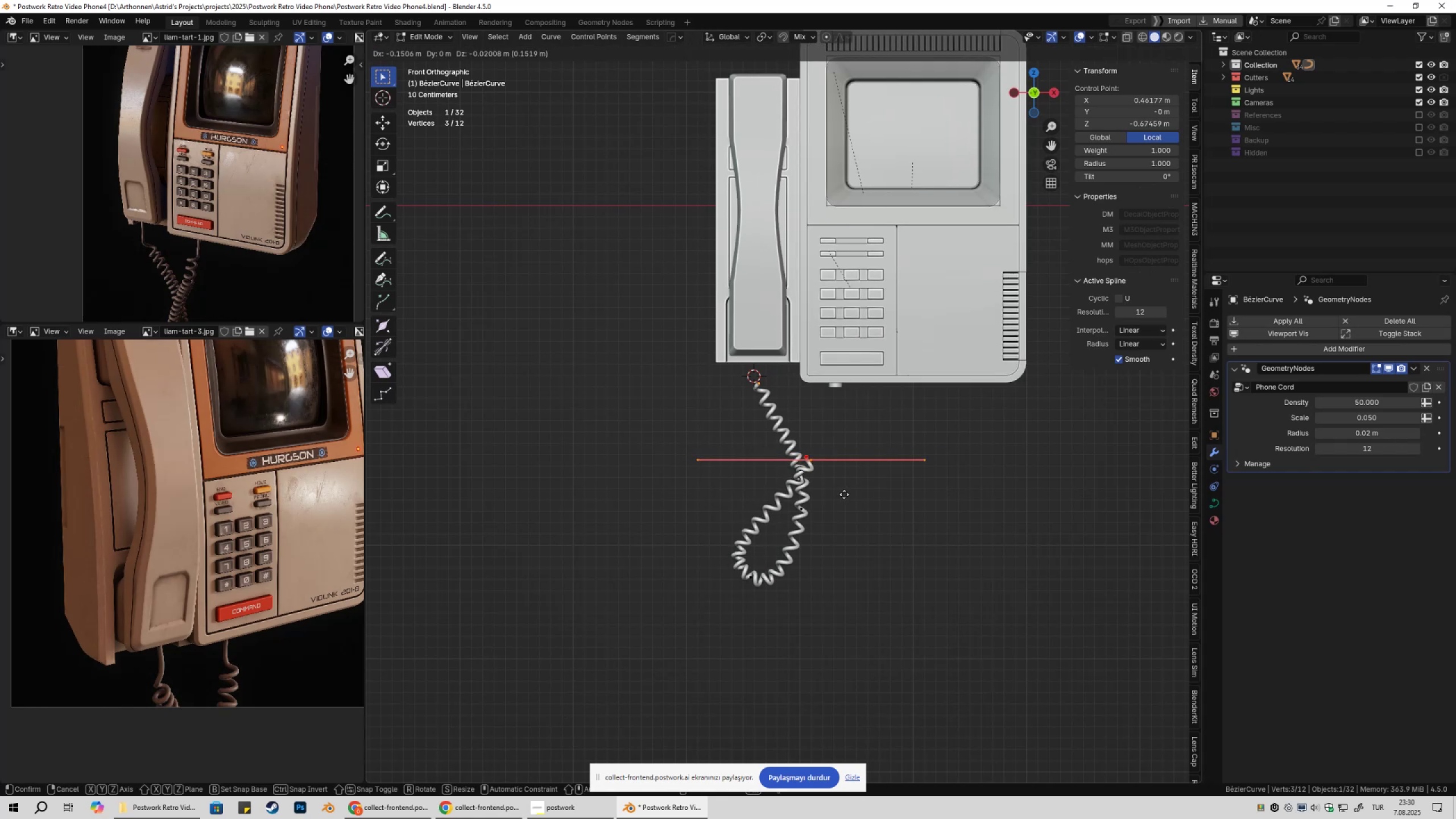 
left_click([845, 495])
 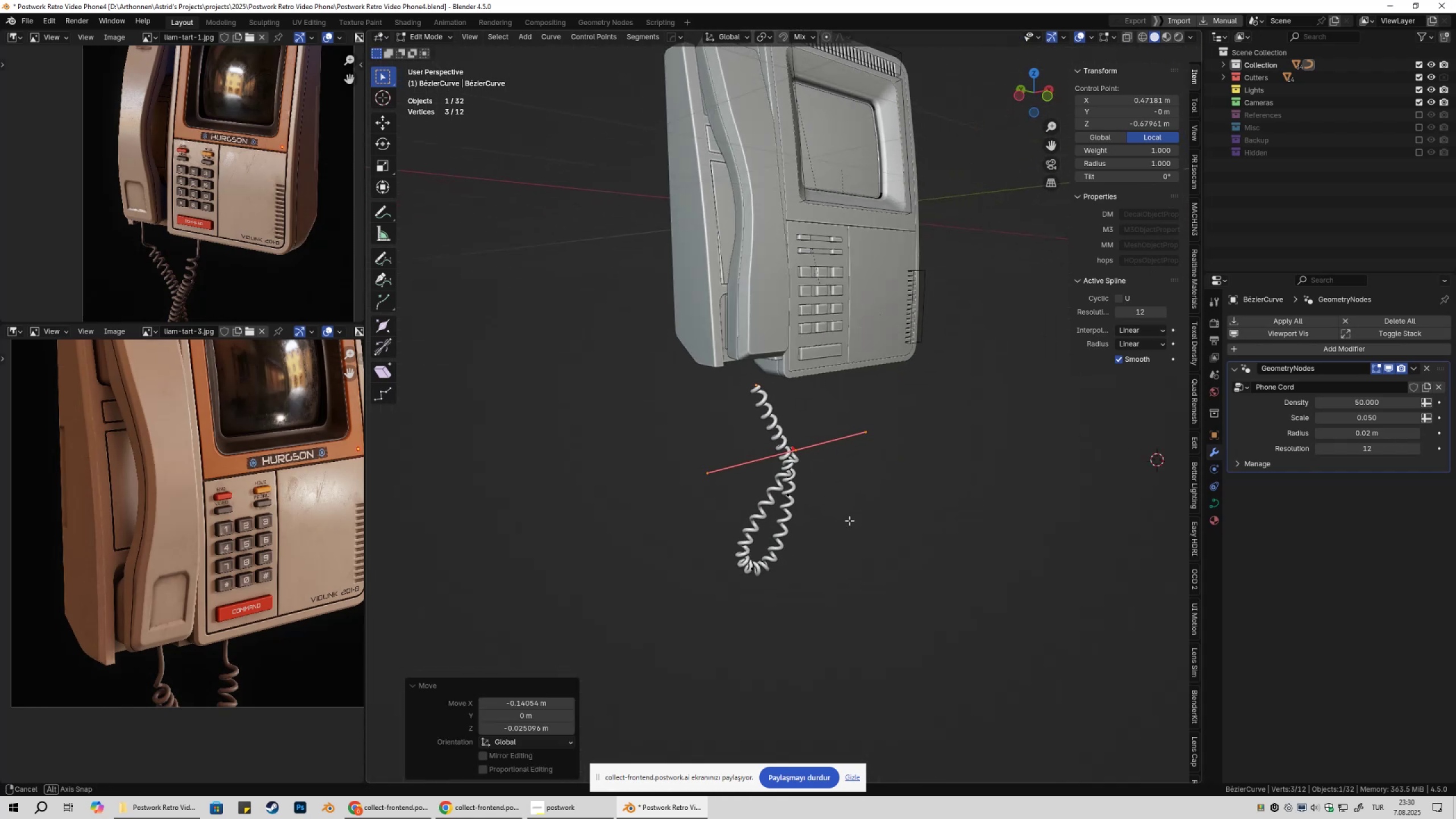 
type(gy)
 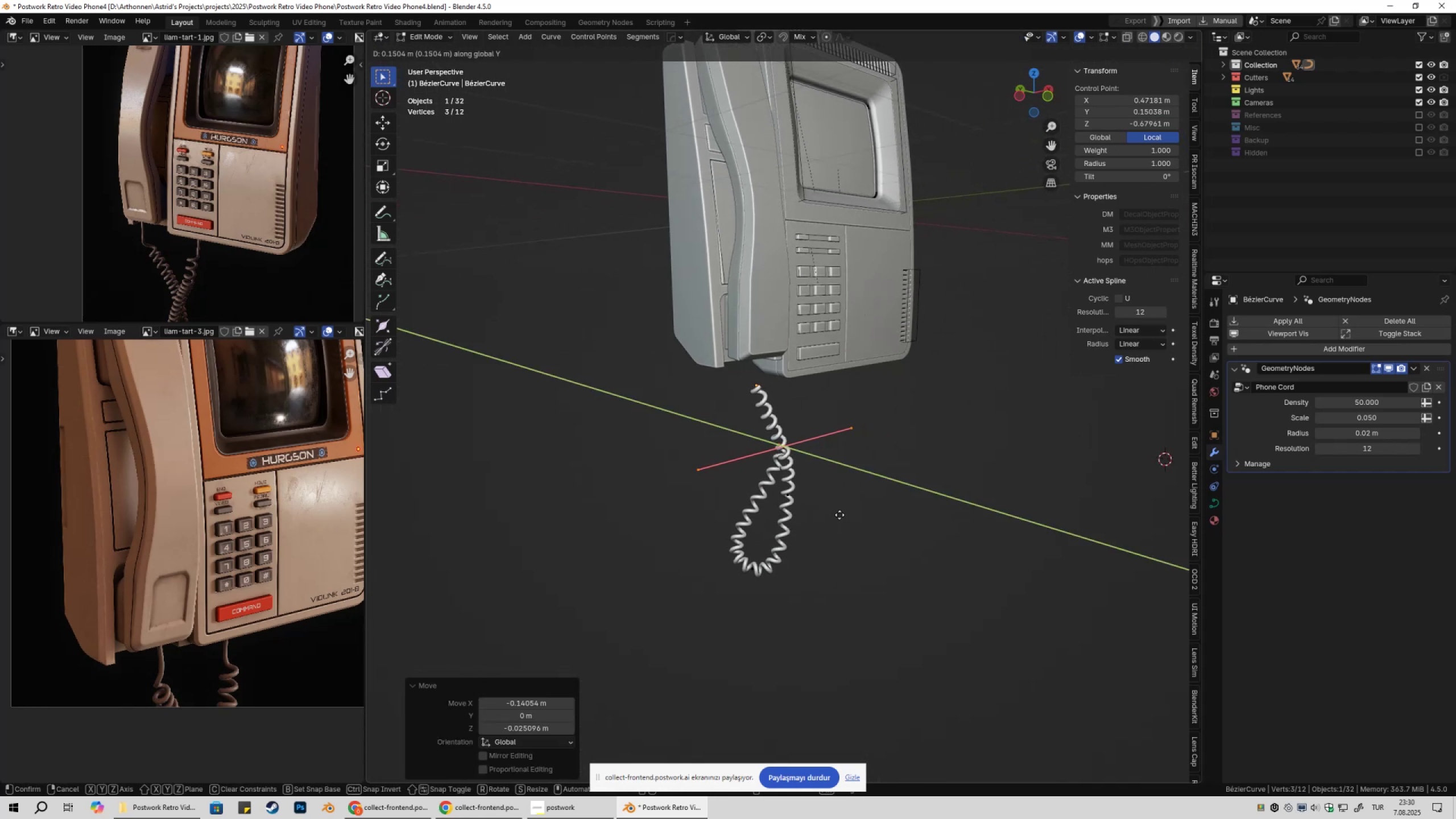 
left_click([839, 515])
 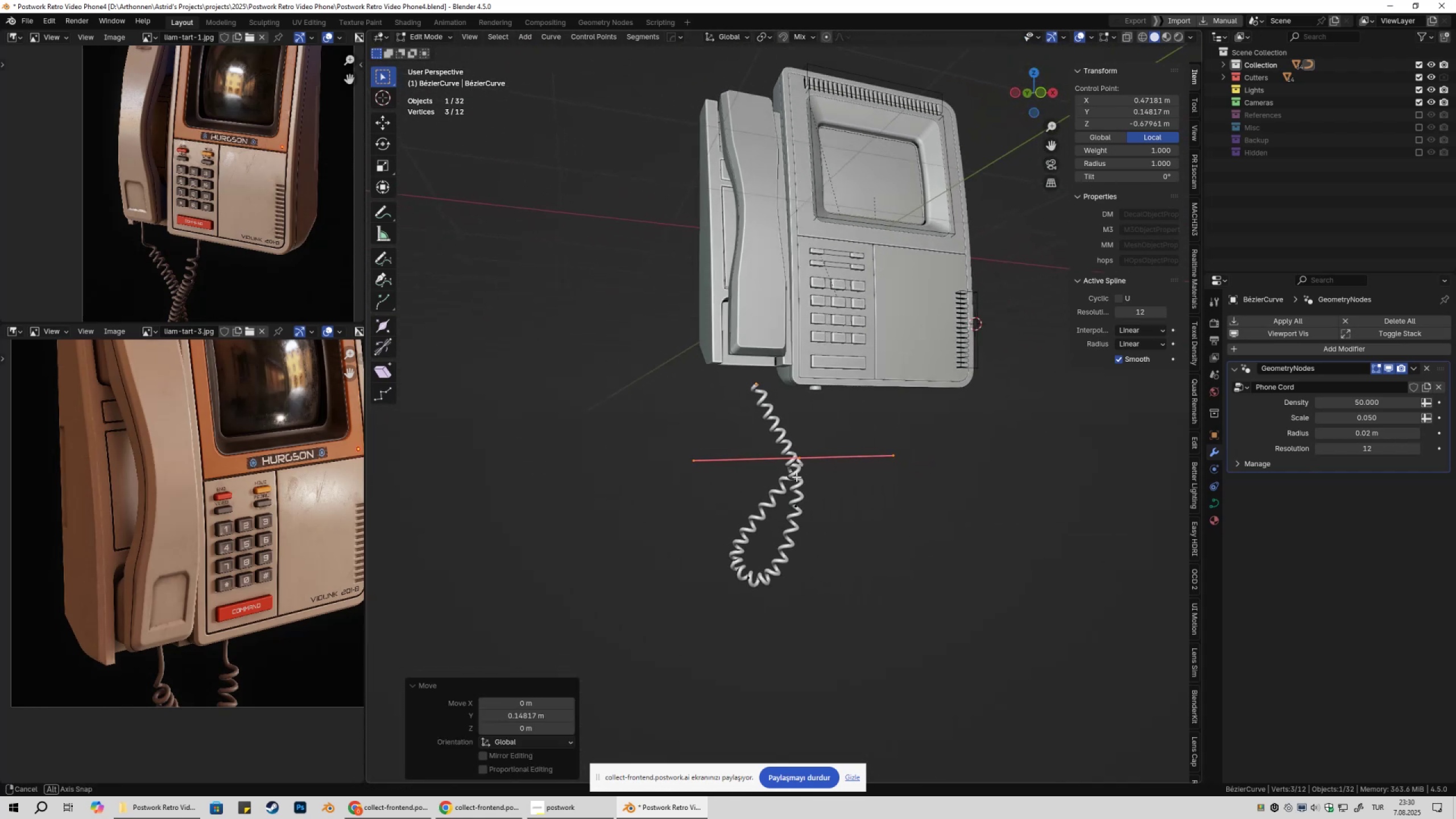 
key(Numpad1)
 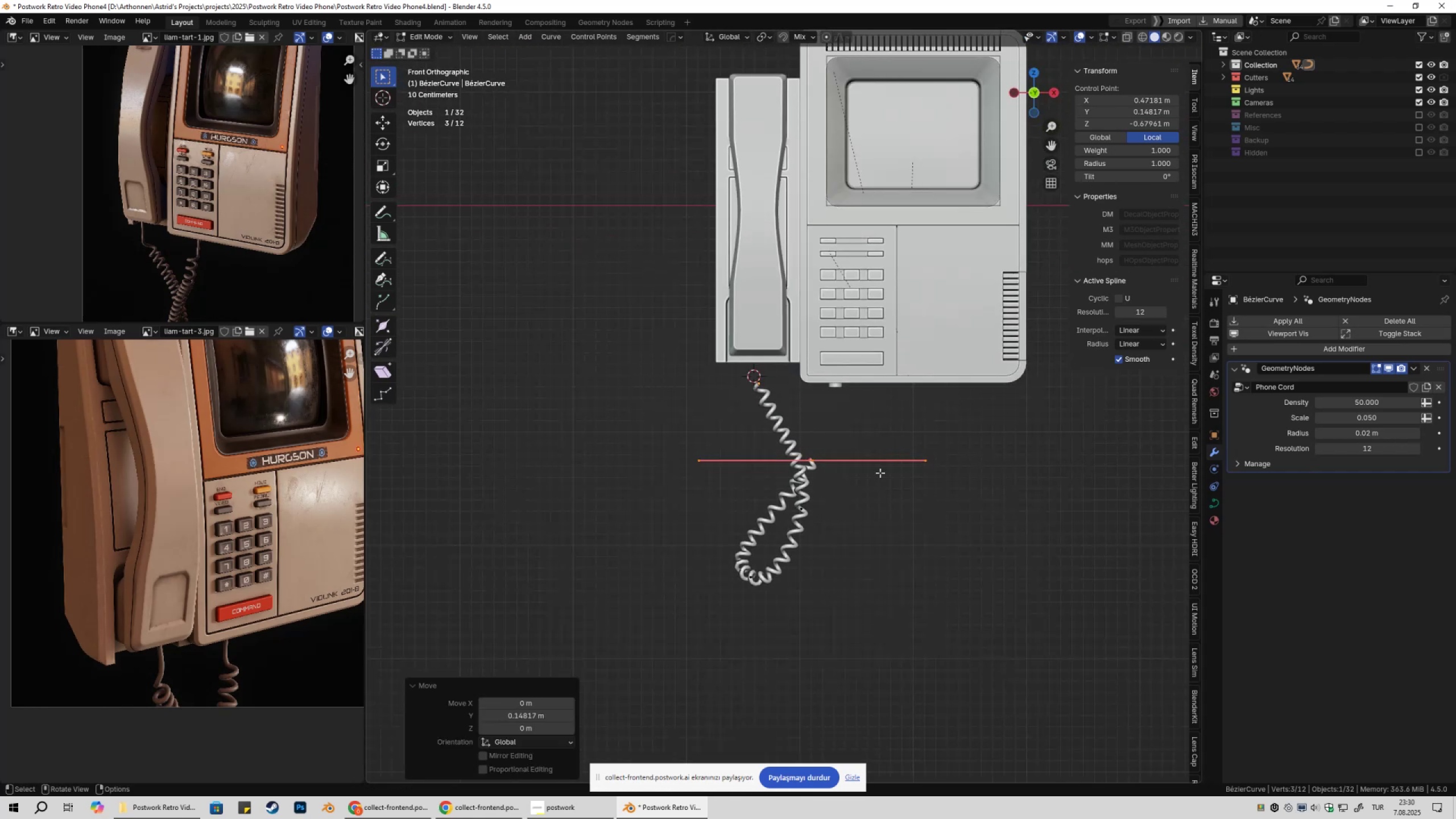 
key(E)
 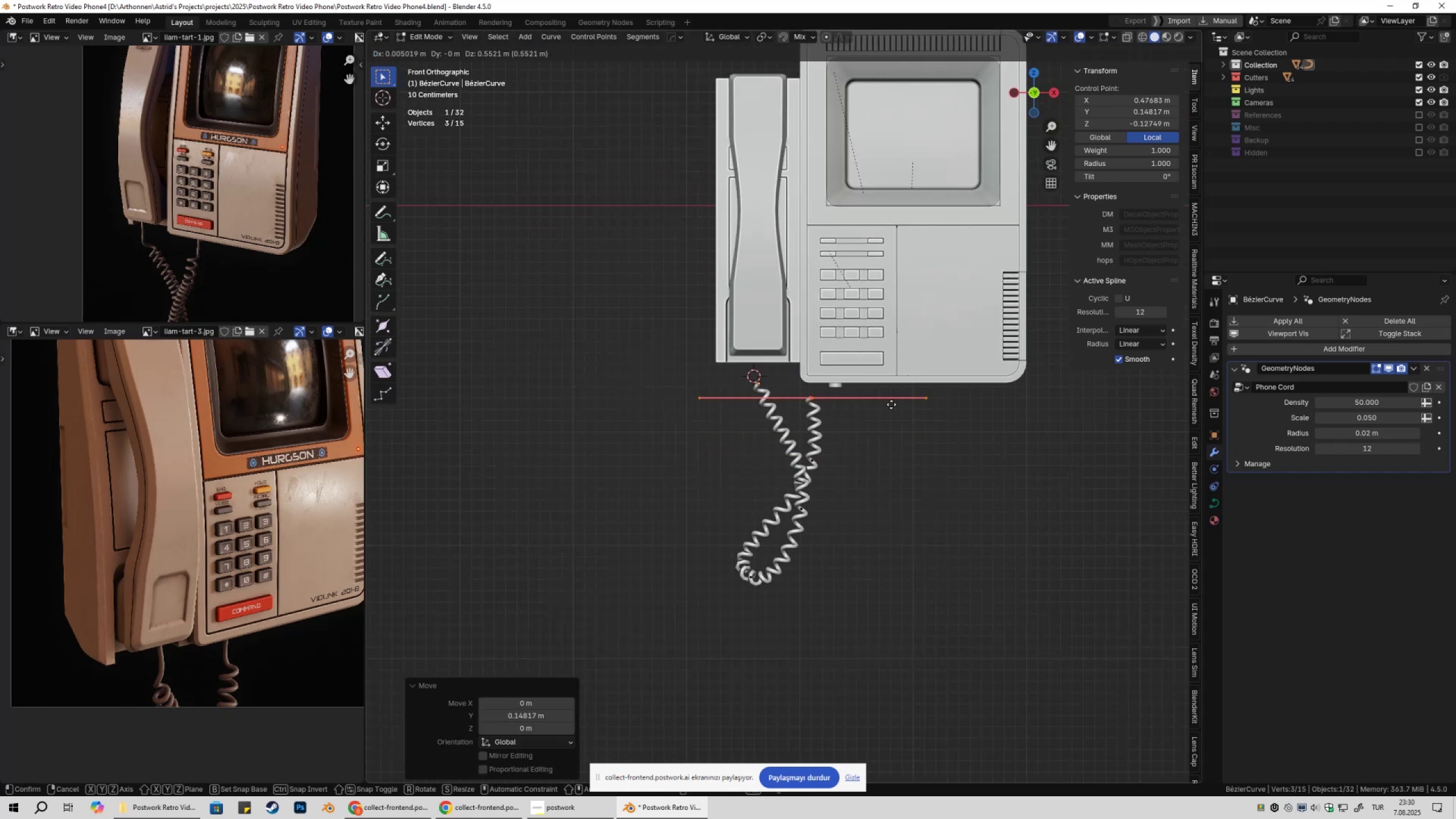 
left_click([892, 404])
 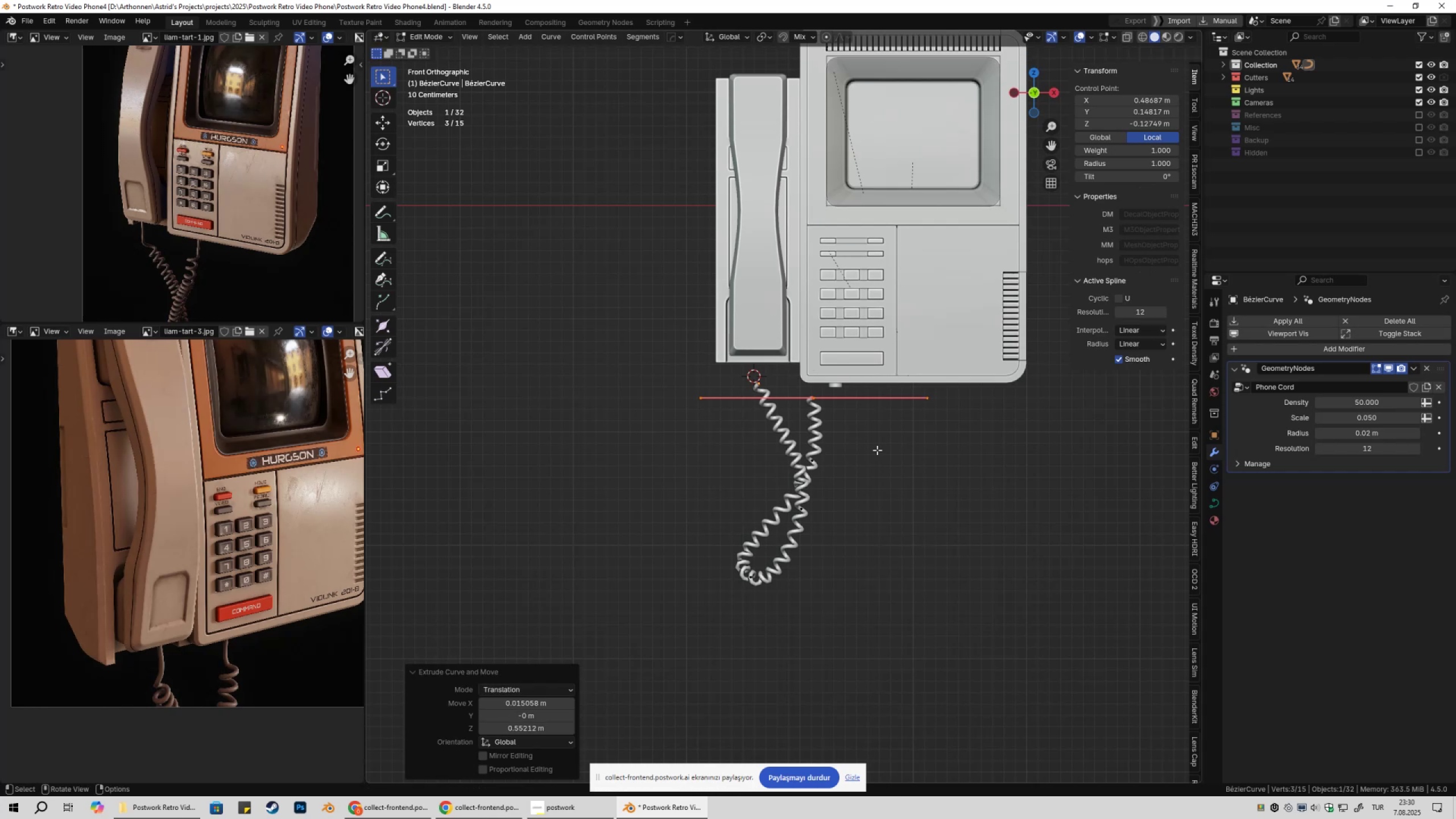 
key(Shift+ShiftLeft)
 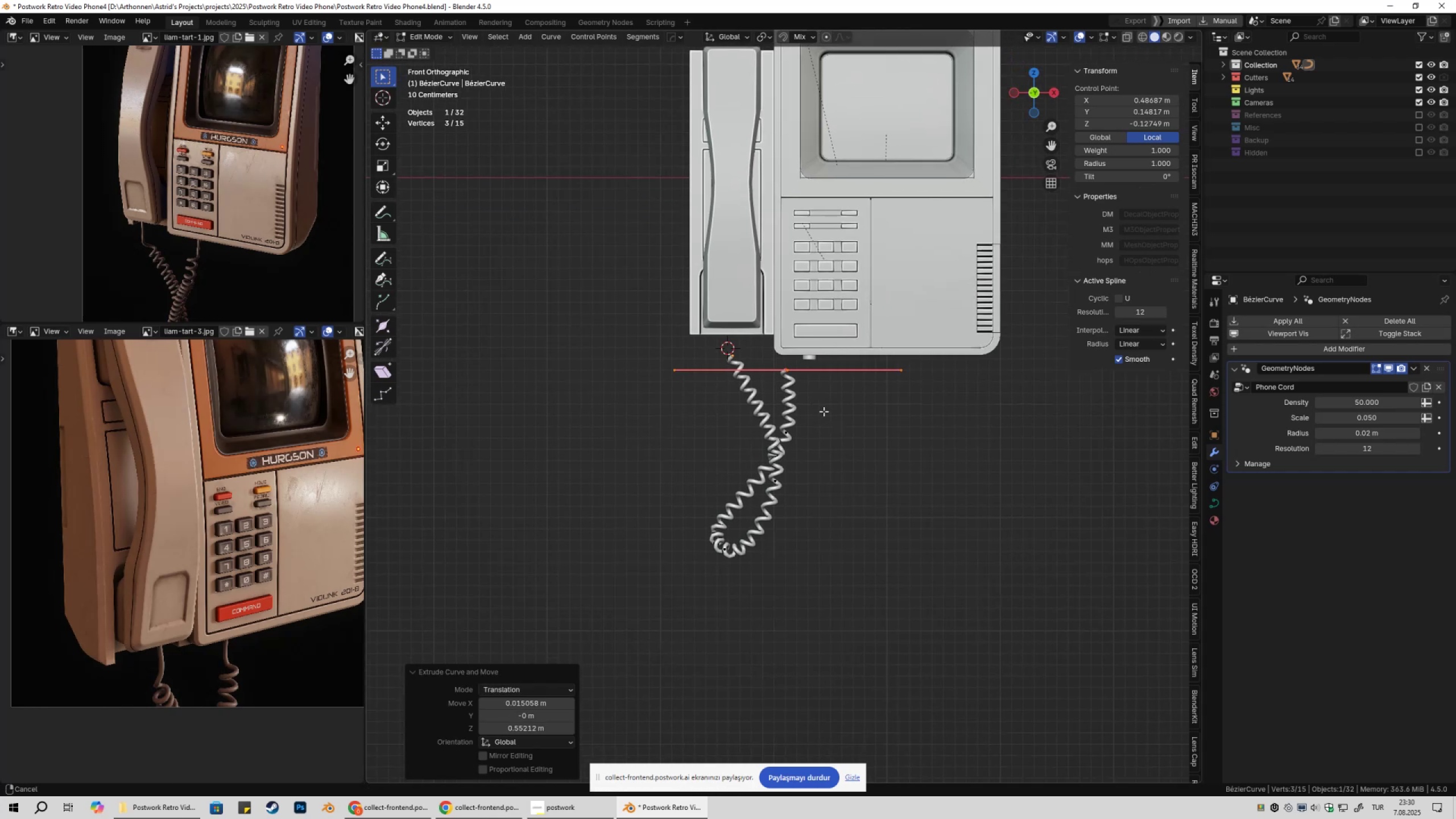 
scroll: coordinate [830, 416], scroll_direction: up, amount: 3.0
 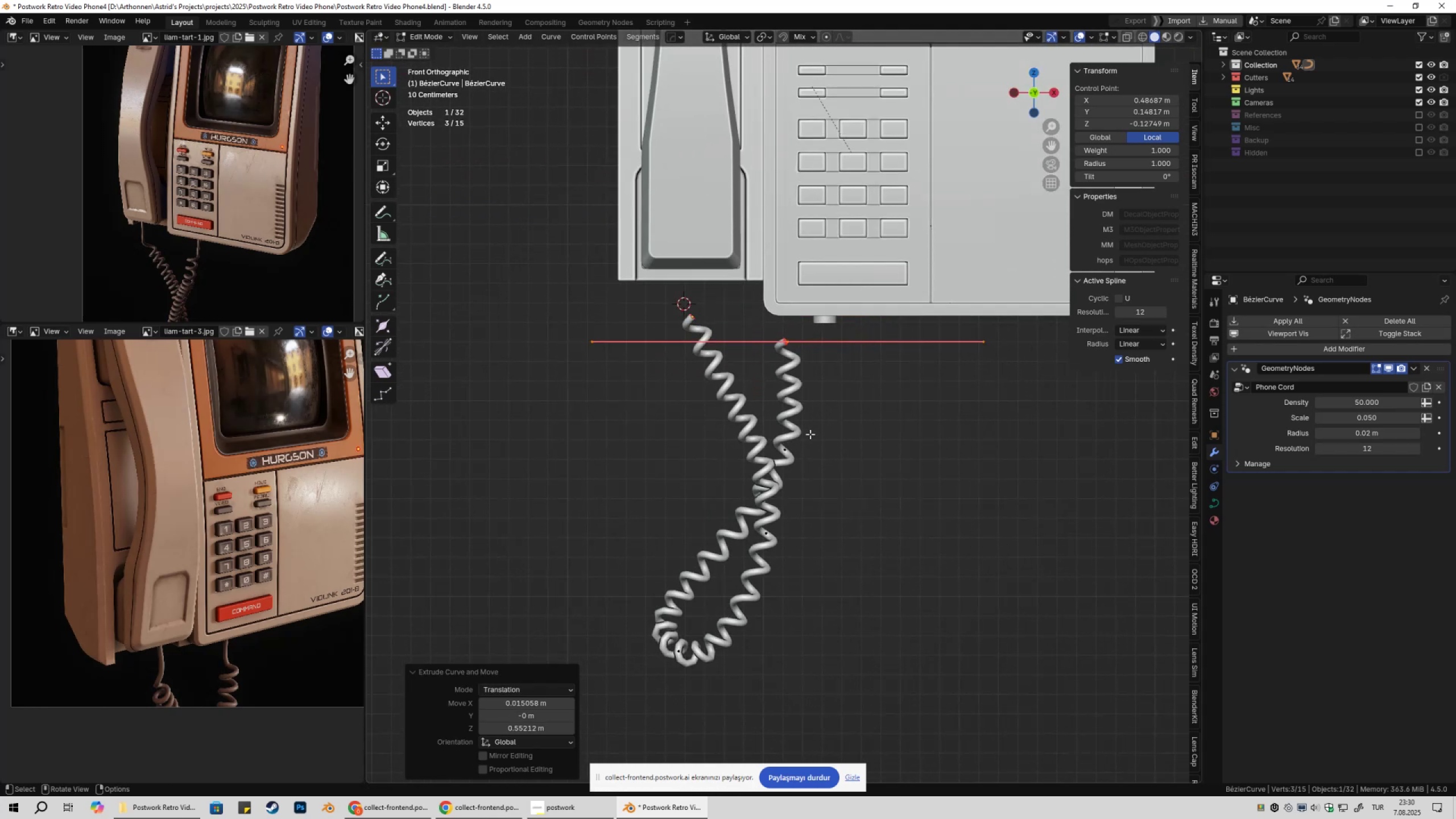 
key(Shift+ShiftLeft)
 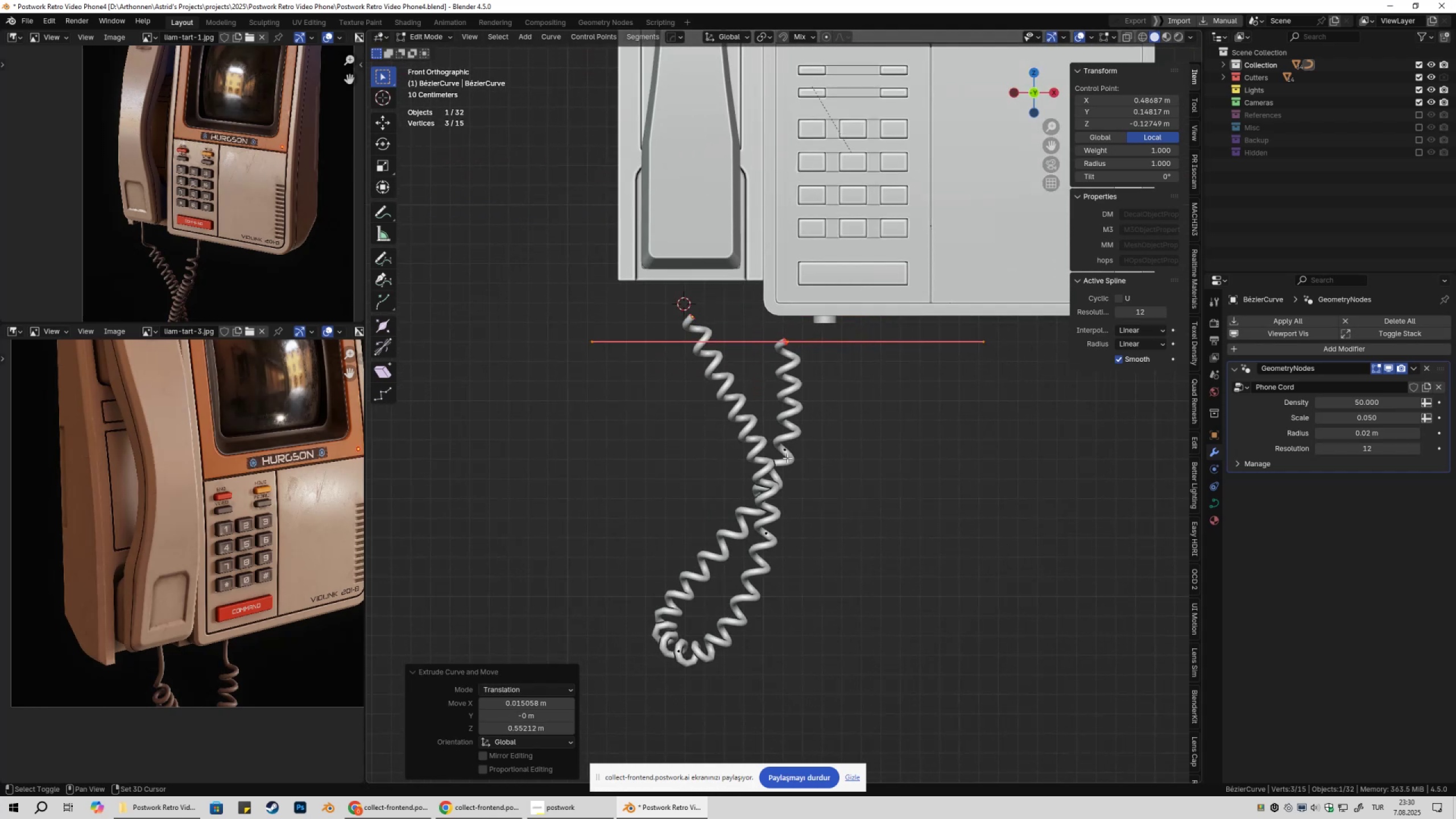 
left_click([787, 458])
 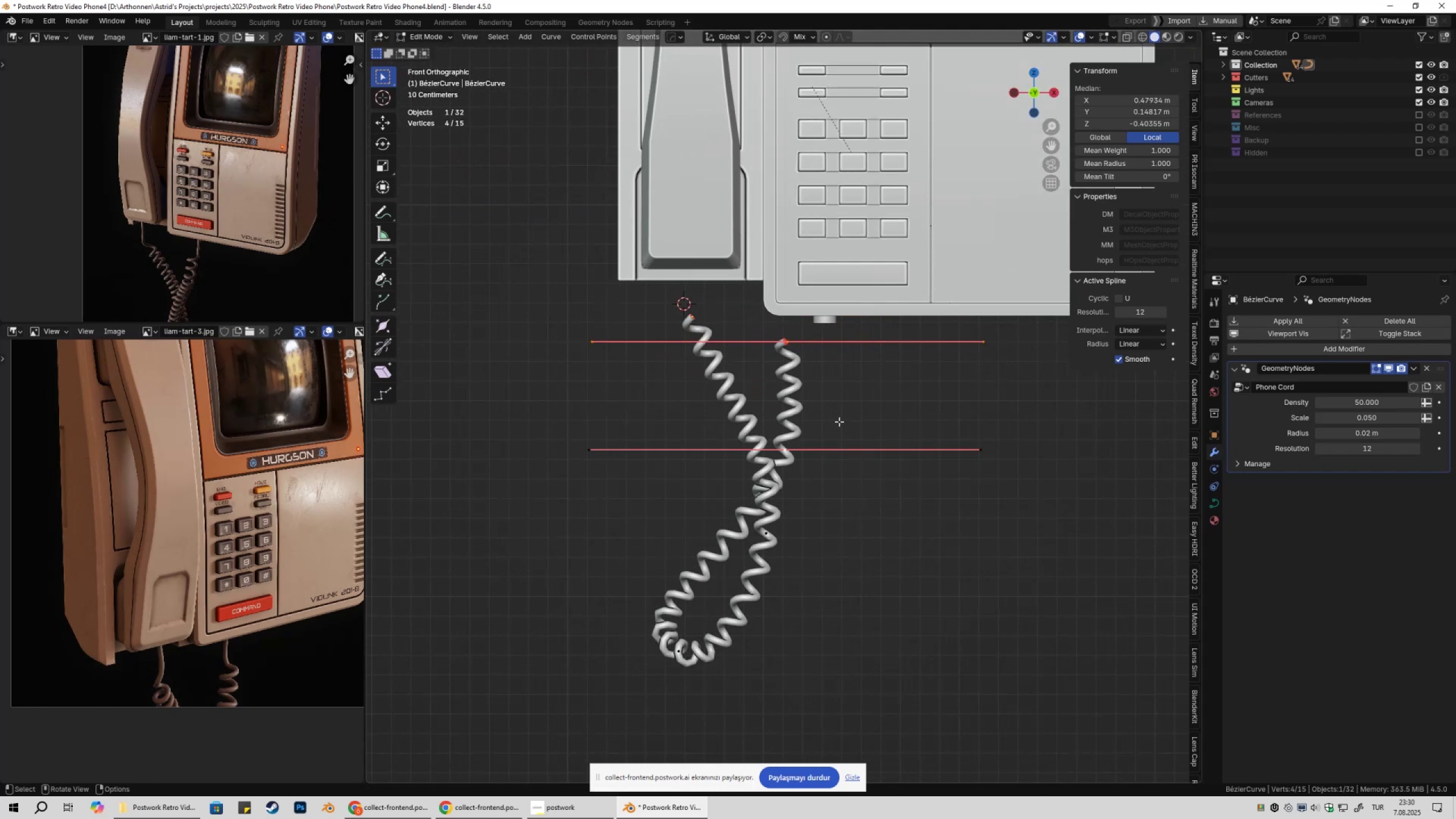 
key(G)
 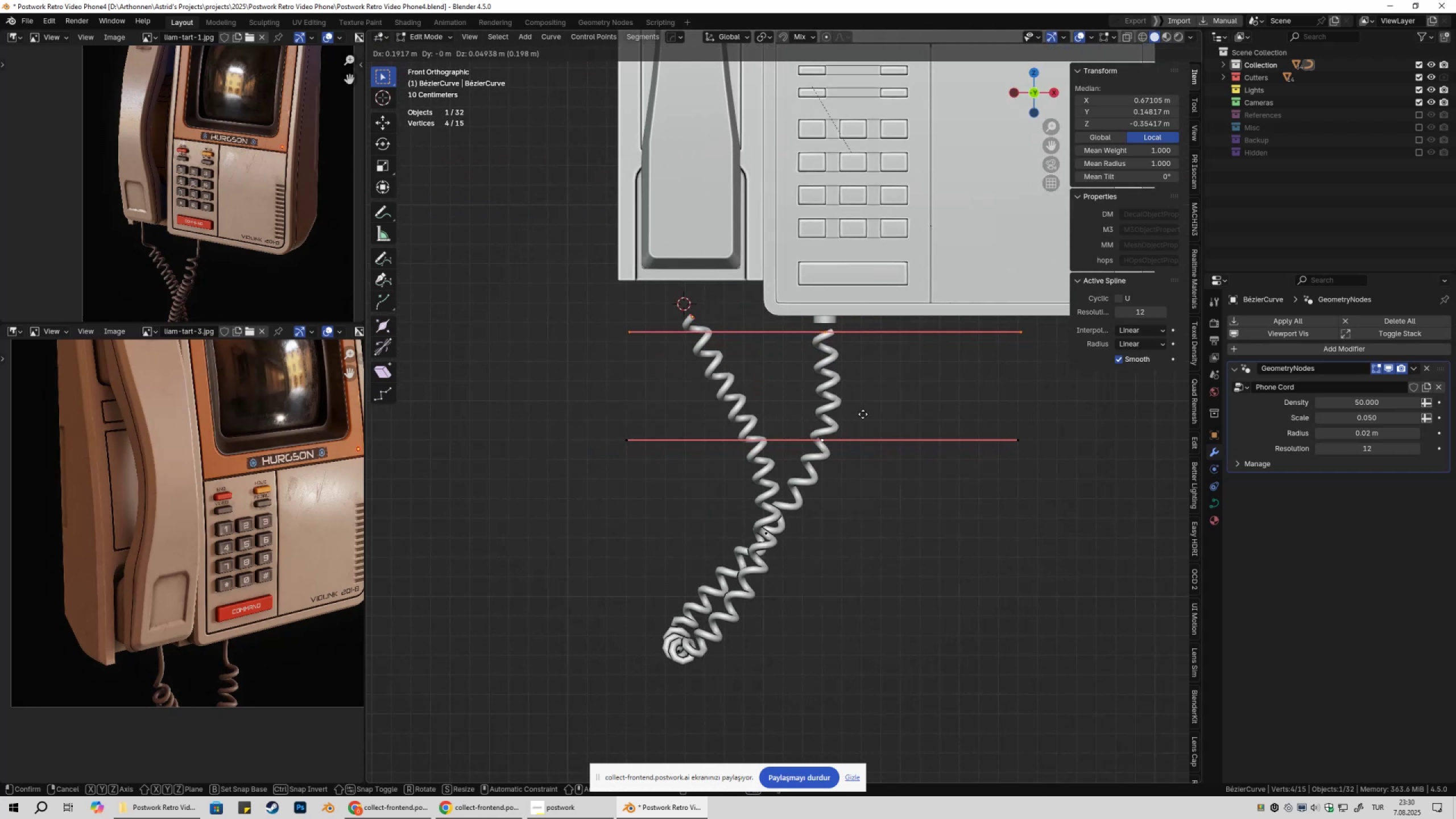 
key(Escape)
 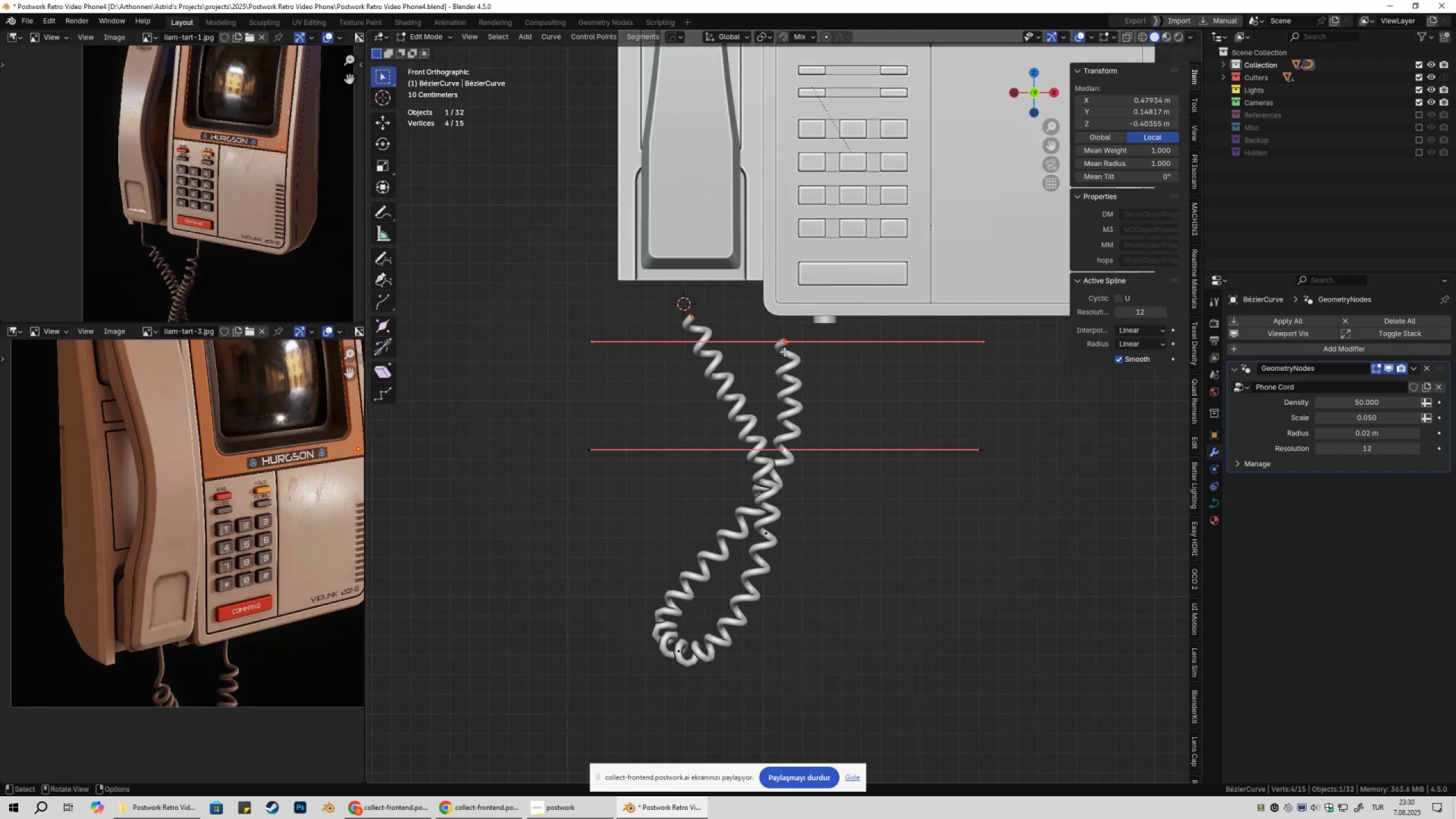 
left_click([784, 351])
 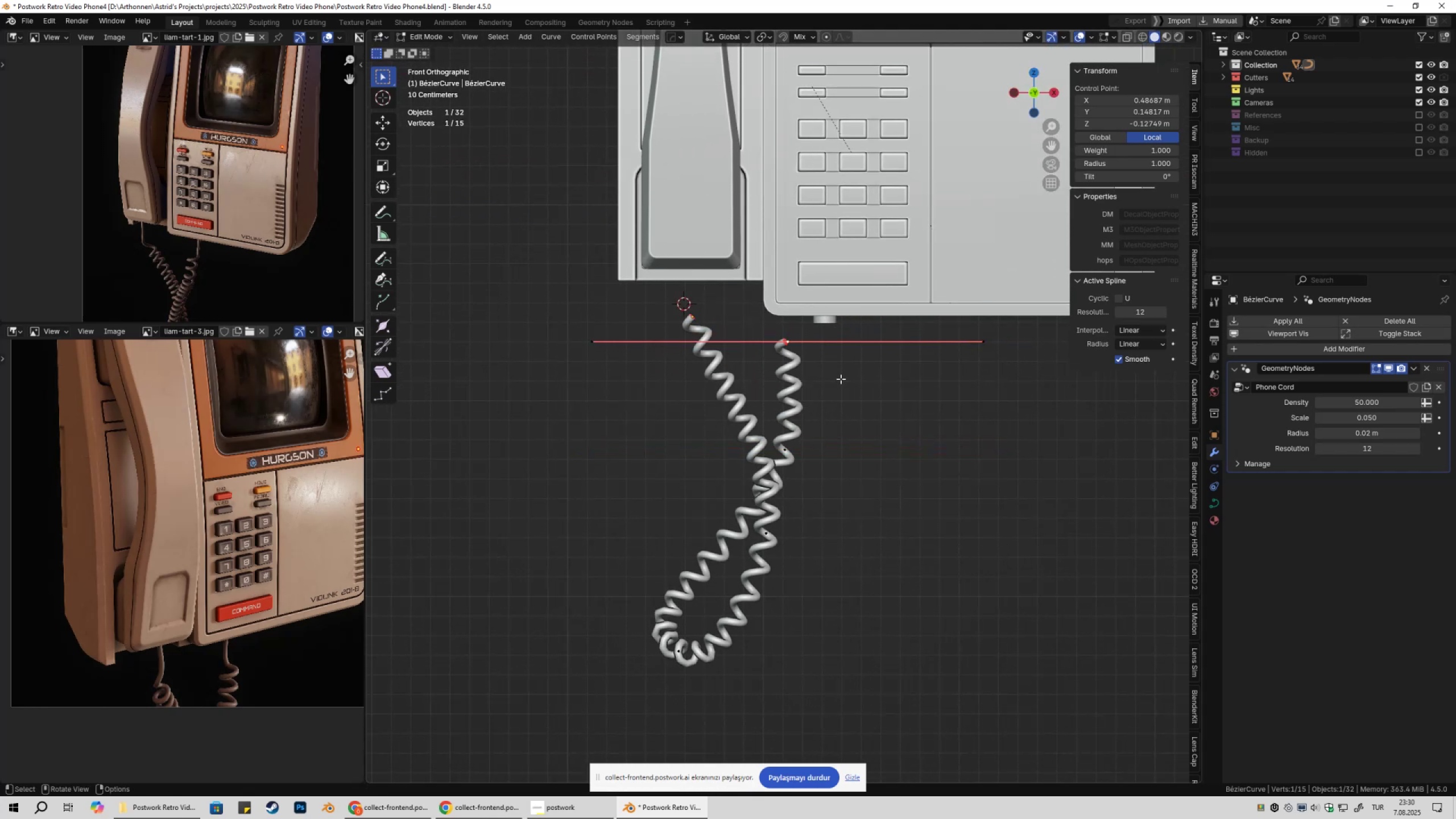 
key(G)
 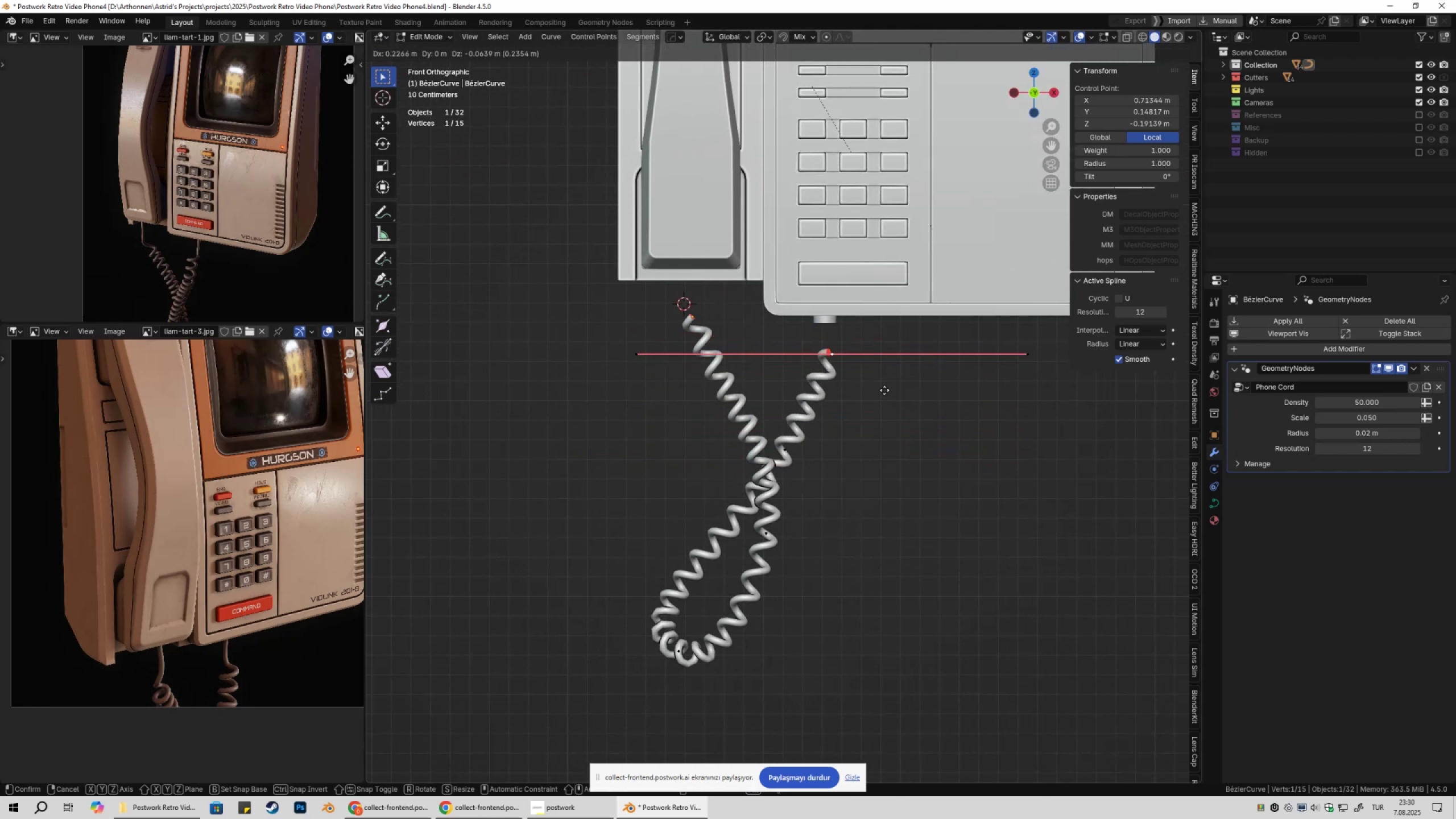 
wait(6.14)
 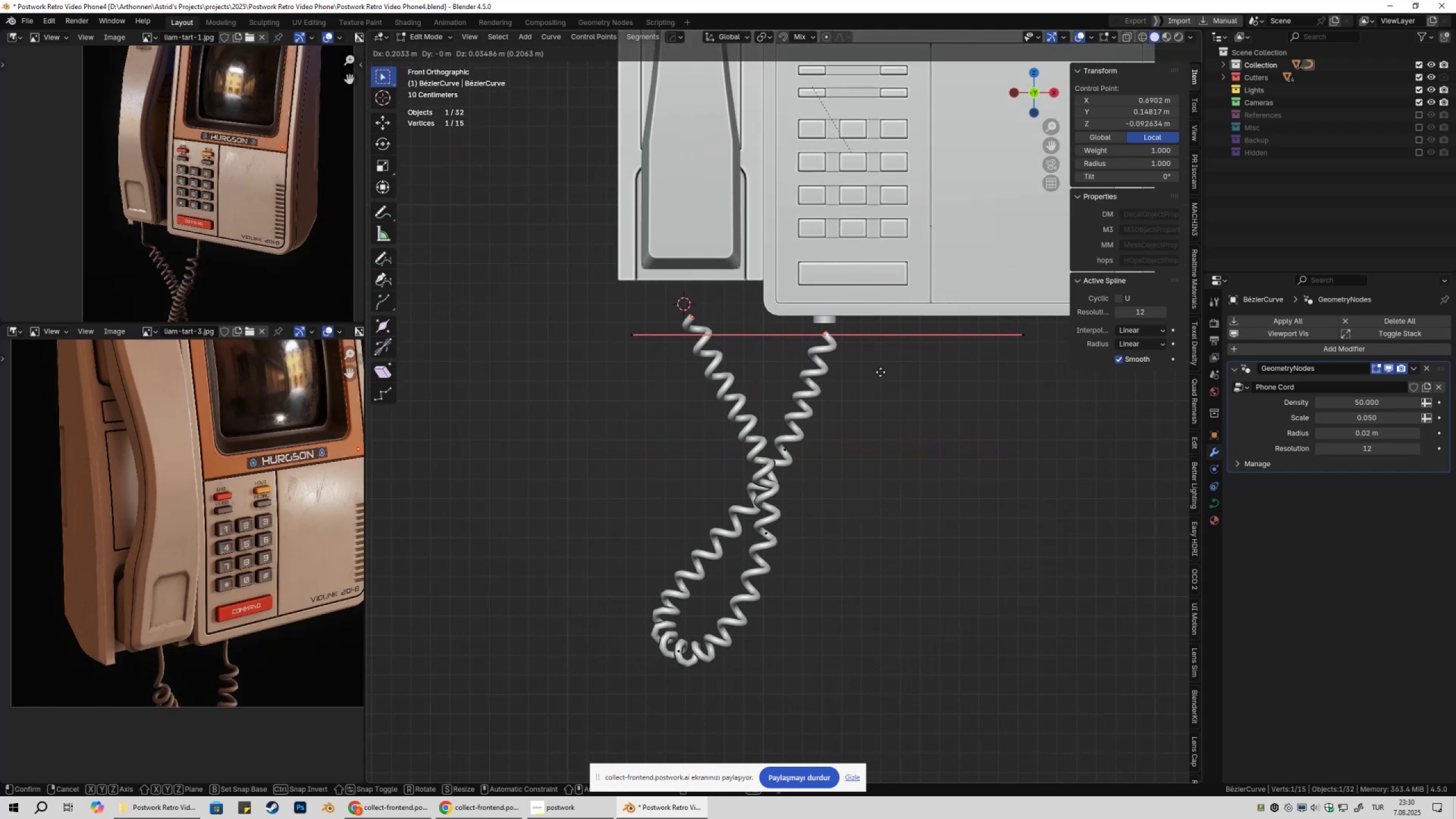 
key(Shift+ShiftLeft)
 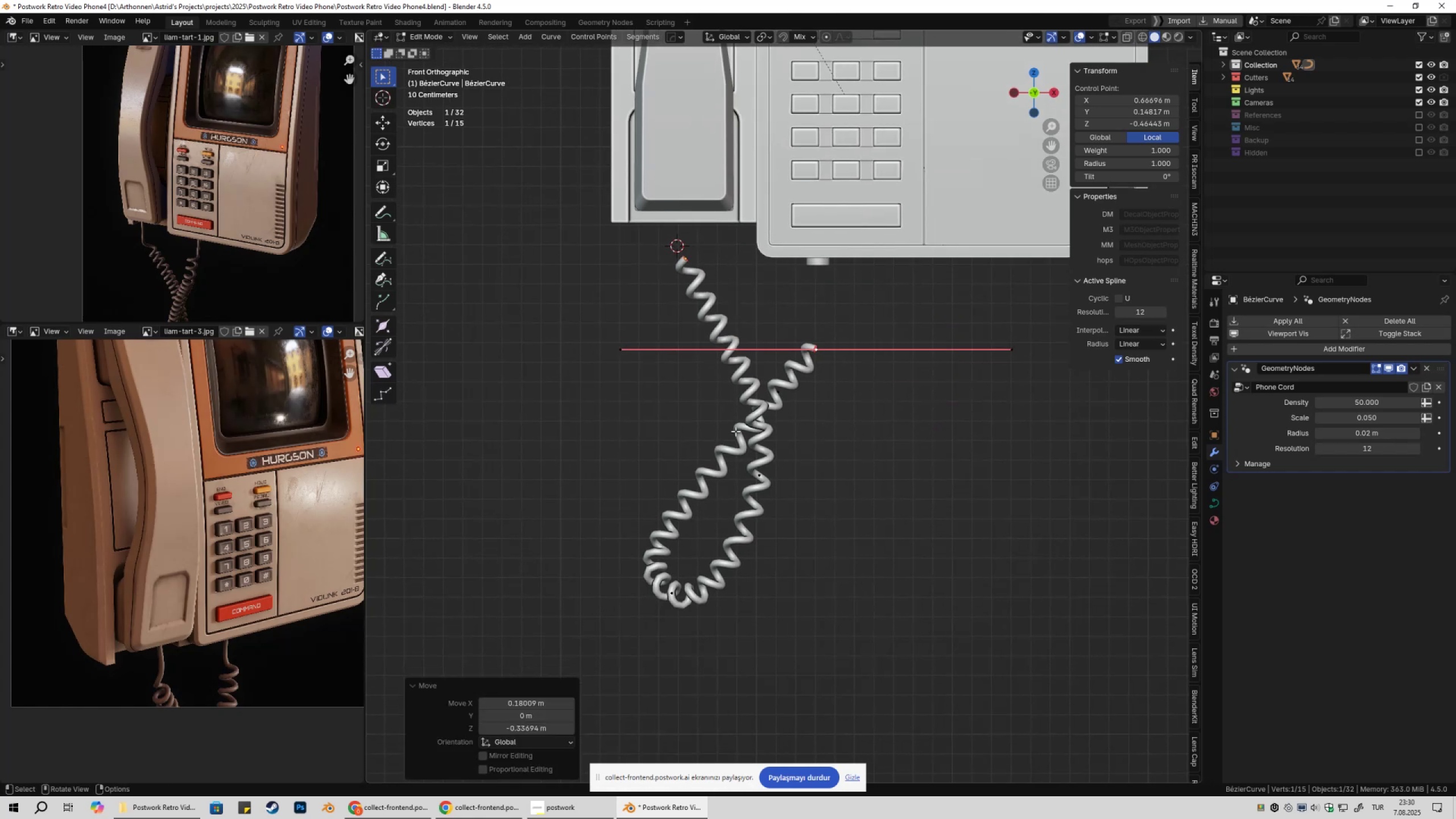 
left_click([734, 431])
 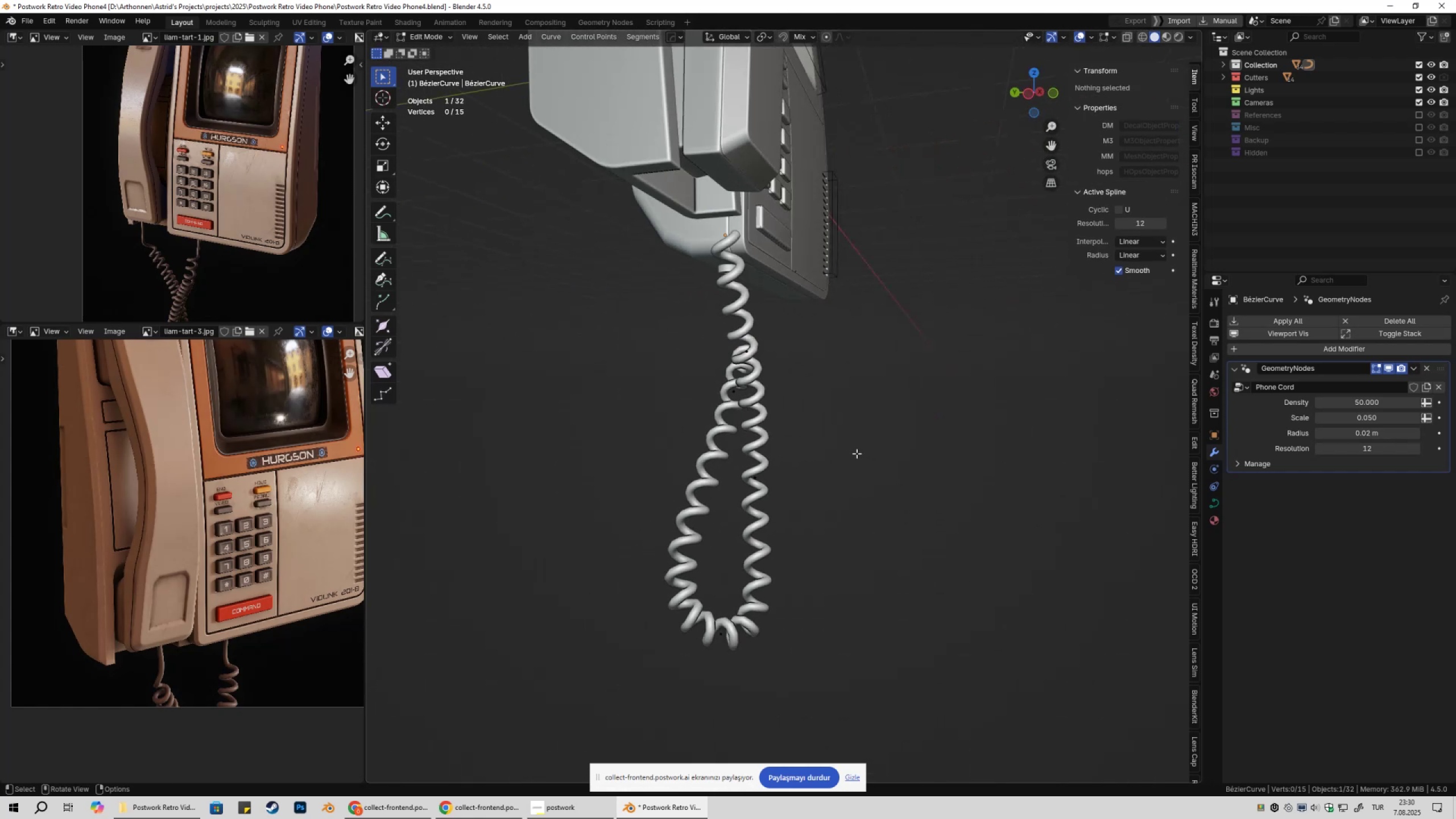 
left_click([714, 432])
 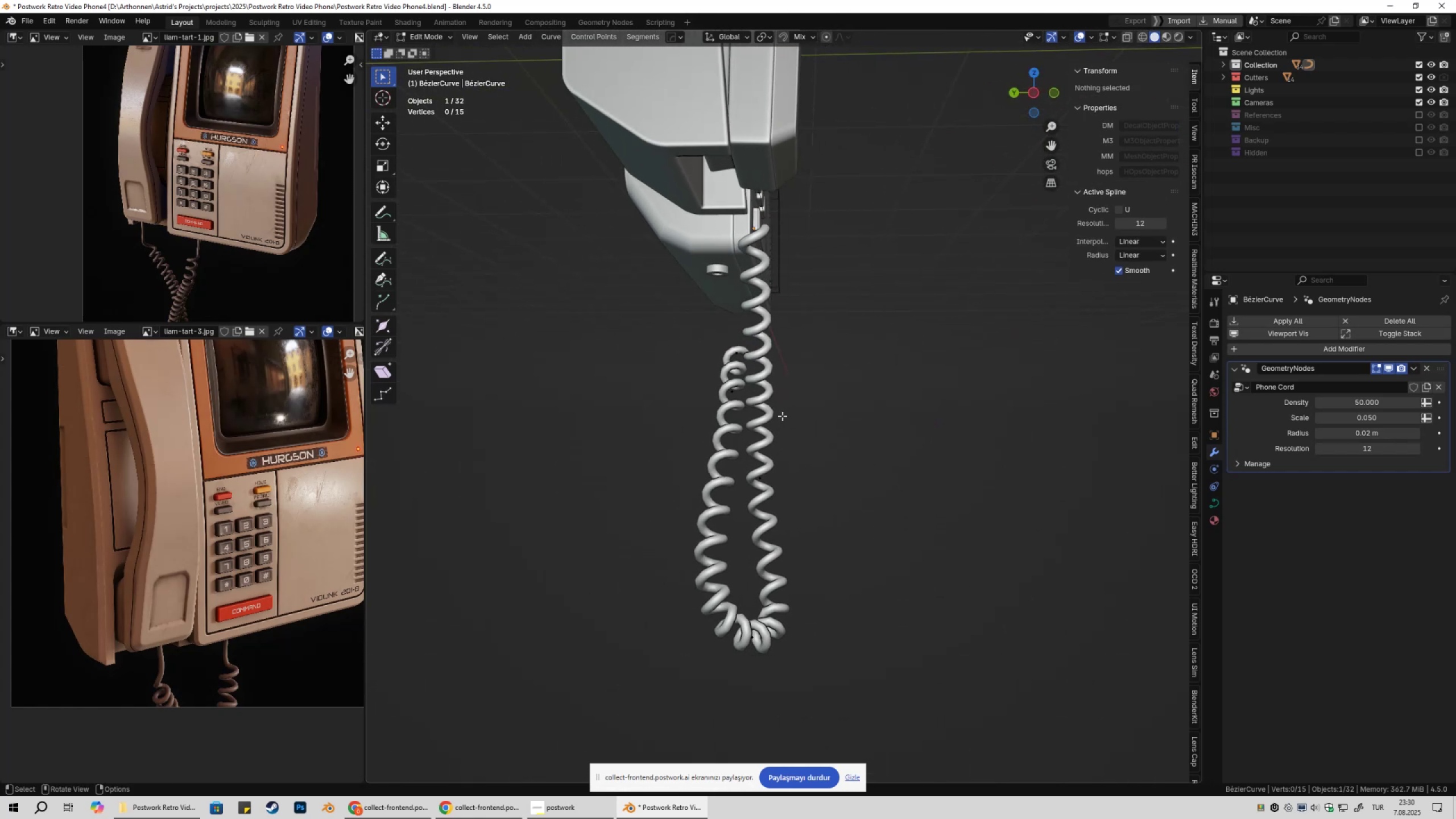 
double_click([772, 423])
 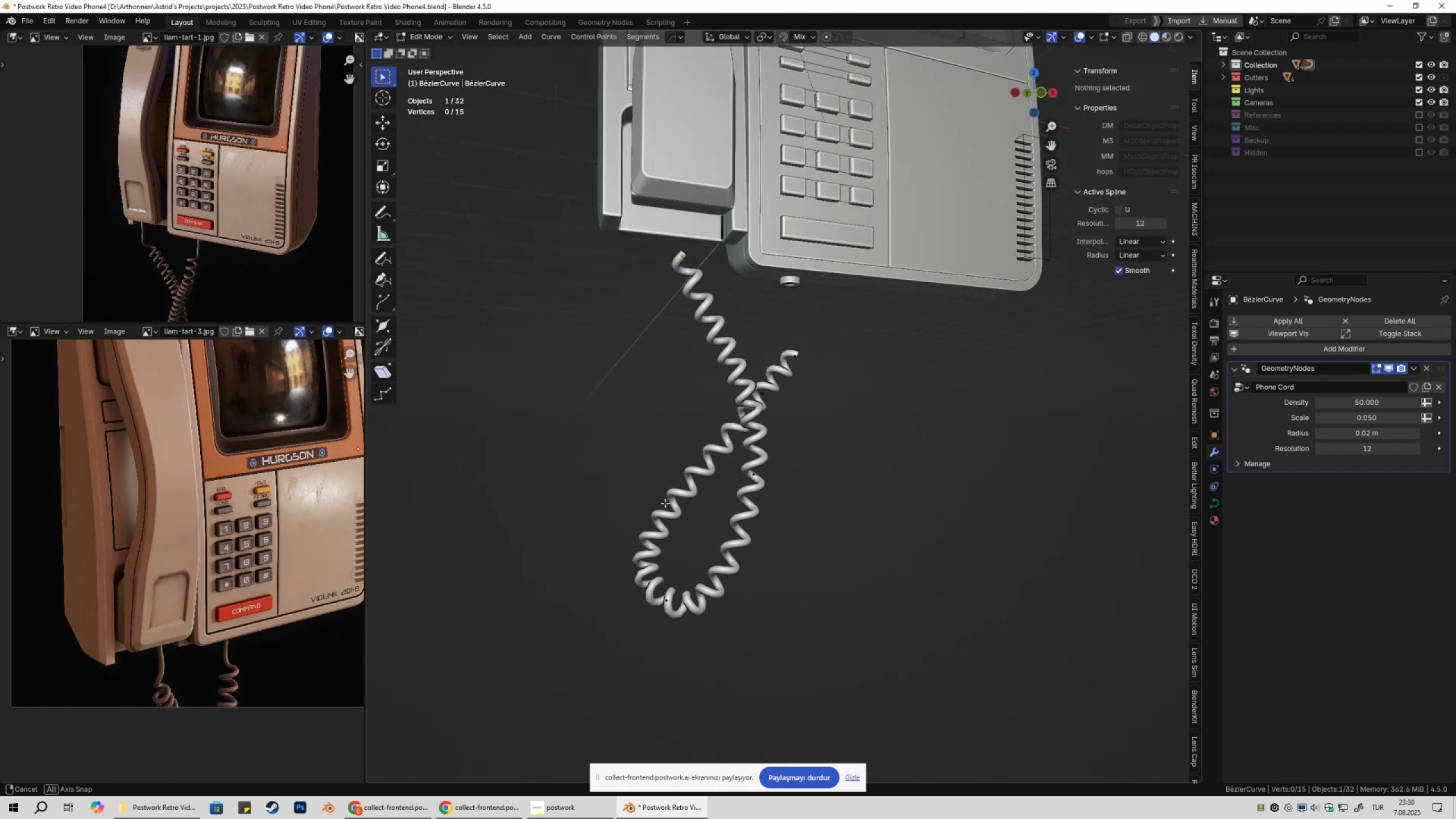 
key(Tab)
 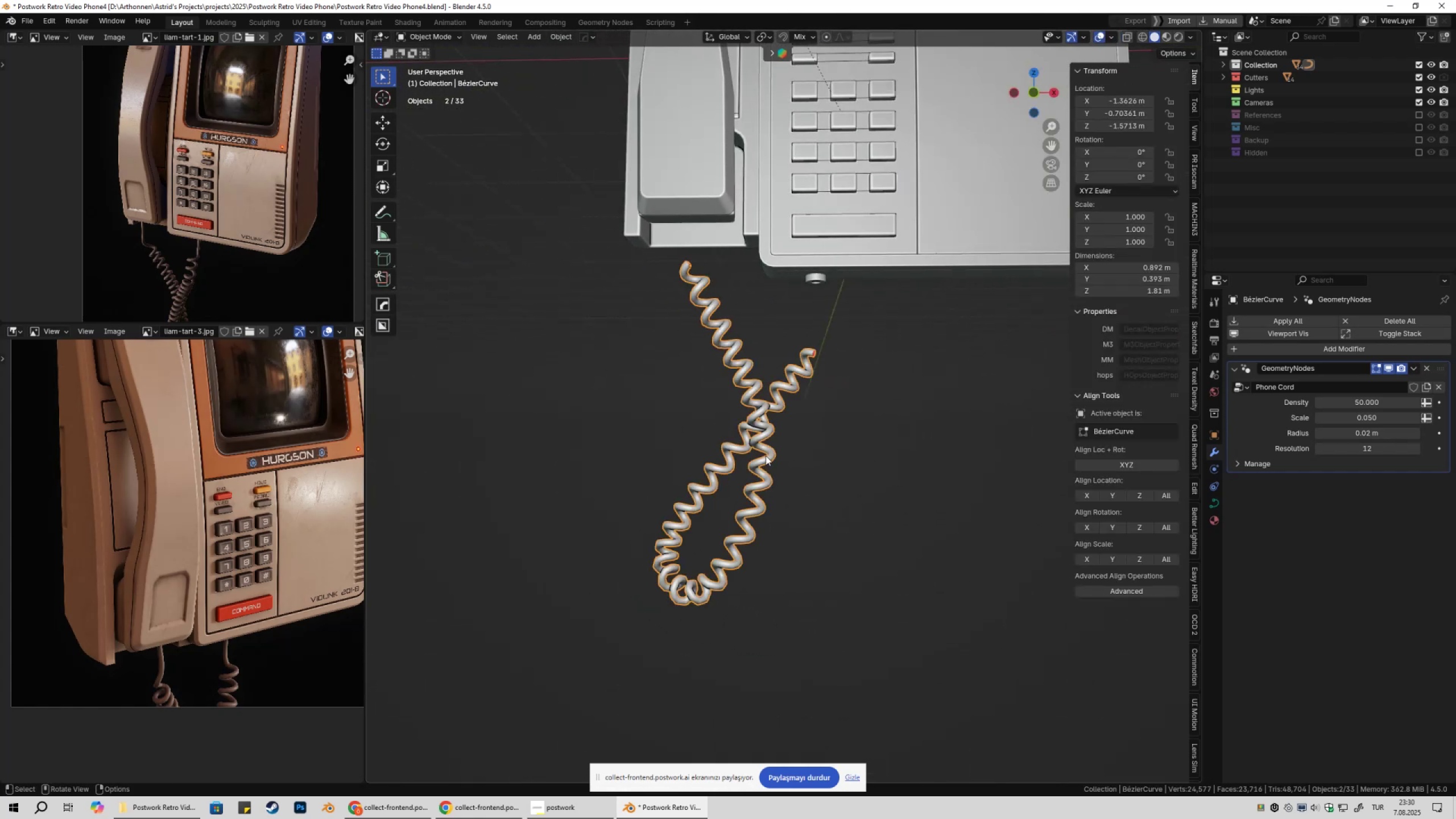 
key(Tab)
 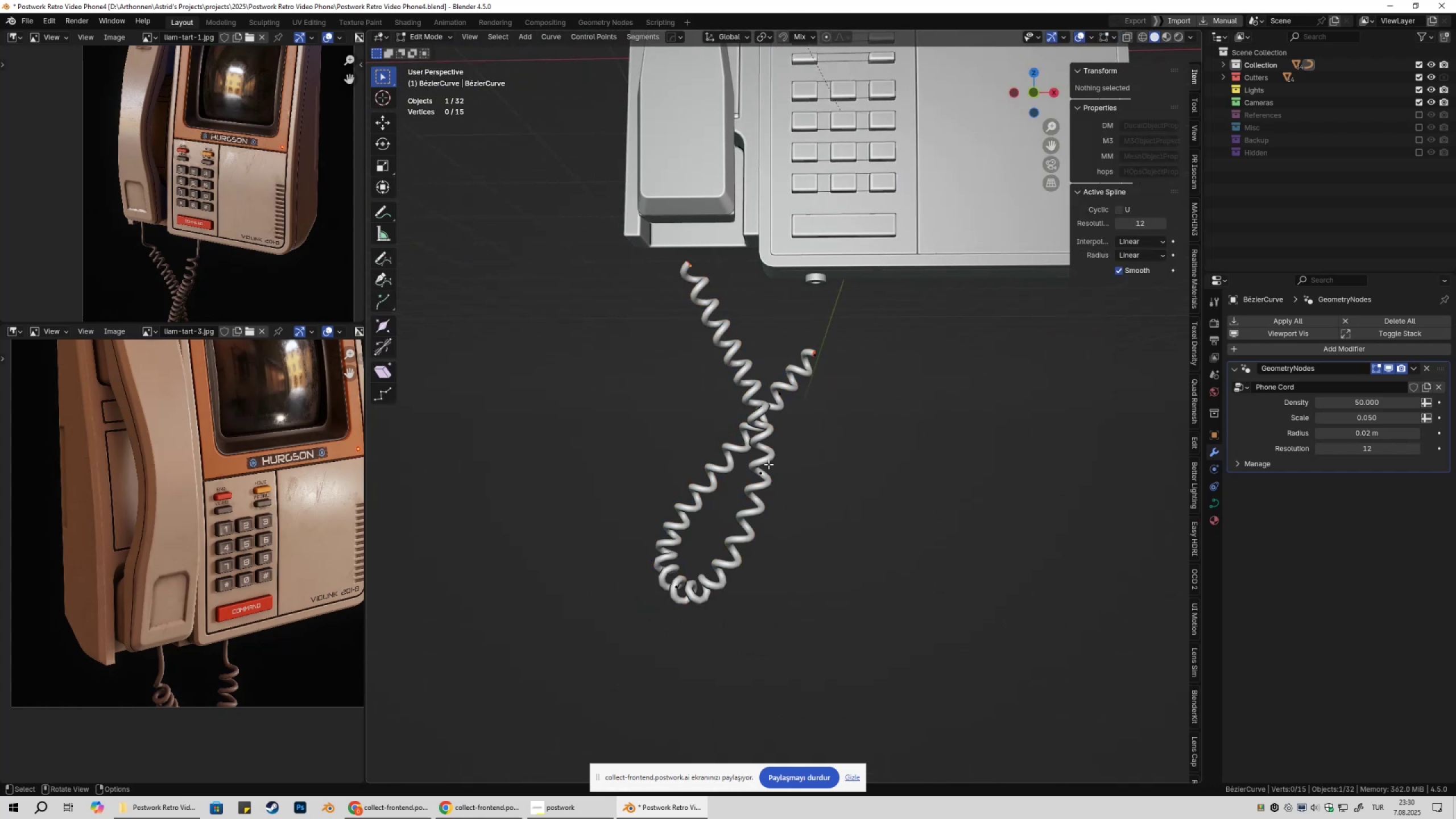 
double_click([768, 466])
 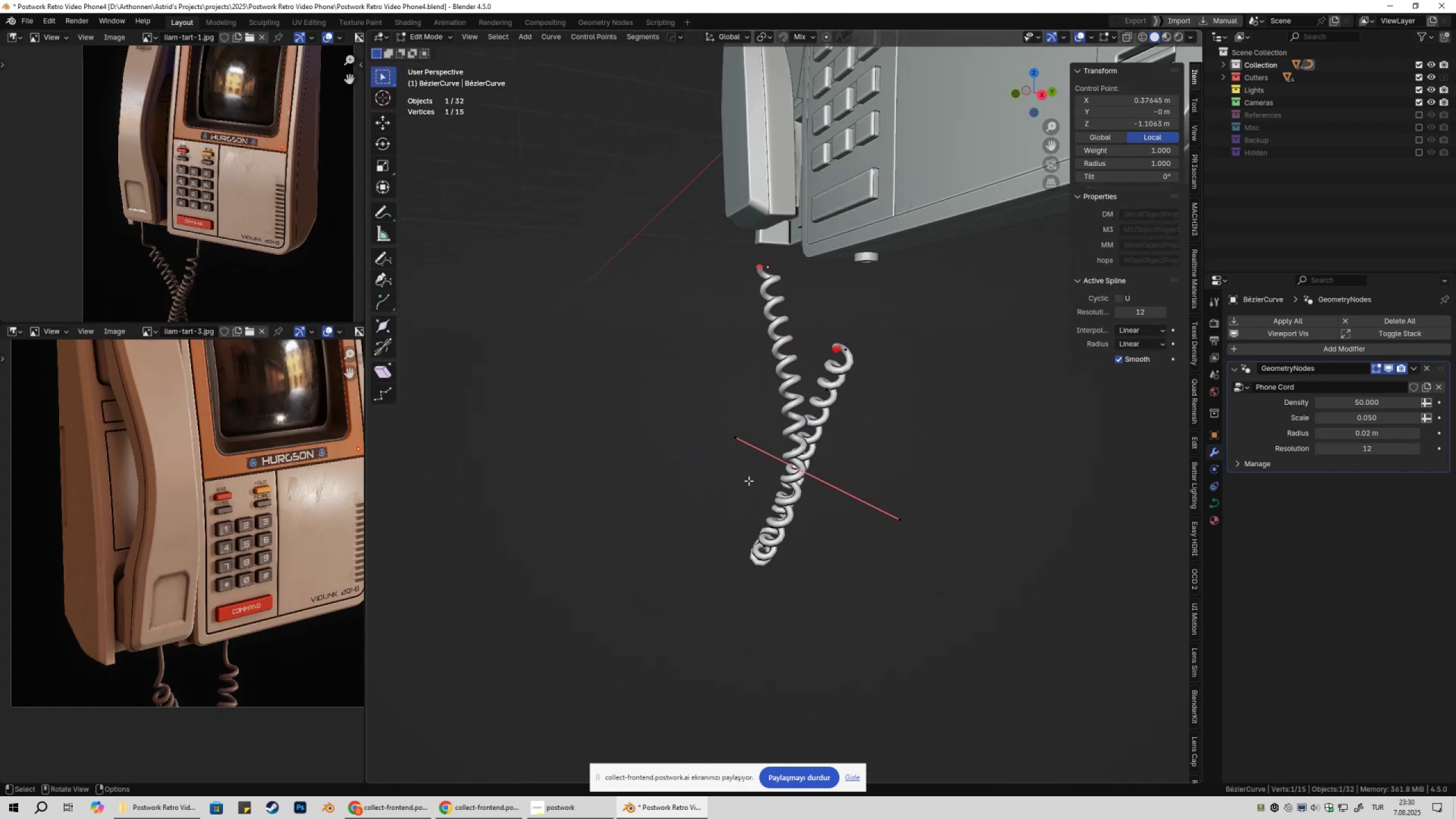 
type(gy)
 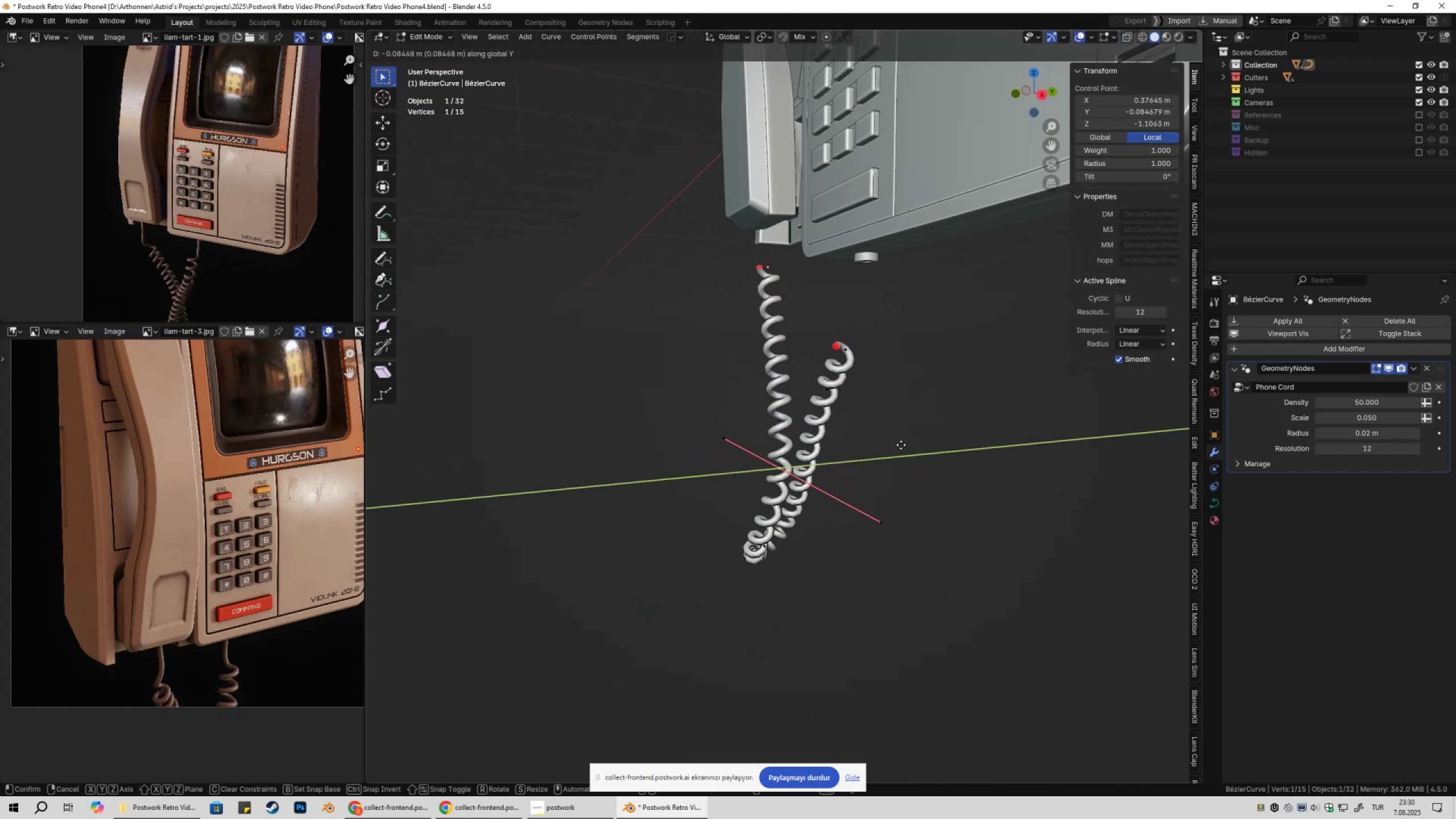 
left_click([901, 445])
 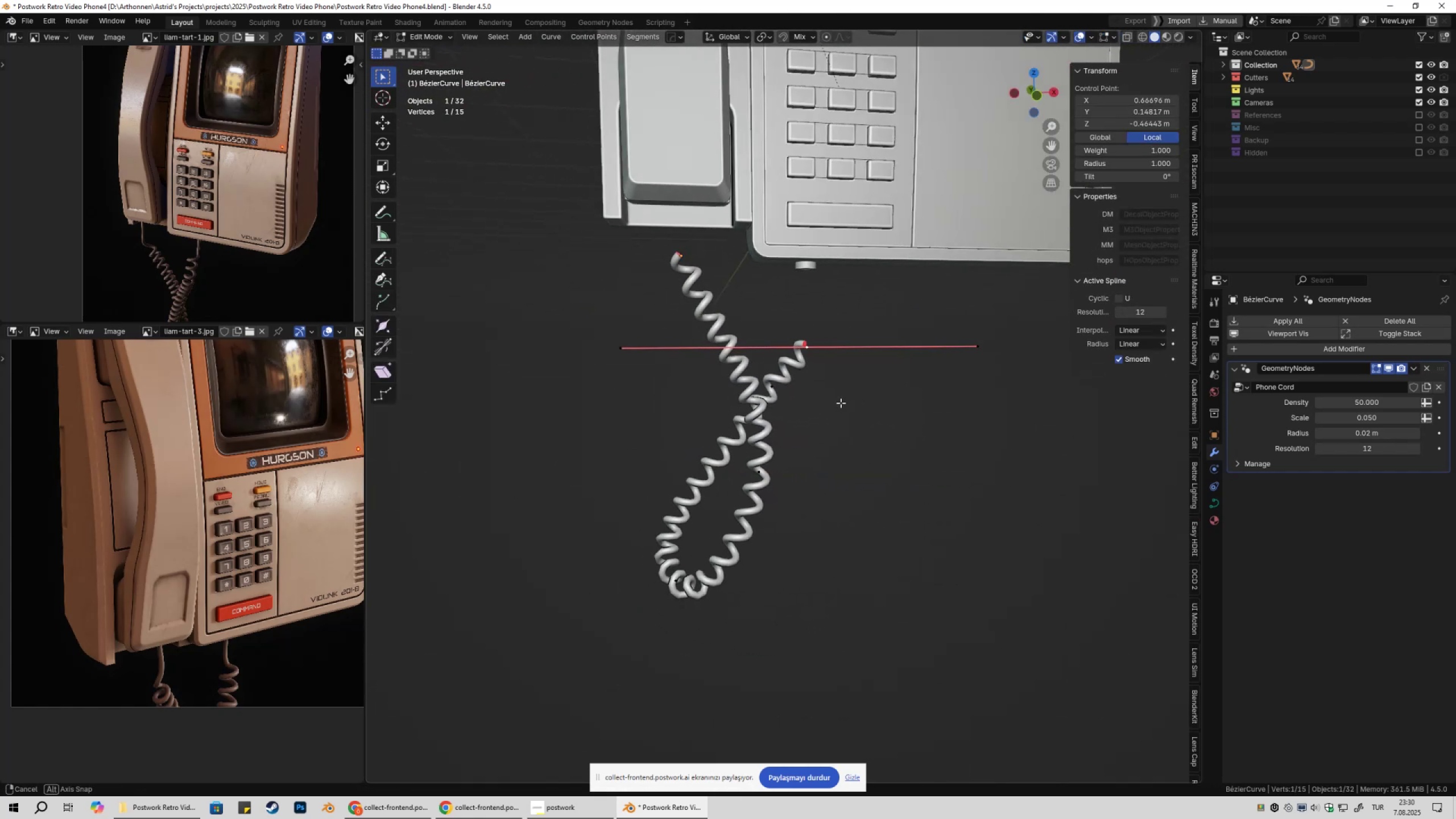 
type(ez)
 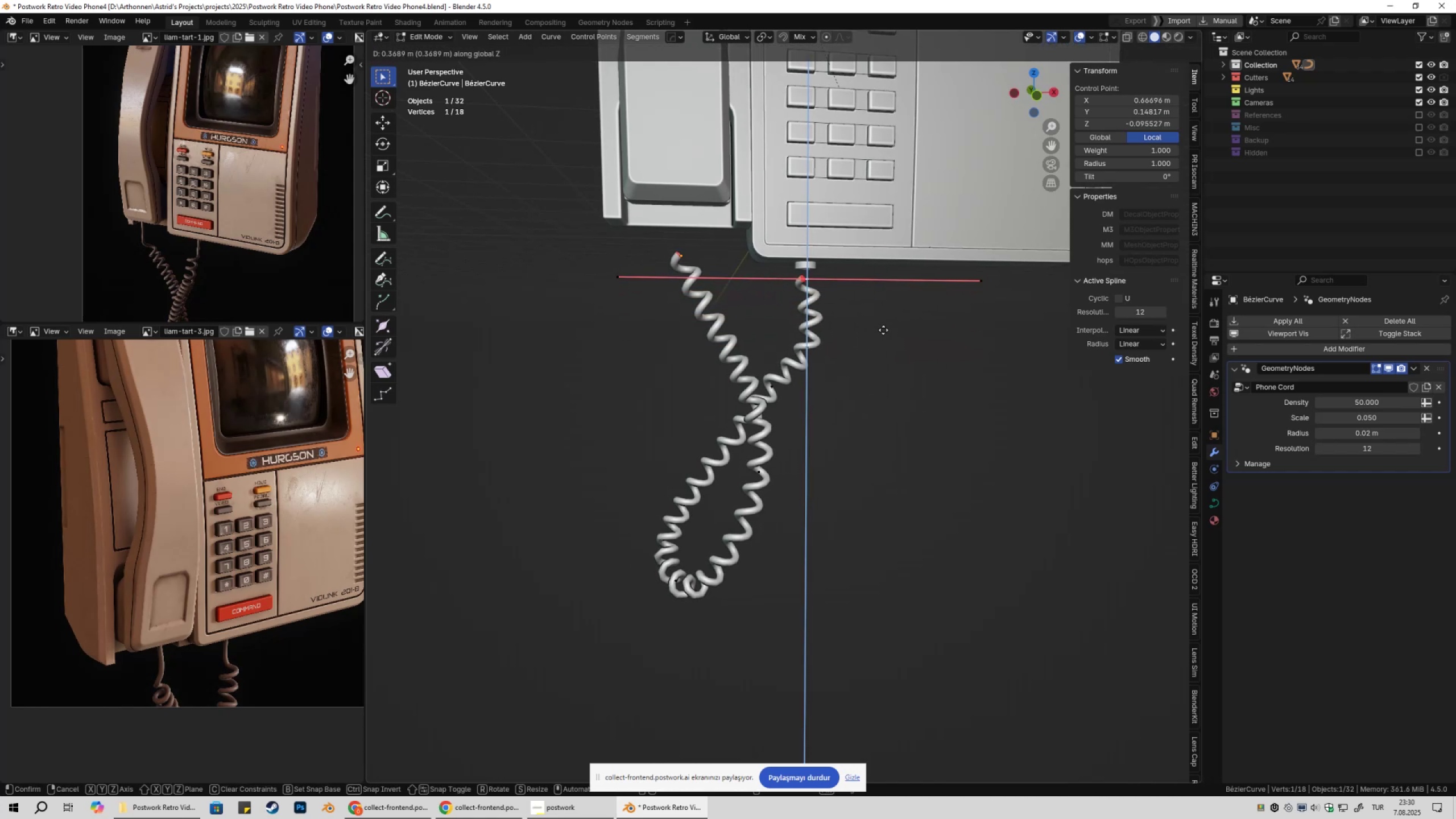 
left_click([883, 330])
 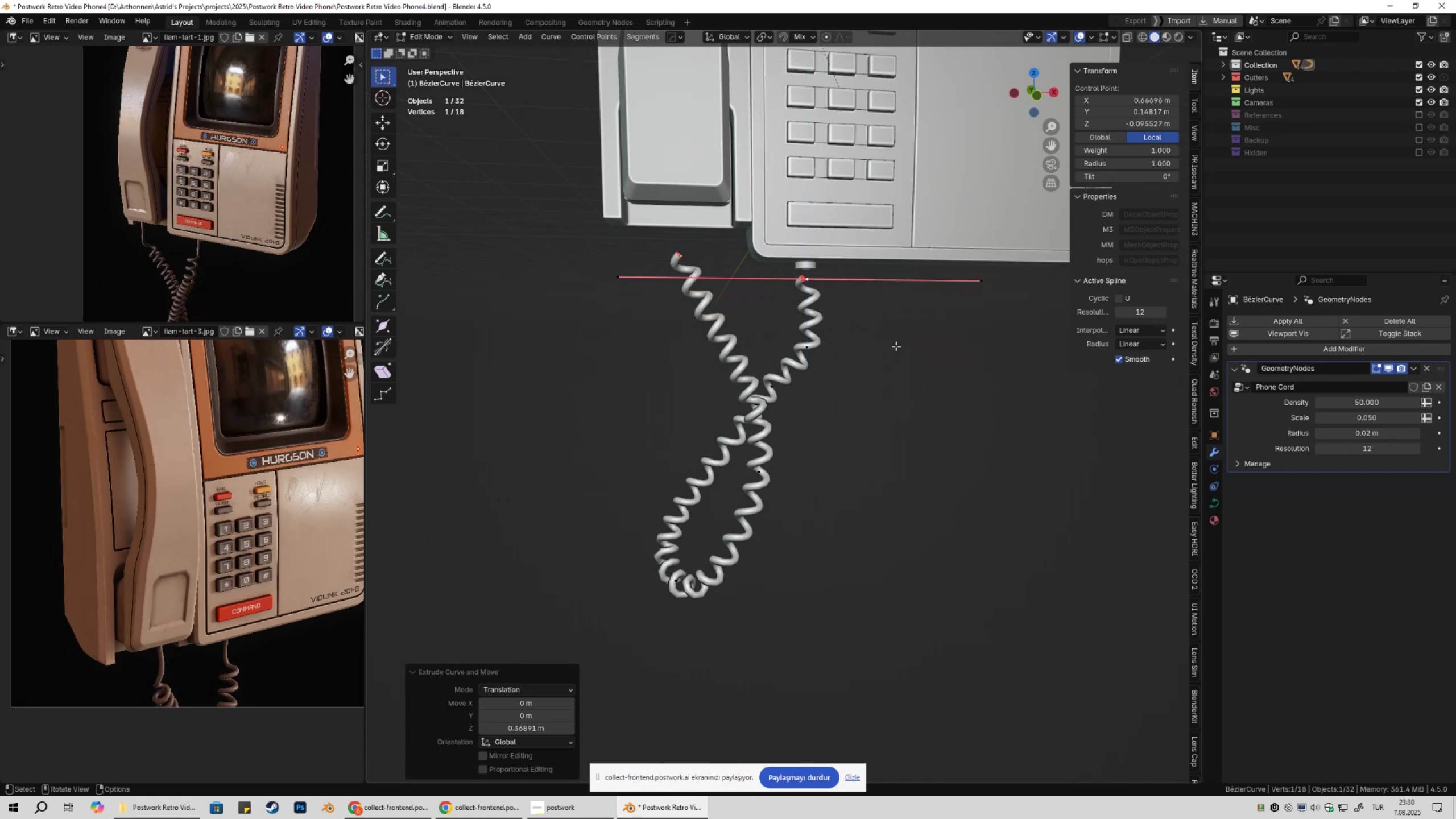 
key(Shift+ShiftLeft)
 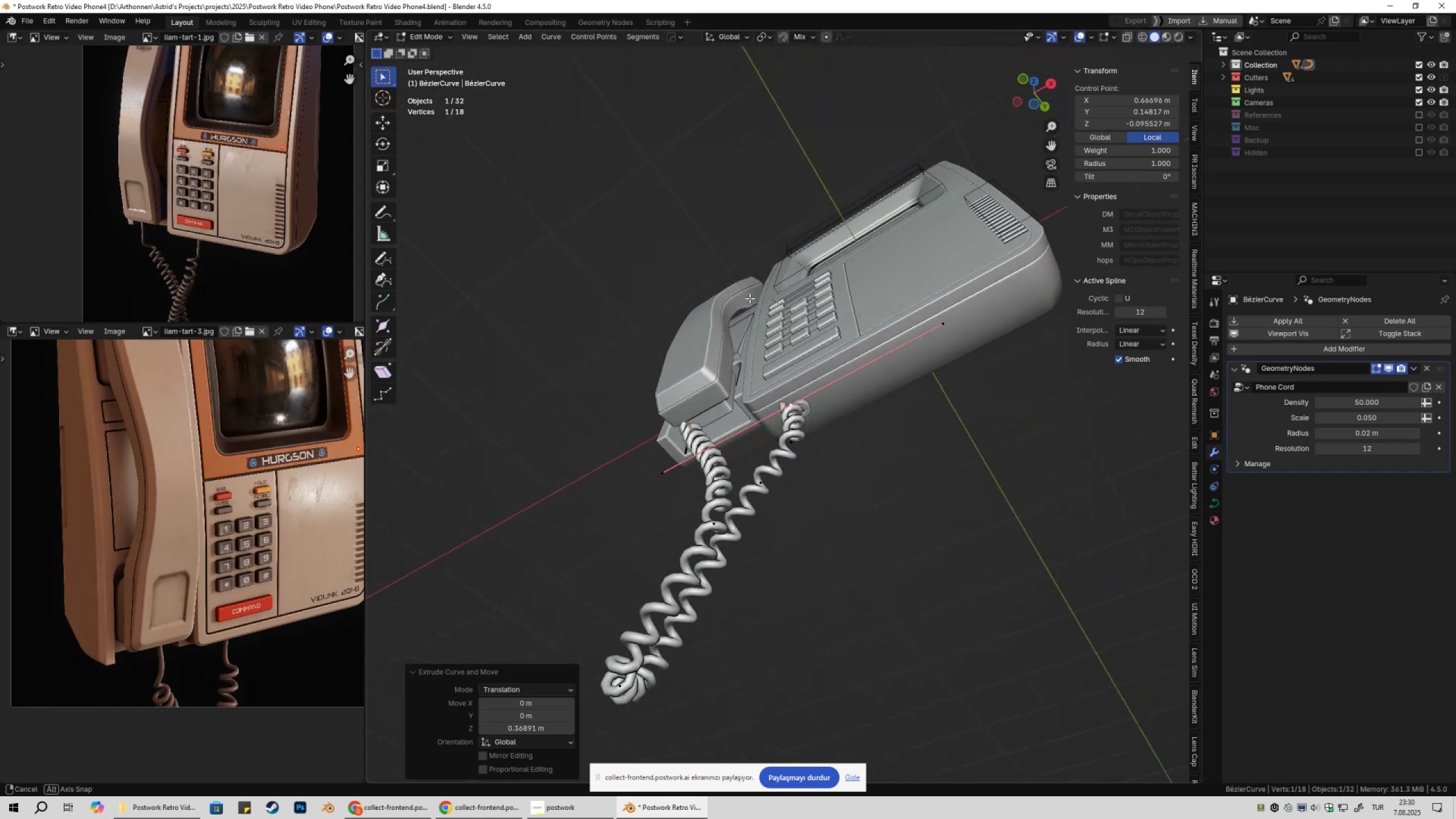 
hold_key(key=ShiftLeft, duration=0.31)
left_click([816, 390])
 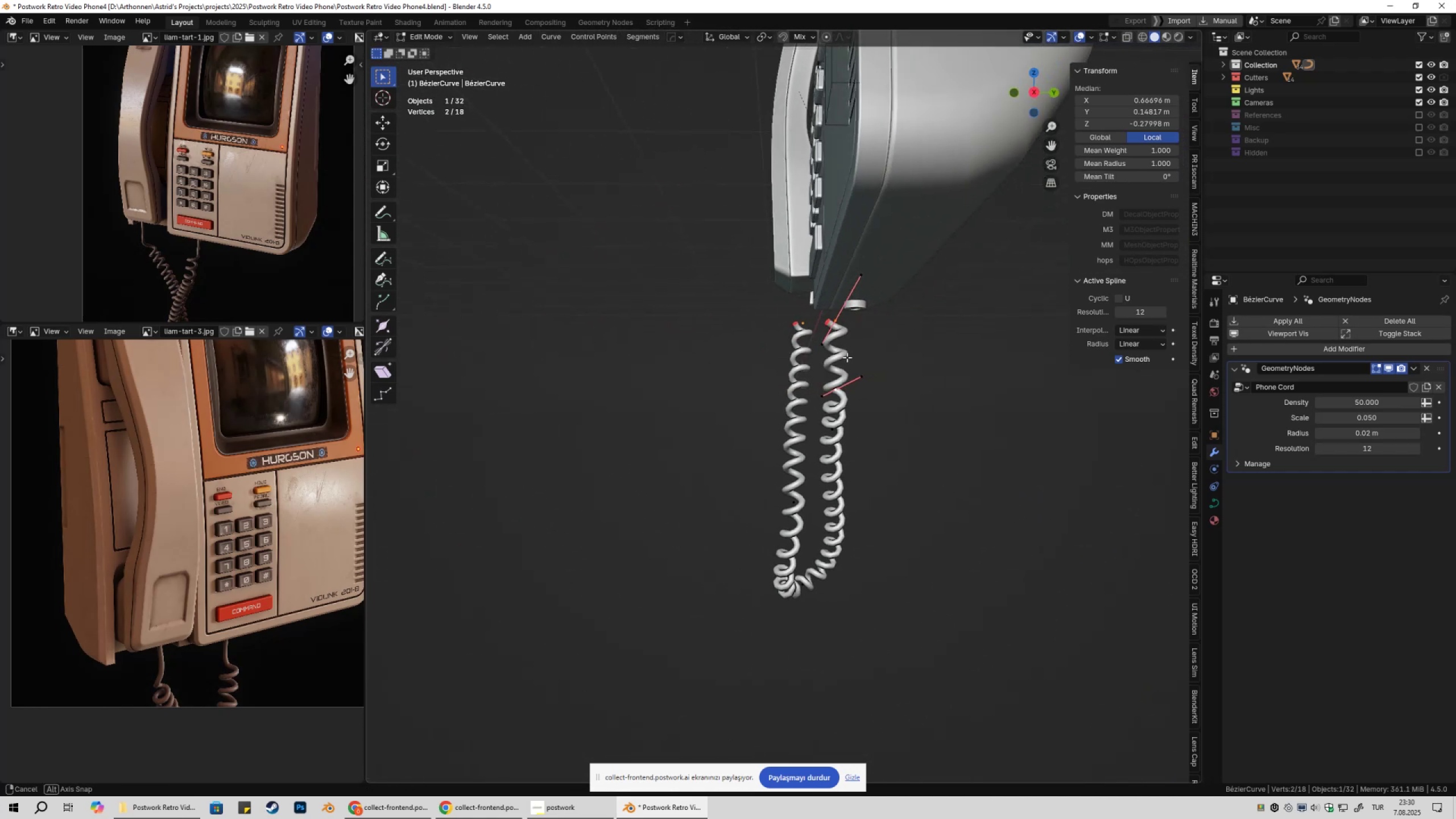 
type(gy)
key(Escape)
 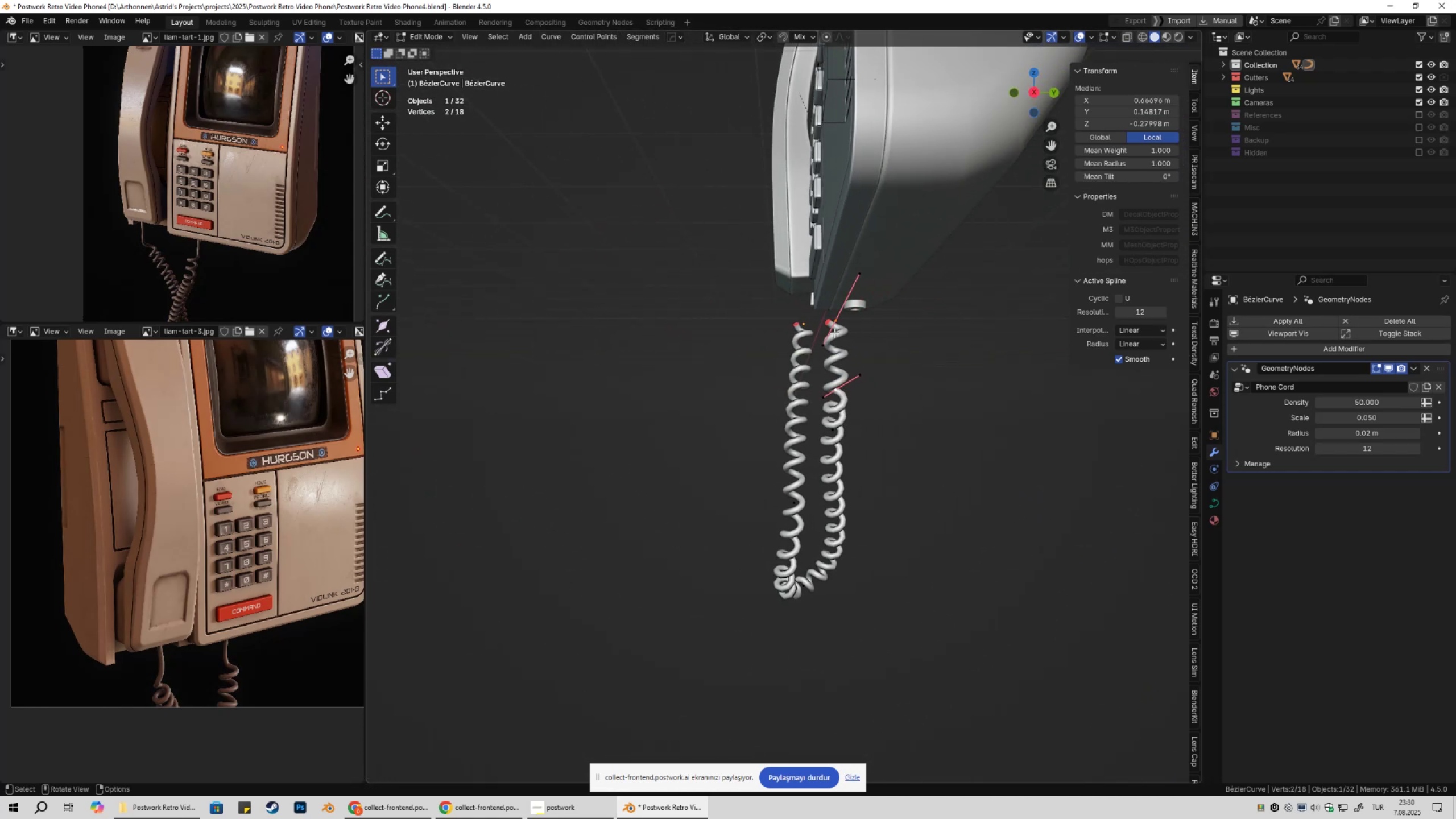 
left_click([834, 333])
 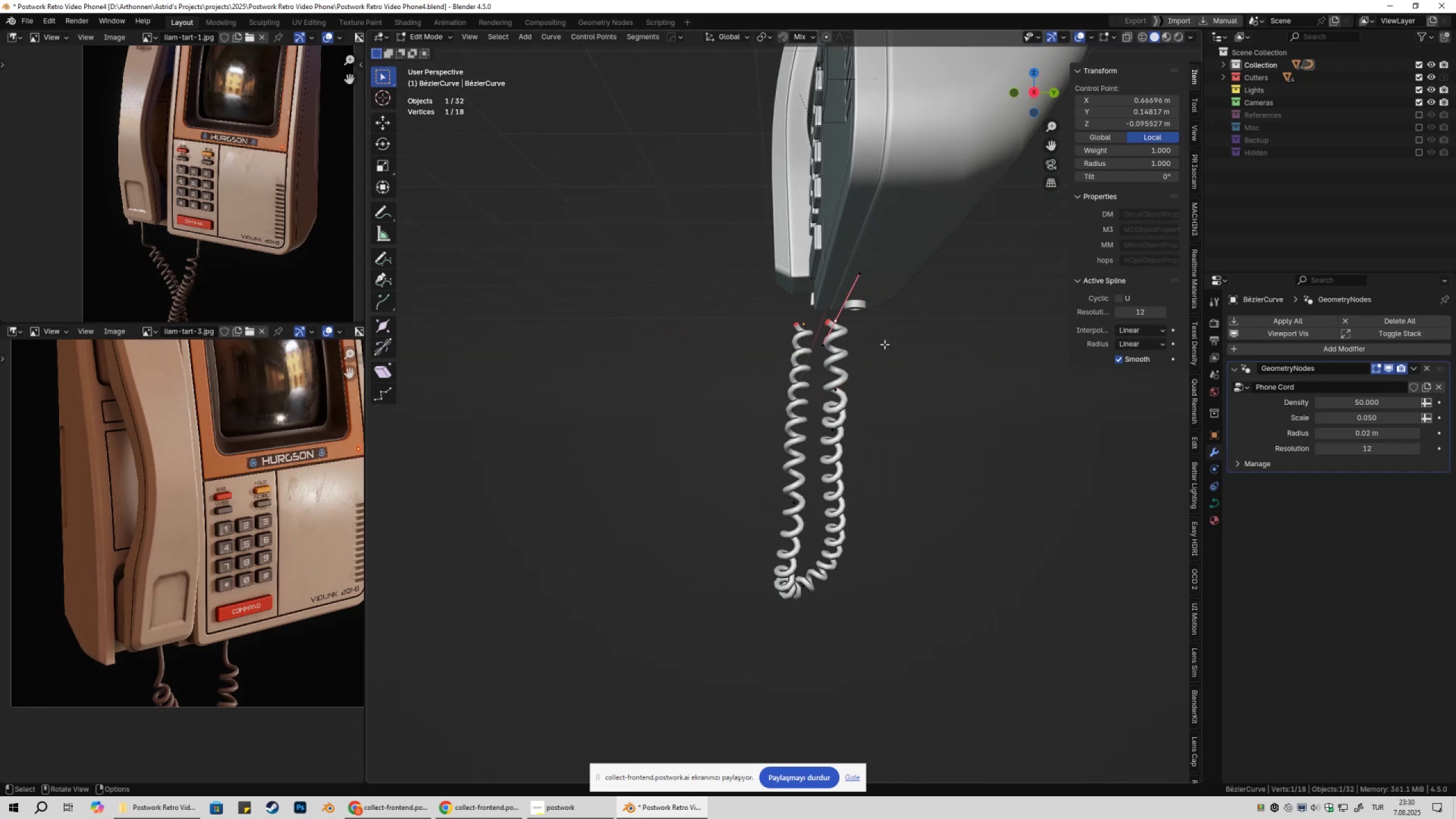 
type(gy)
key(Escape)
 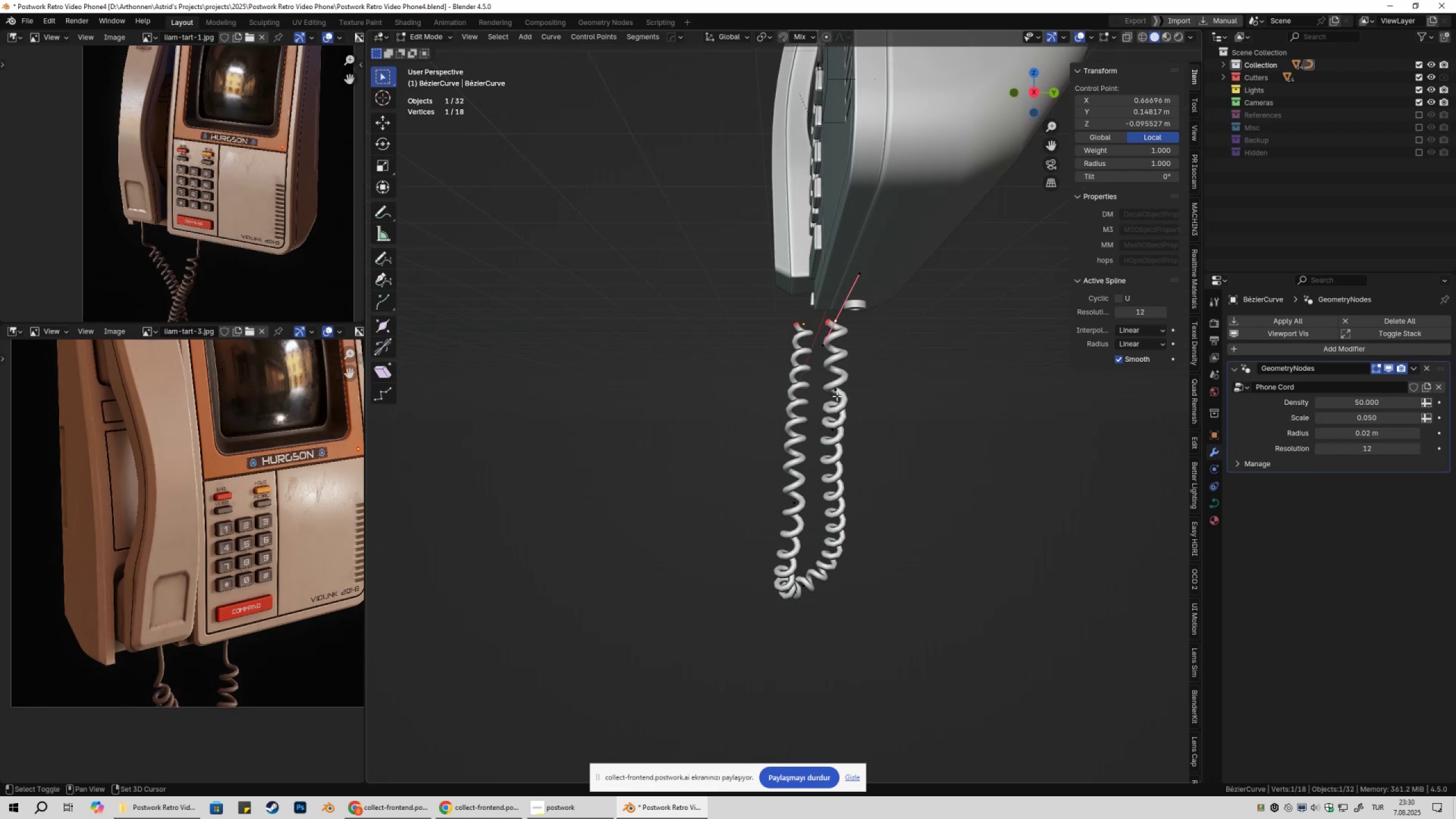 
left_click([837, 396])
 